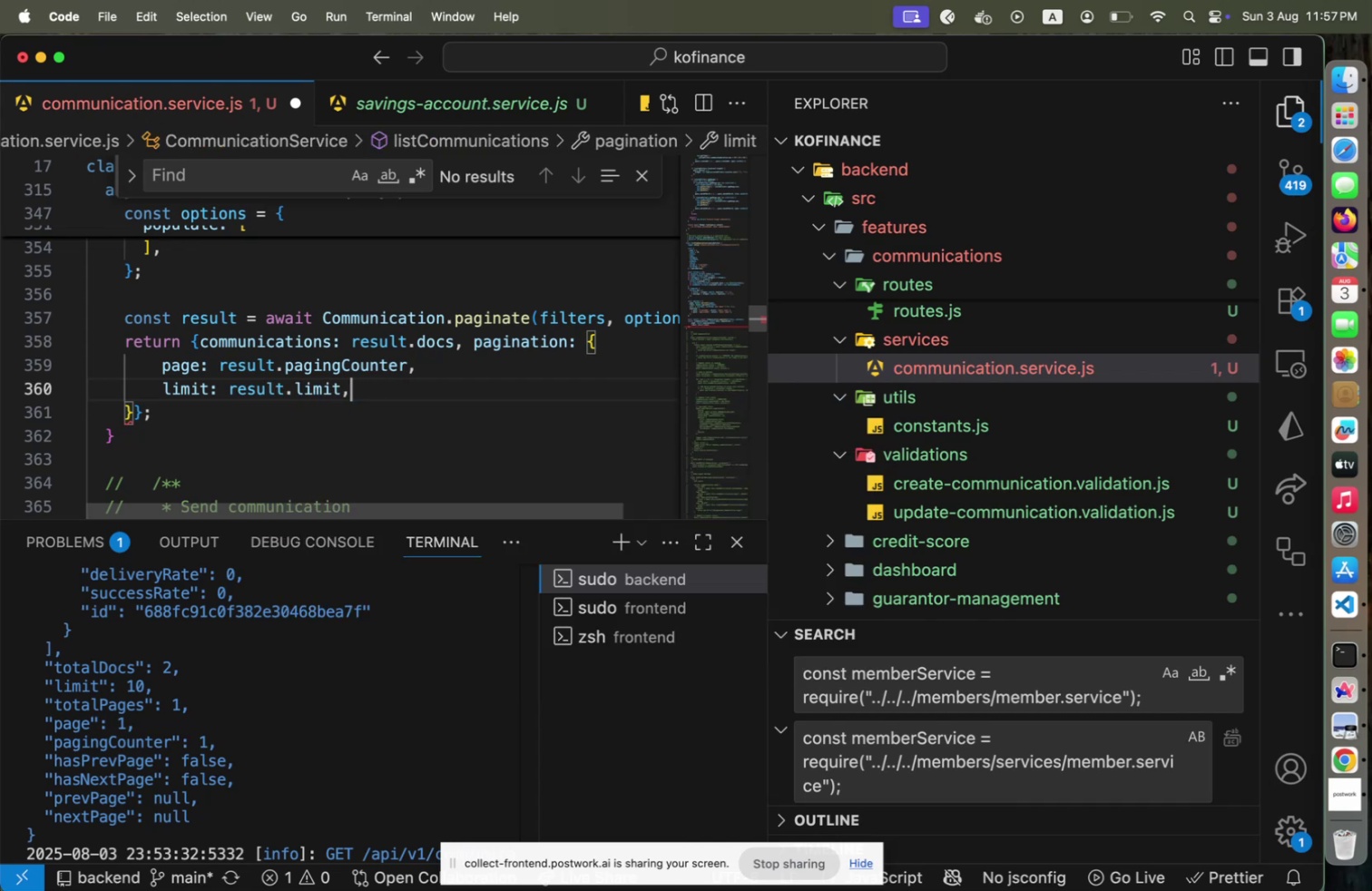 
key(Enter)
 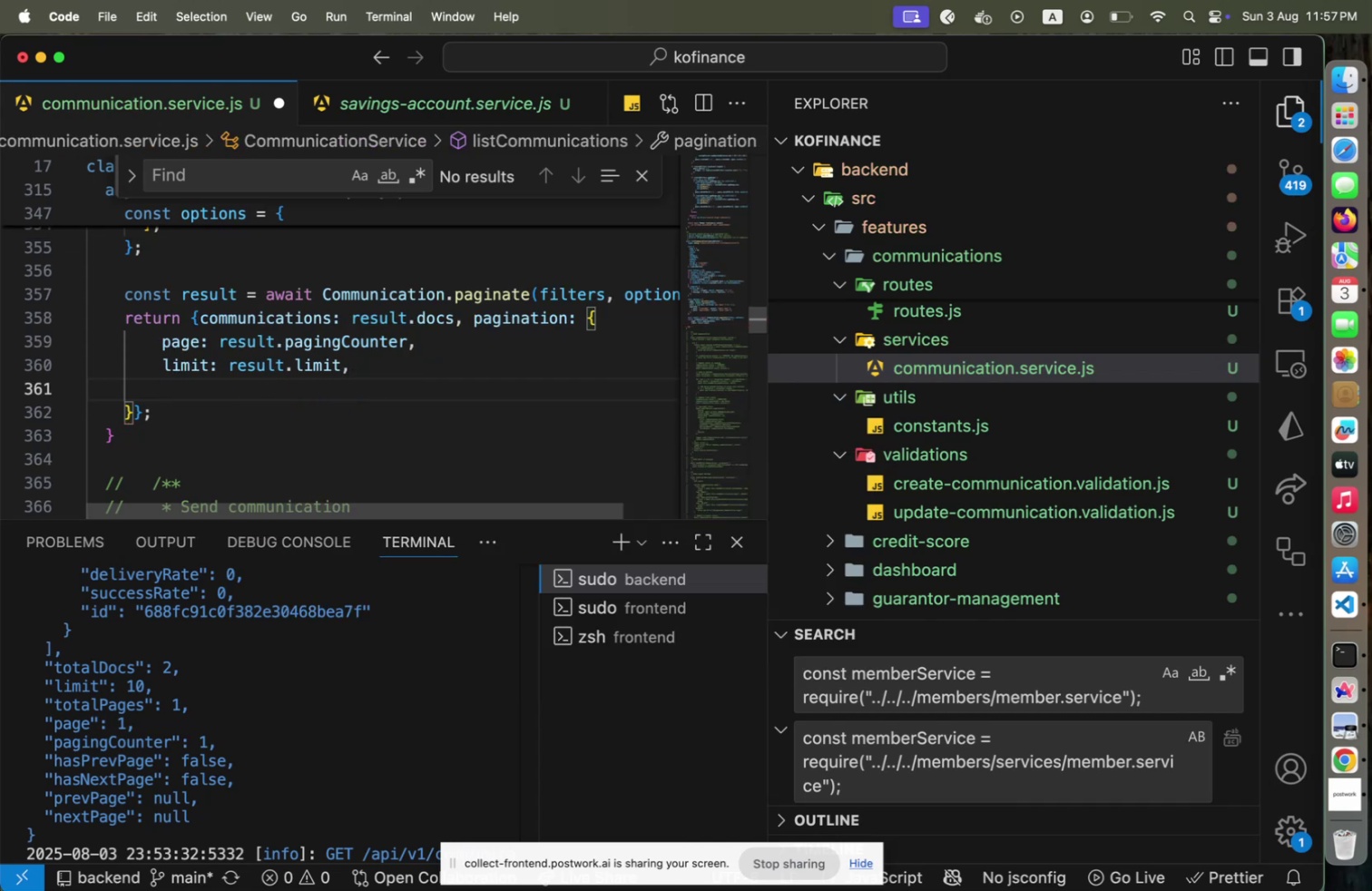 
wait(8.05)
 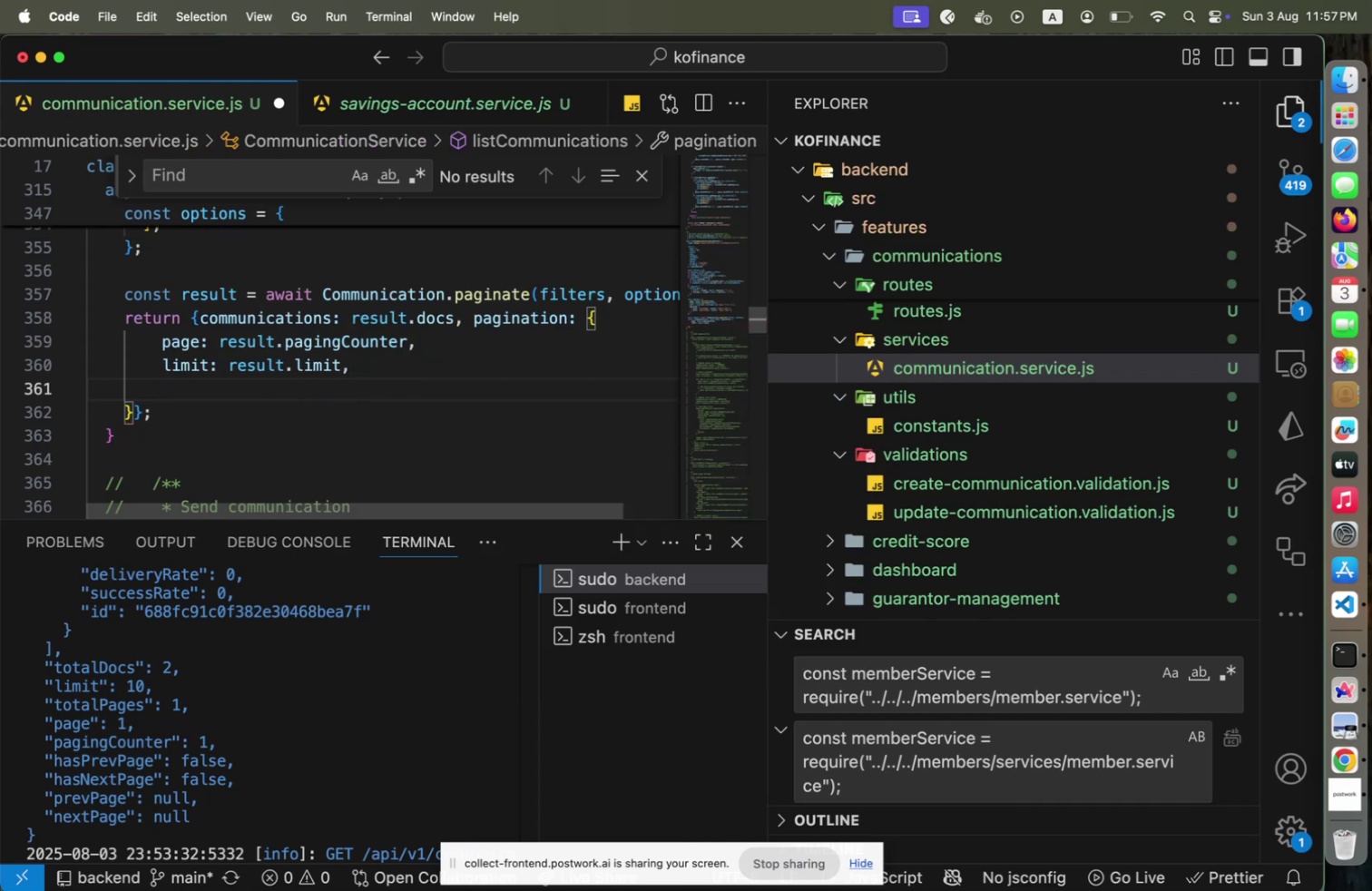 
type(total)
key(Backspace)
key(Backspace)
key(Backspace)
key(Backspace)
key(Backspace)
type(page: )
 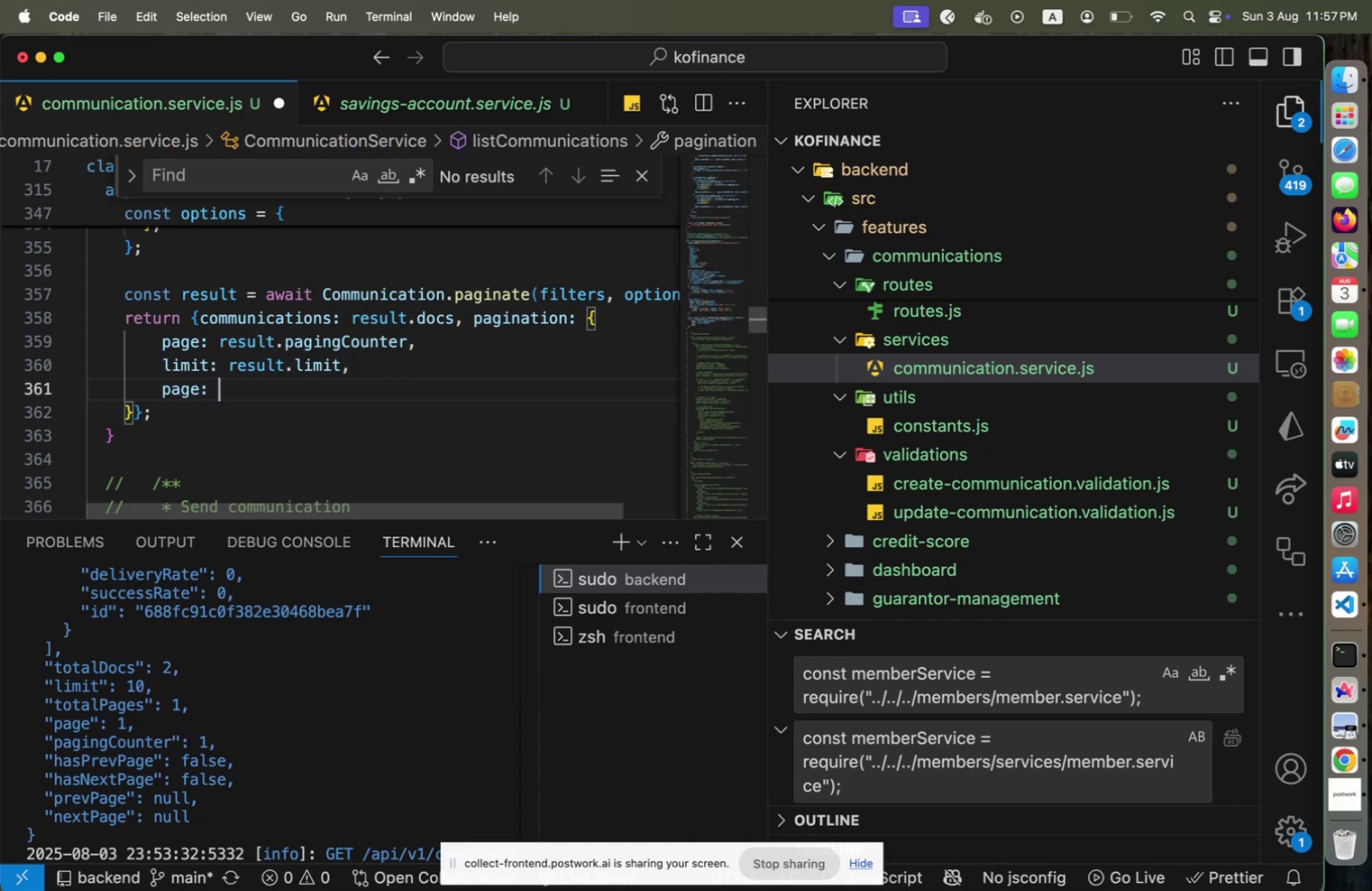 
key(ArrowLeft)
 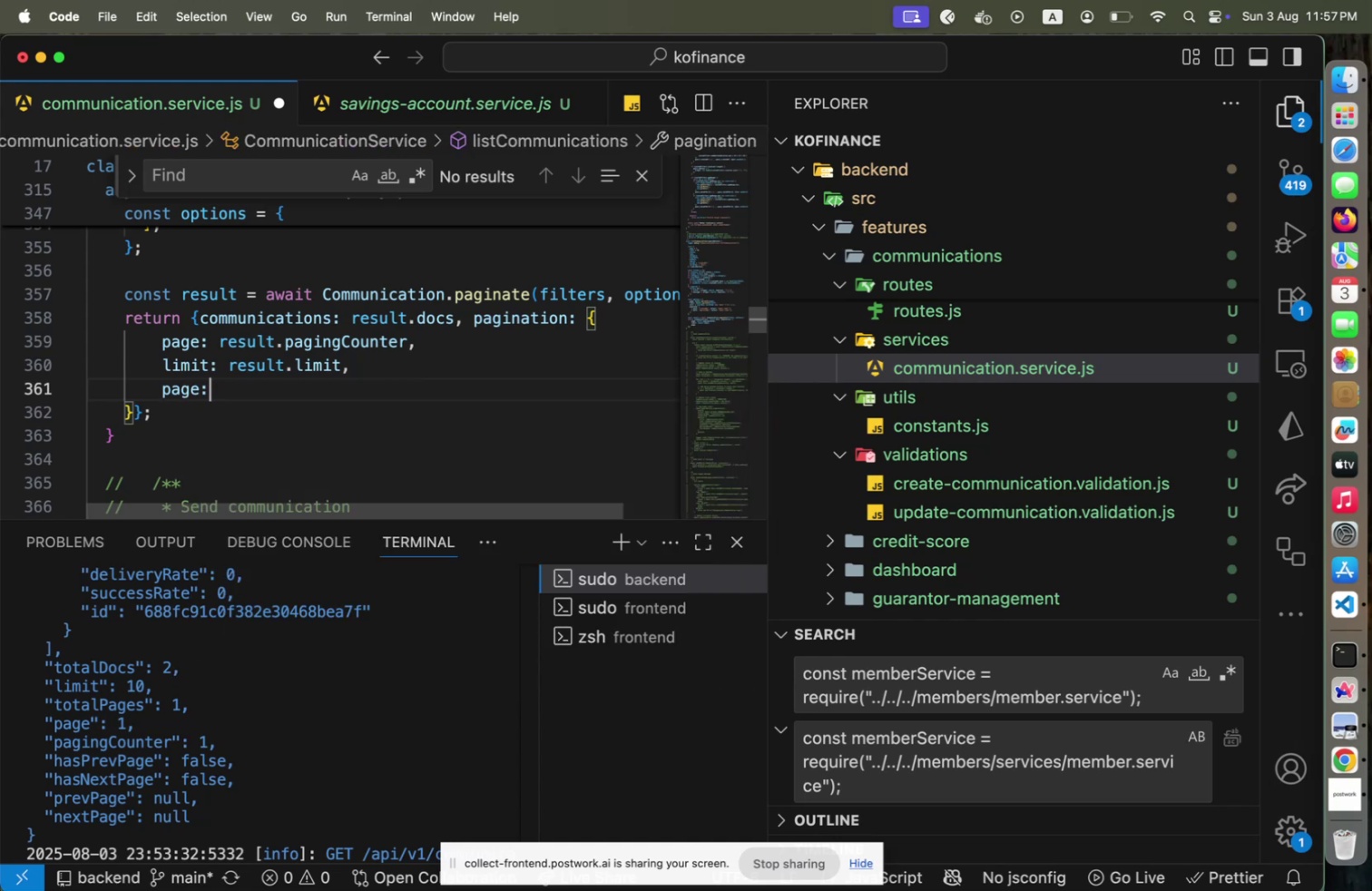 
key(ArrowLeft)
 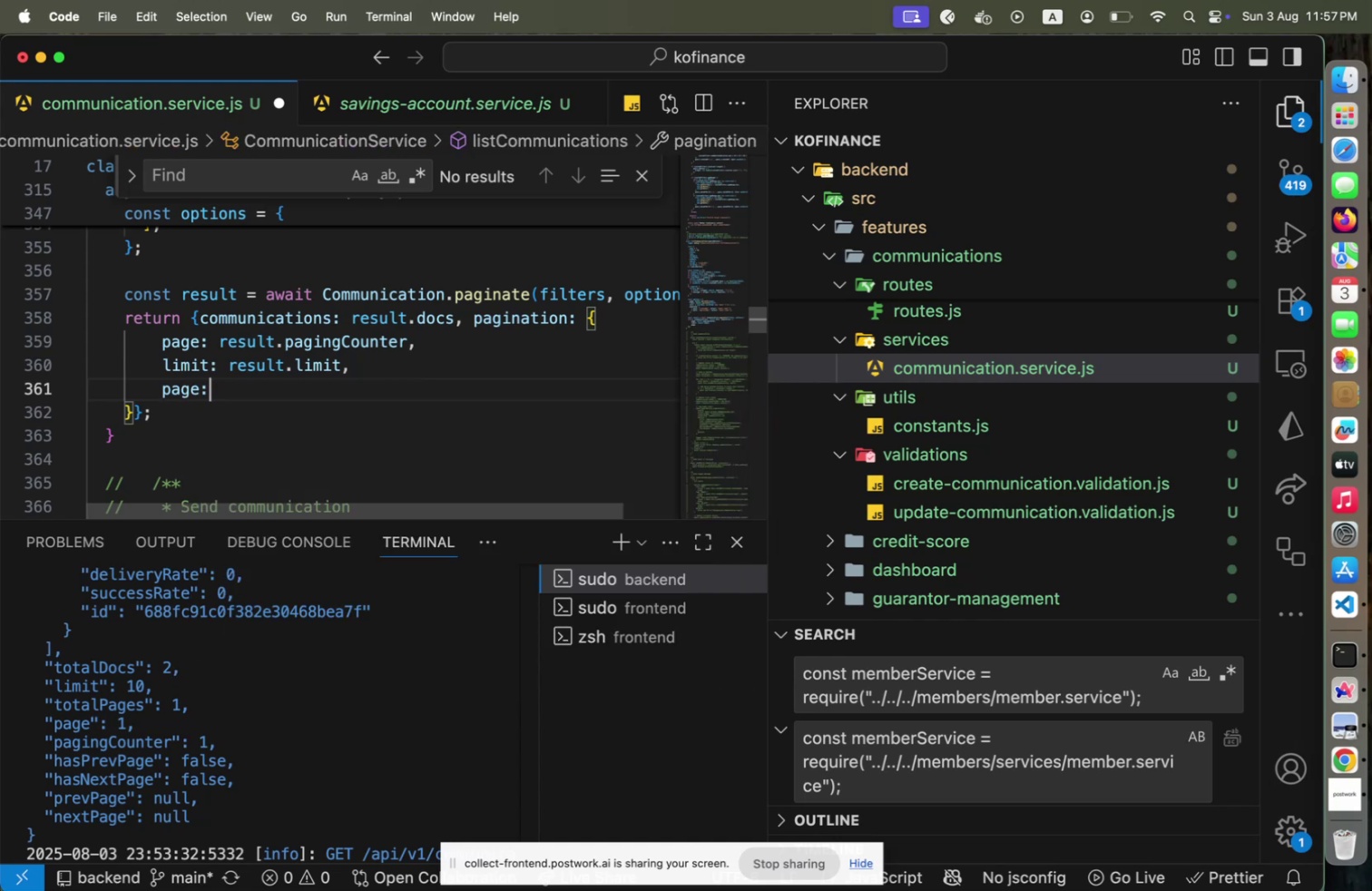 
key(S)
 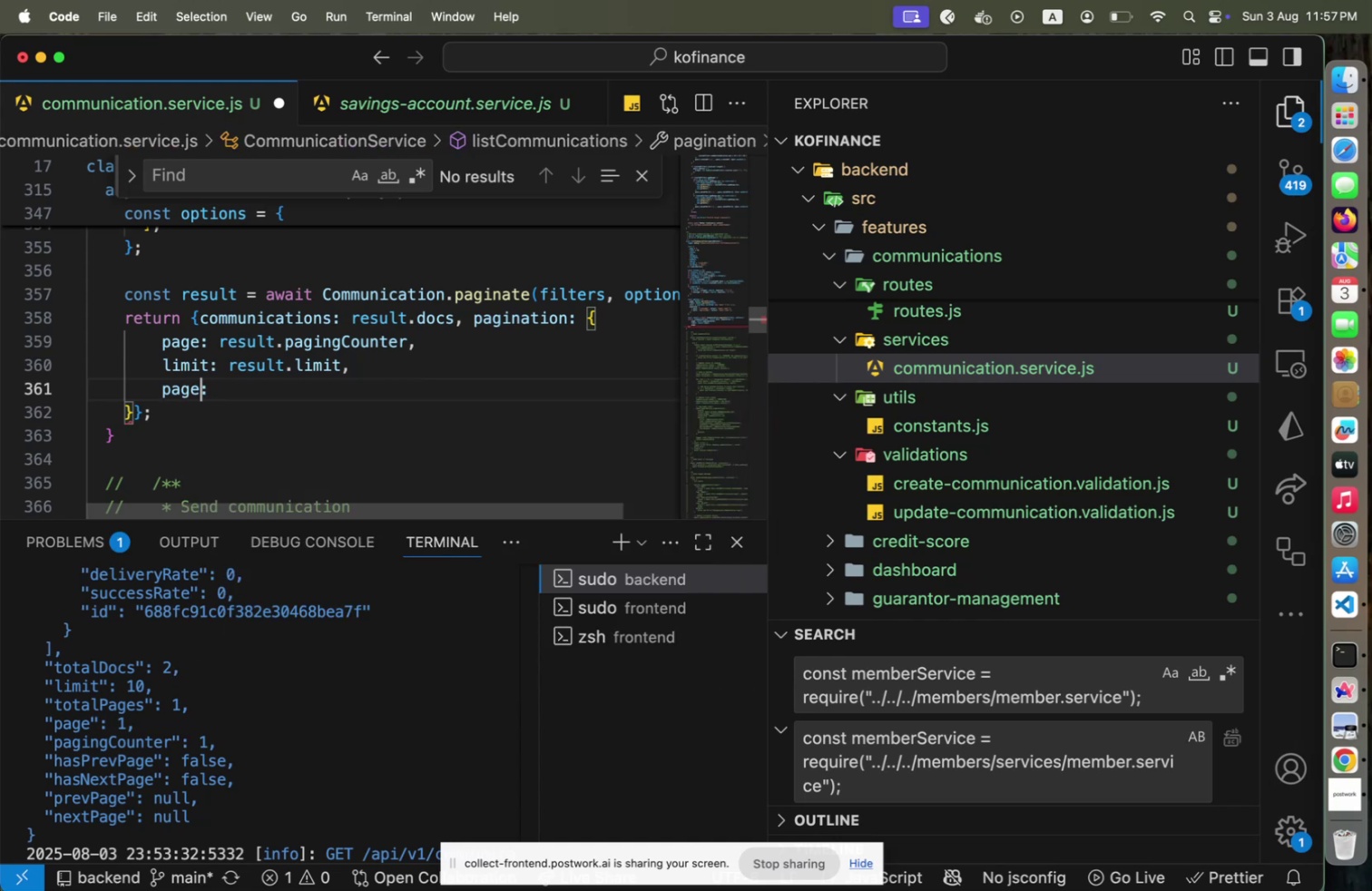 
key(ArrowRight)
 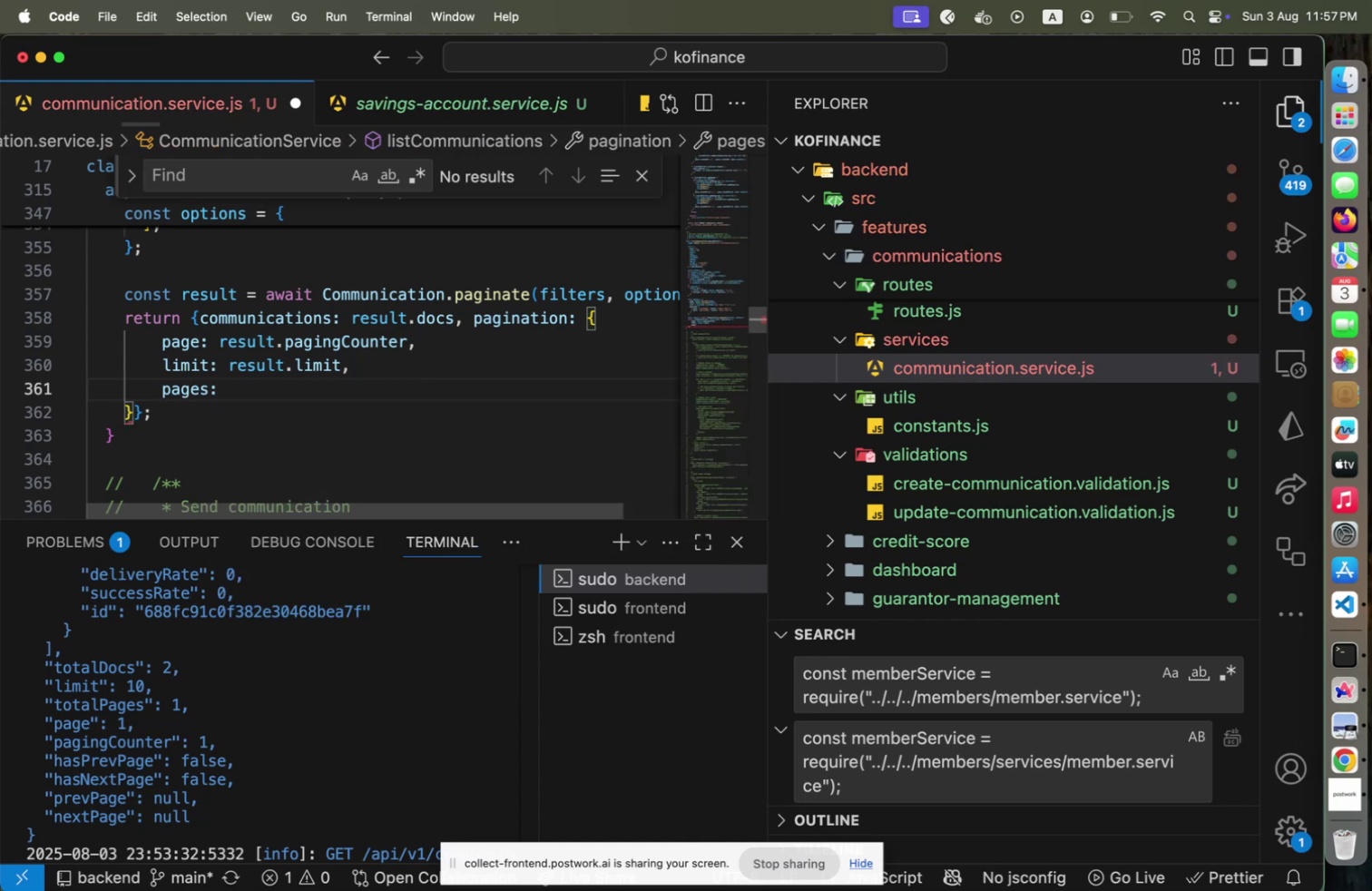 
type( tot)
key(Backspace)
key(Backspace)
key(Backspace)
type(result.totalPages,)
 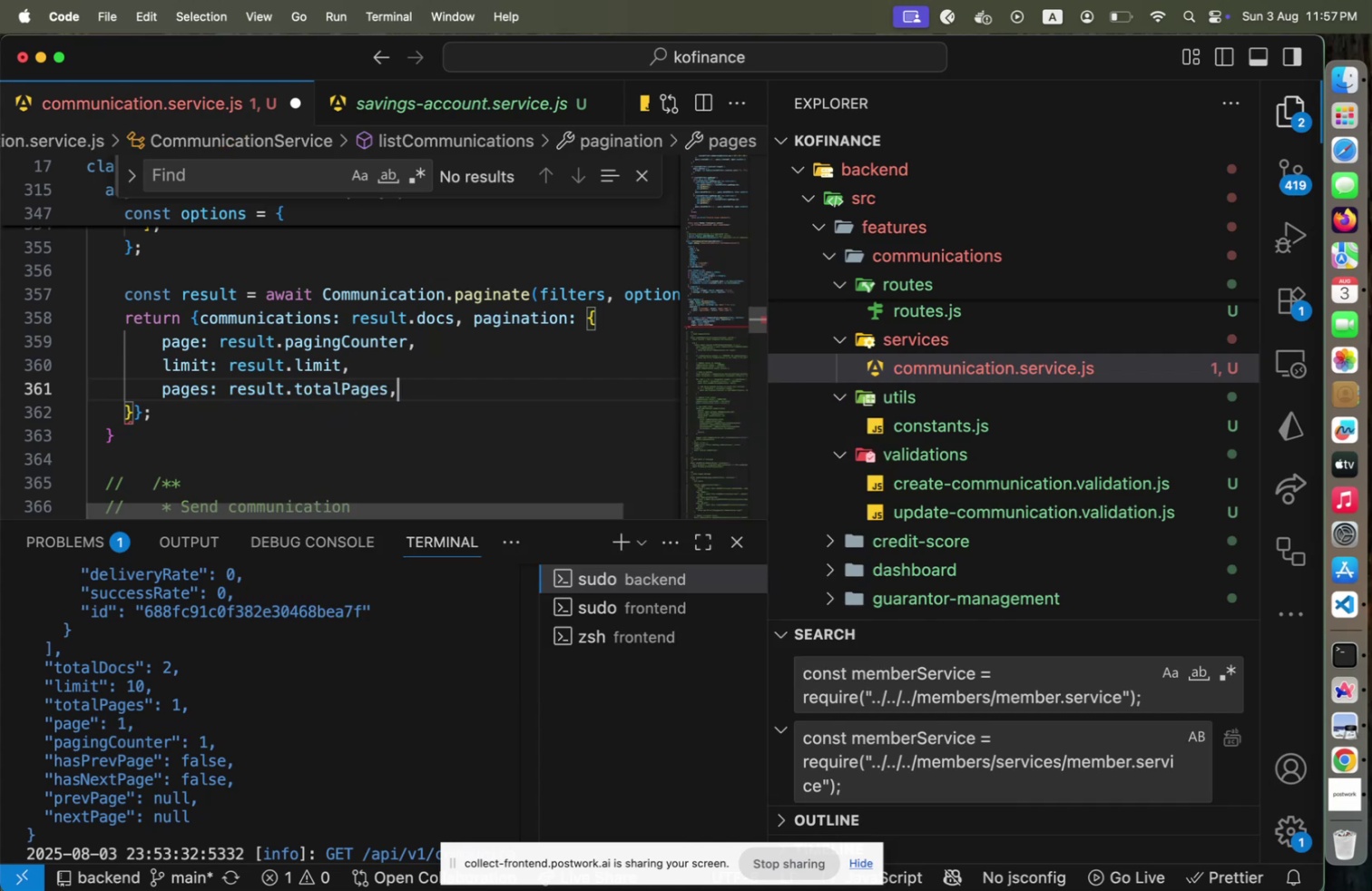 
 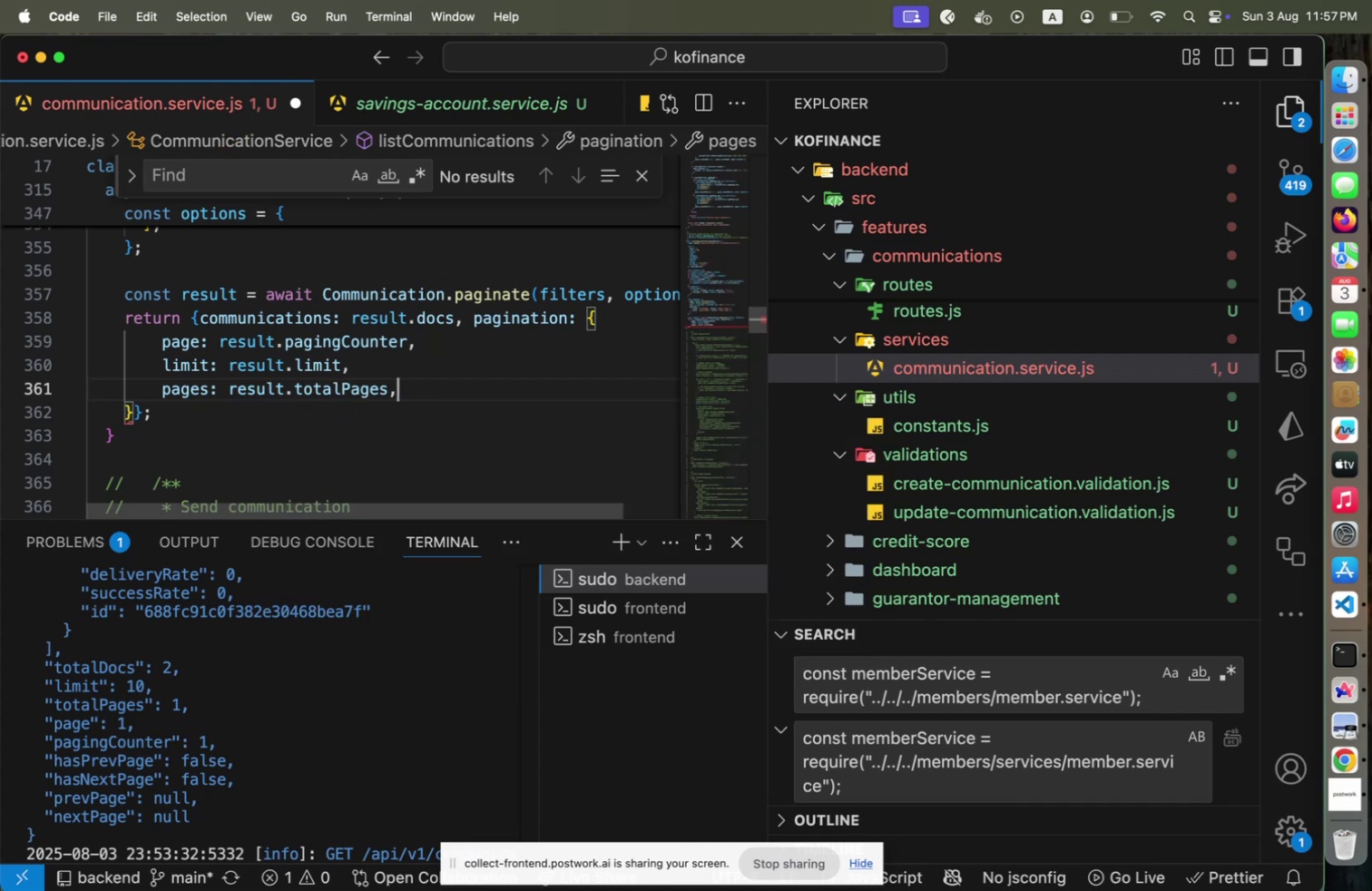 
key(ArrowUp)
 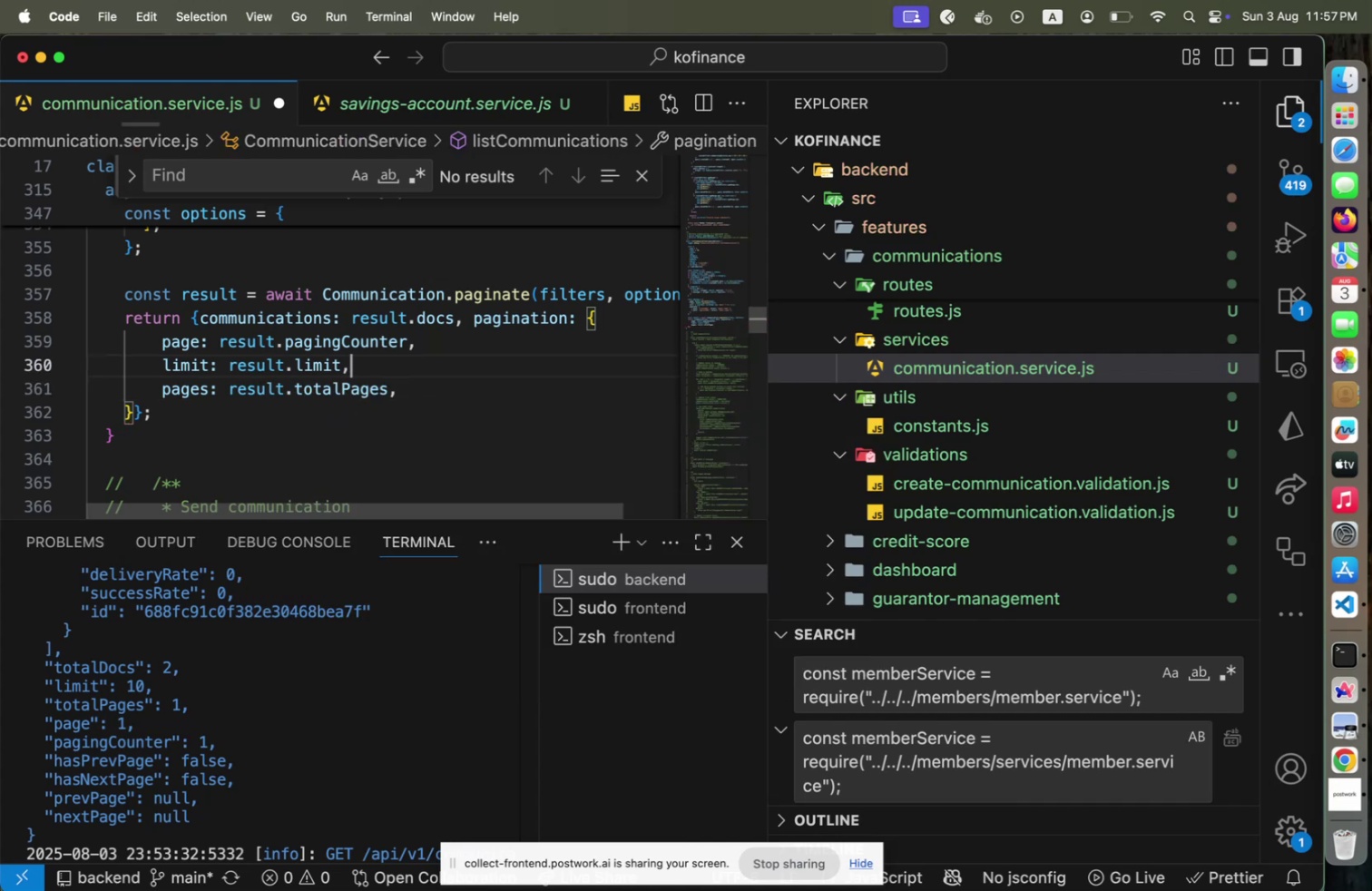 
key(Enter)
 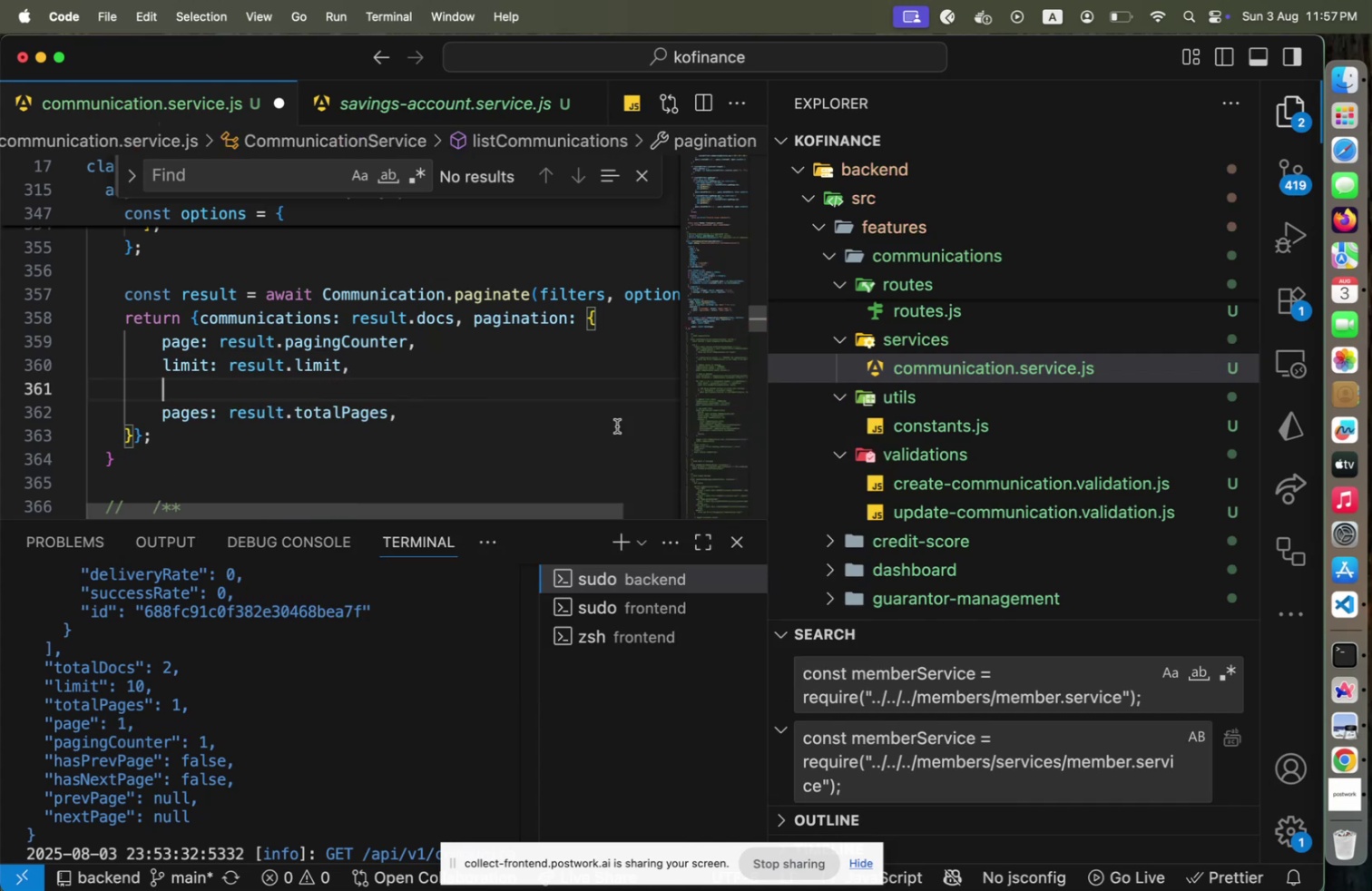 
scroll: coordinate [1064, 460], scroll_direction: down, amount: 9.0
 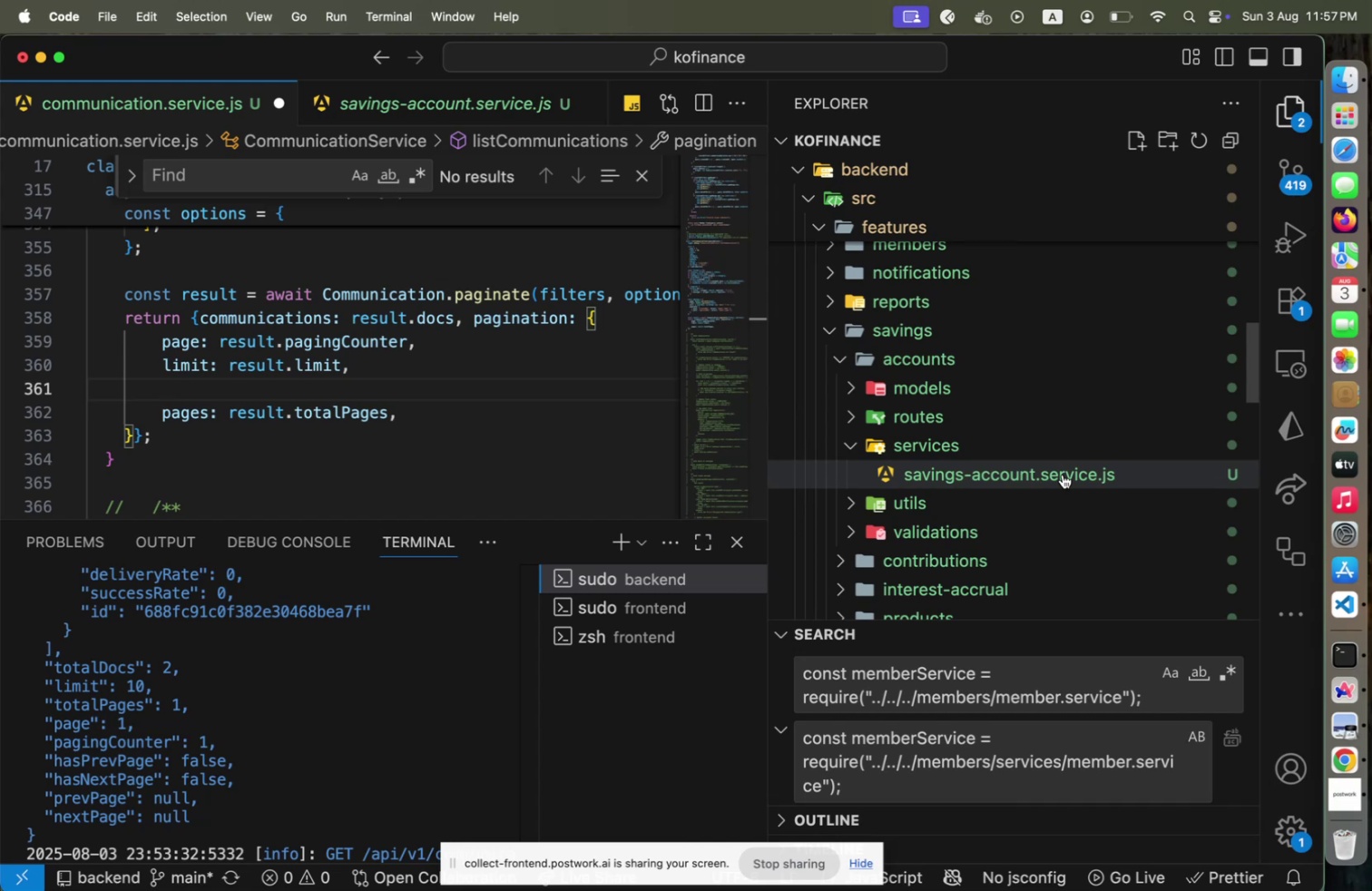 
left_click([1063, 474])
 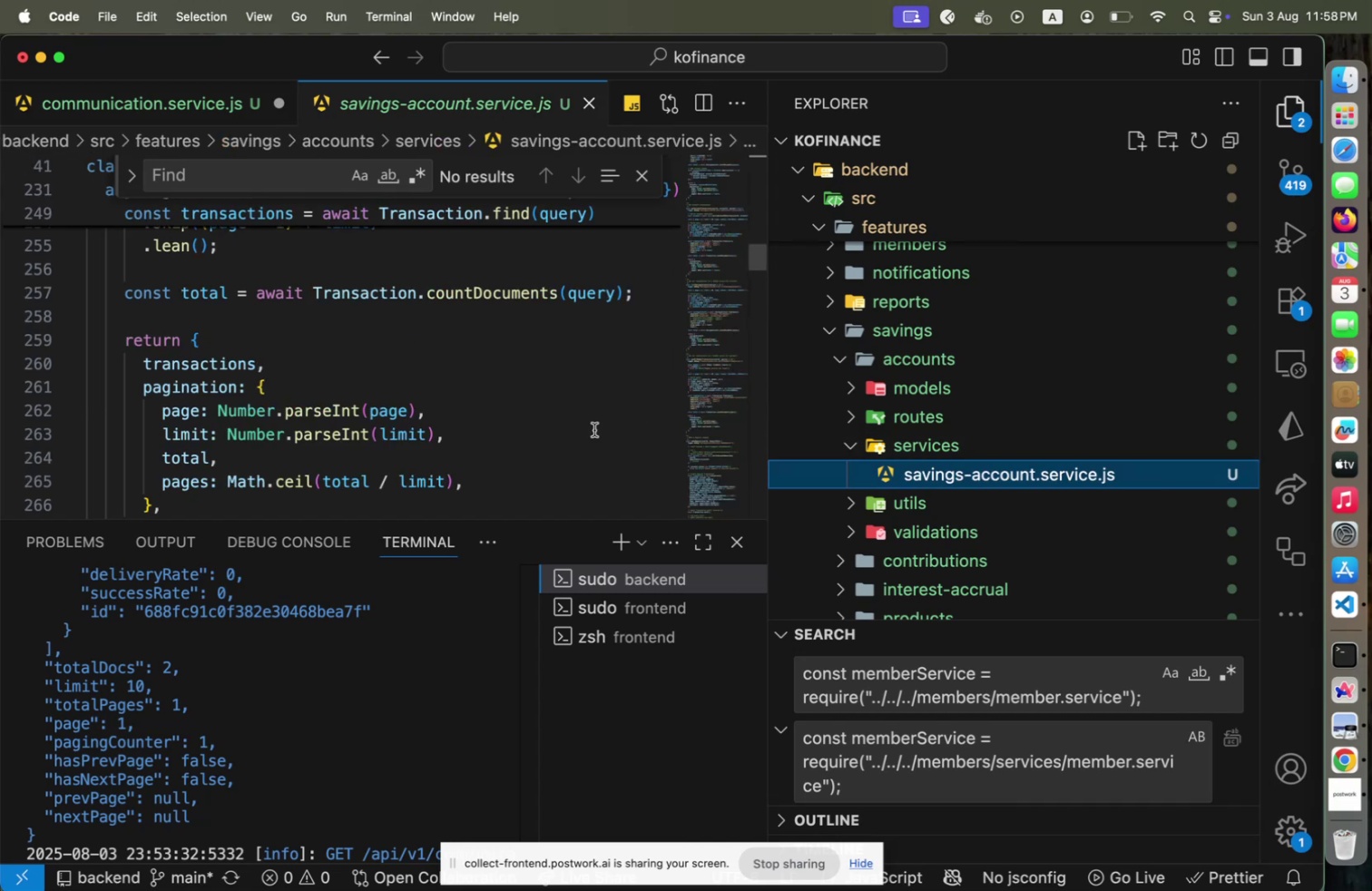 
wait(5.51)
 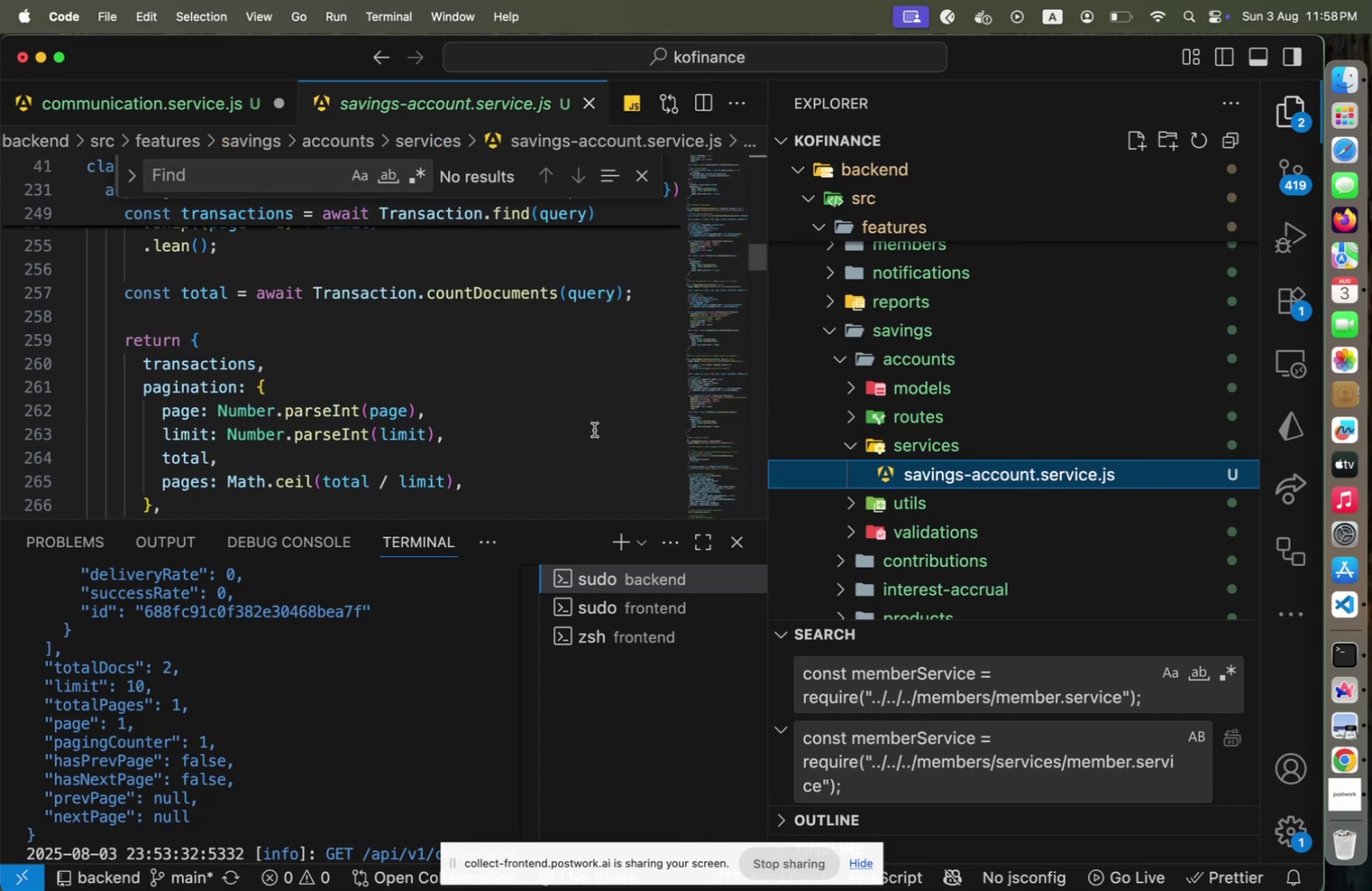 
scroll: coordinate [1007, 433], scroll_direction: up, amount: 10.0
 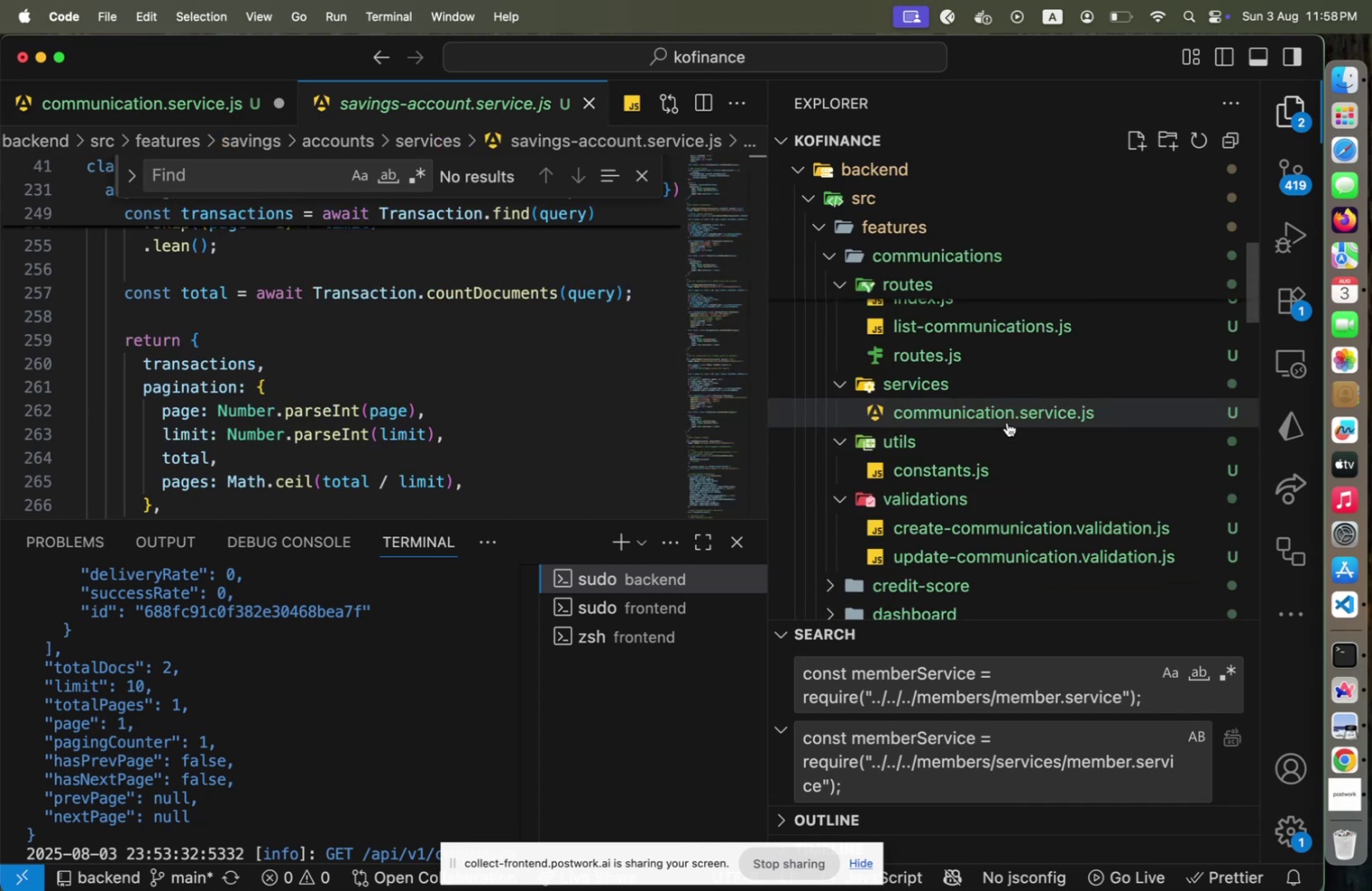 
left_click([1009, 413])
 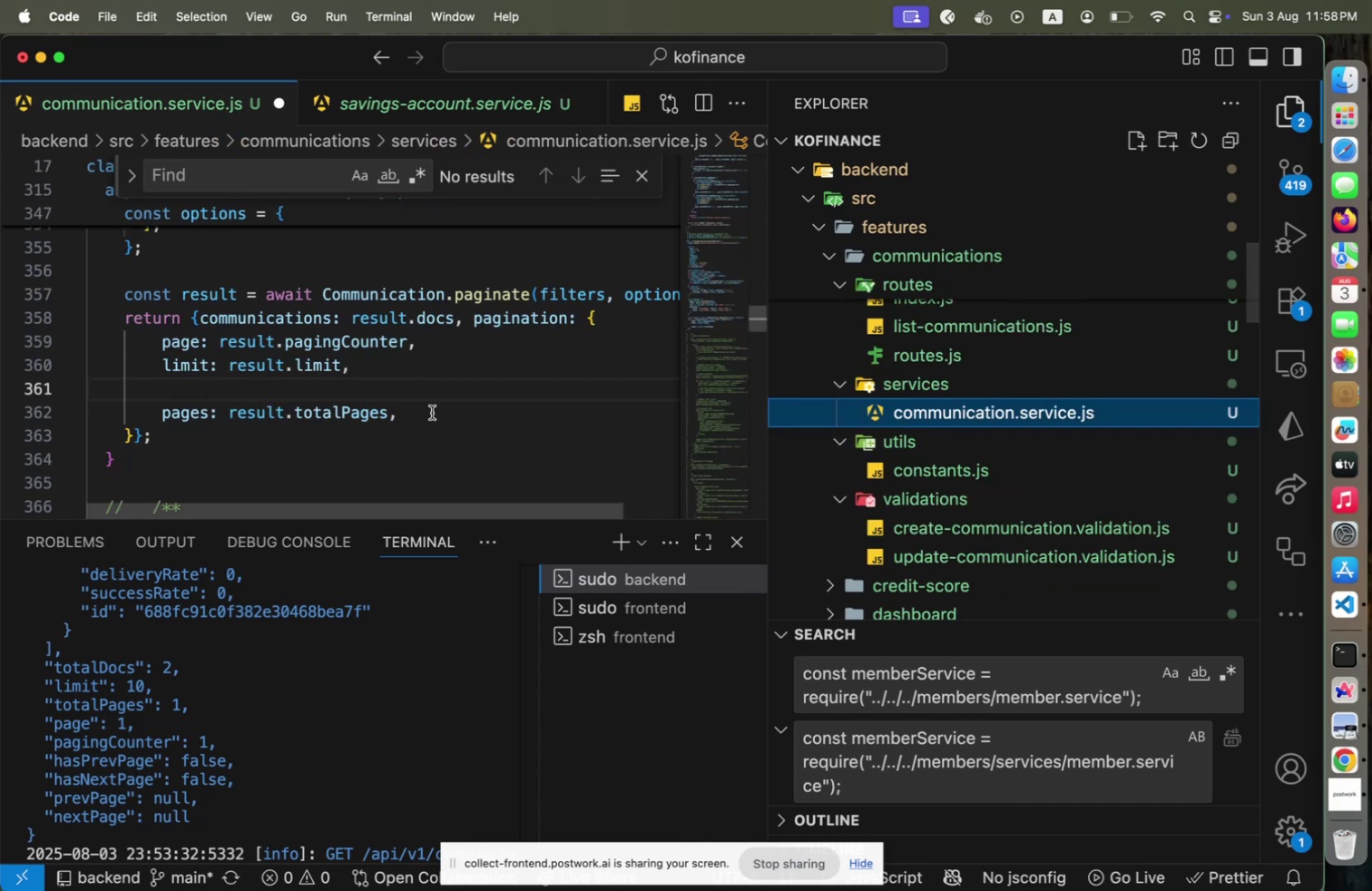 
left_click([401, 399])
 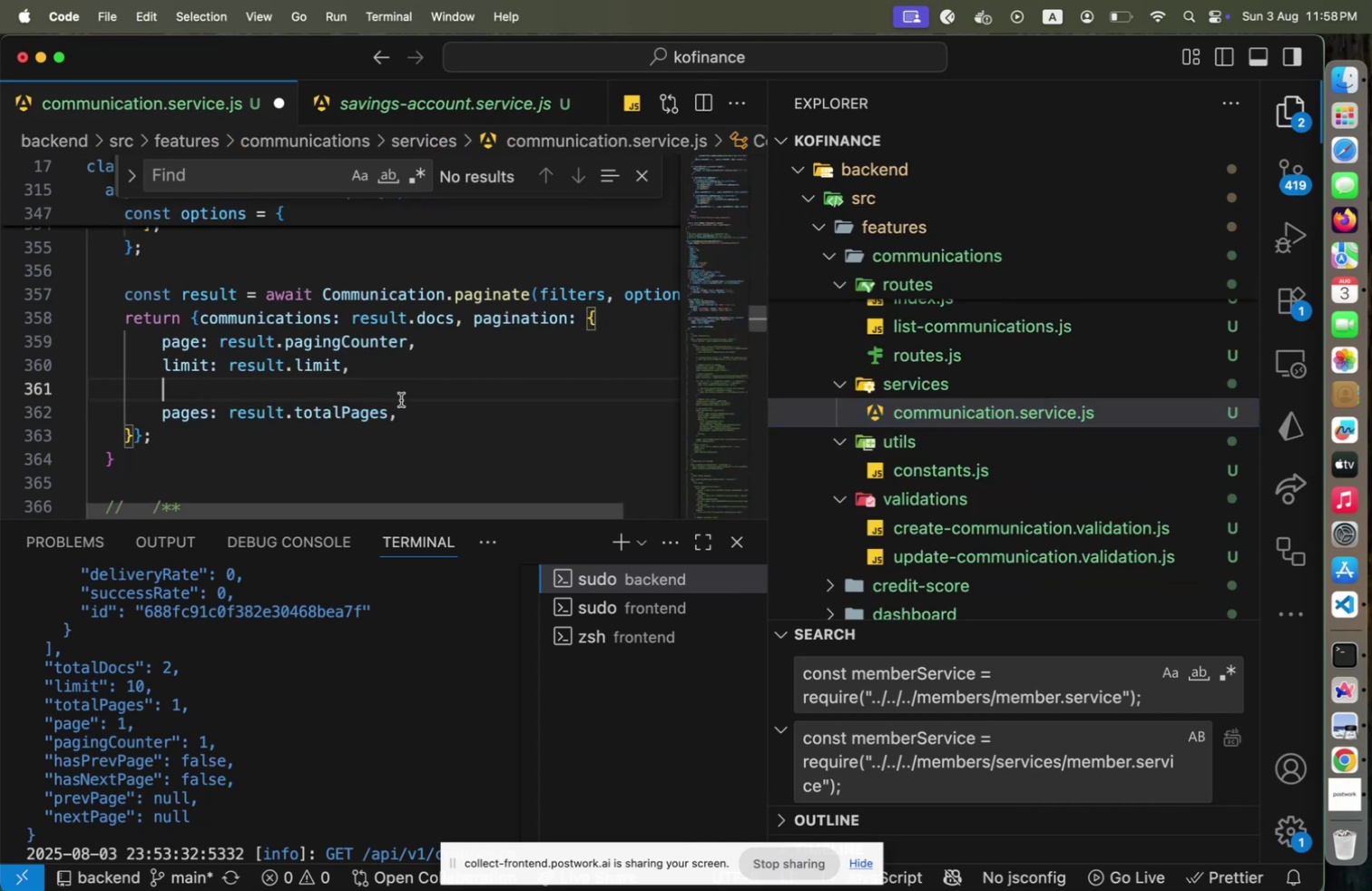 
type(total: result: )
 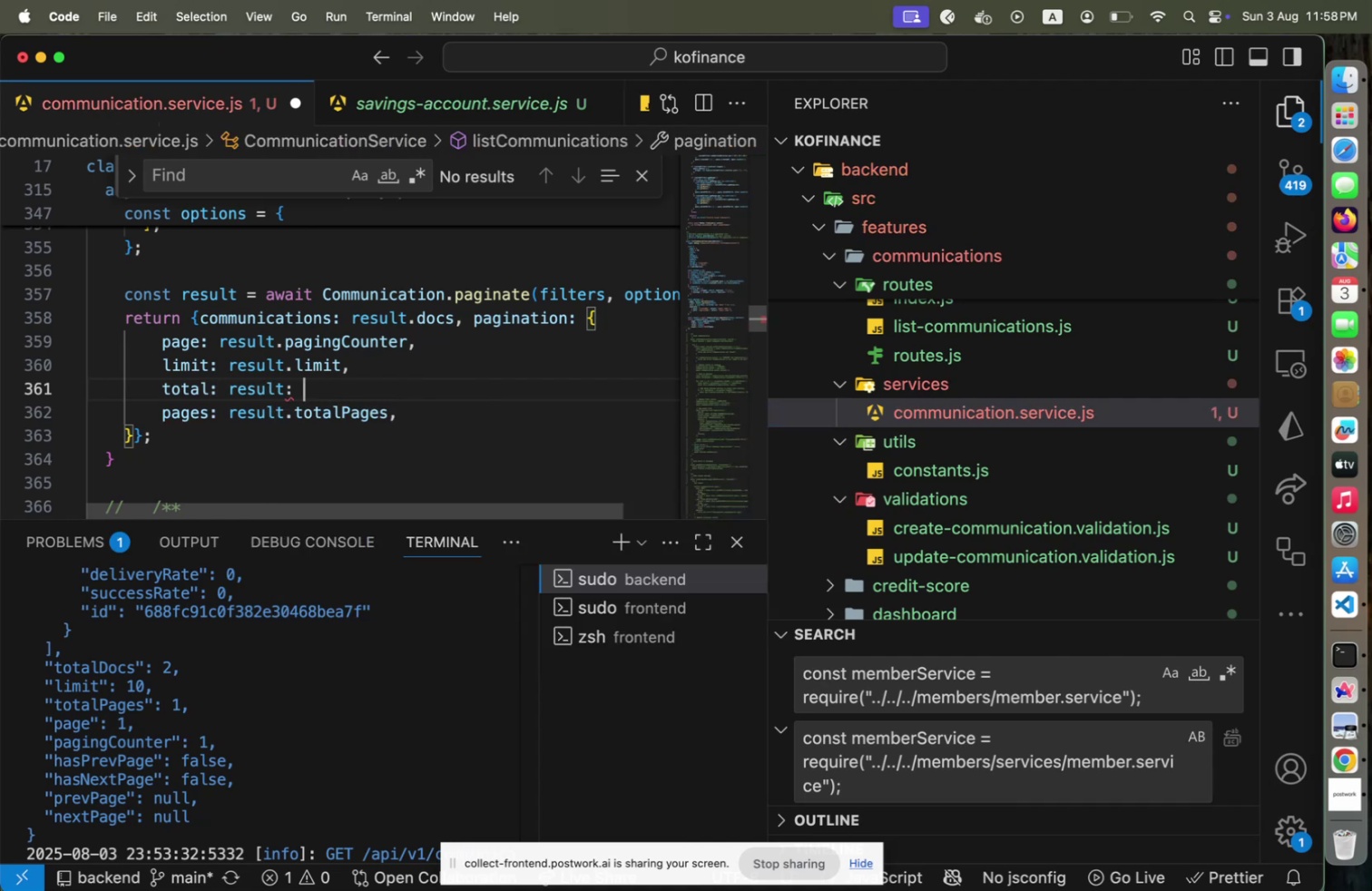 
wait(8.43)
 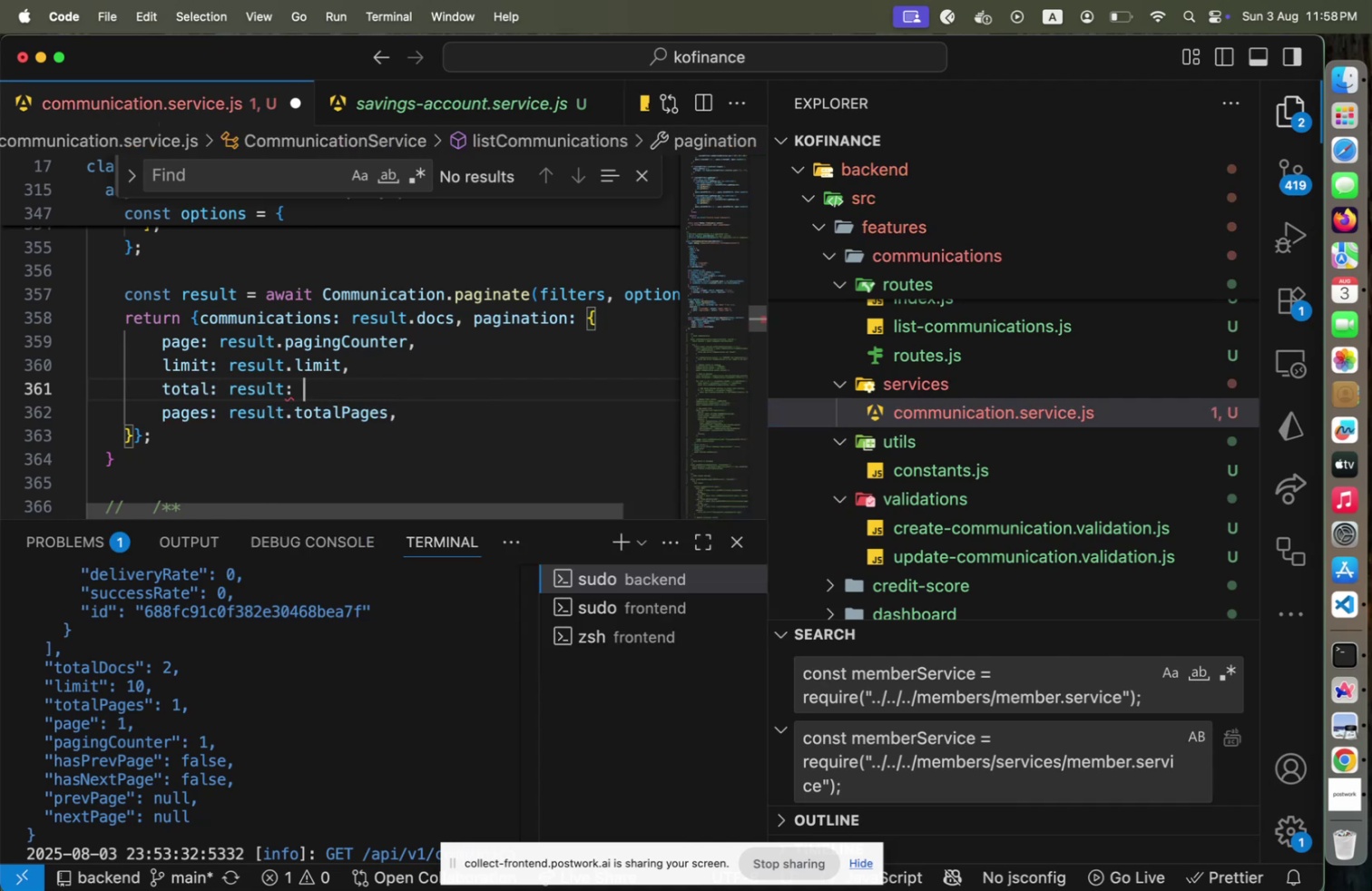 
scroll: coordinate [1026, 524], scroll_direction: down, amount: 8.0
 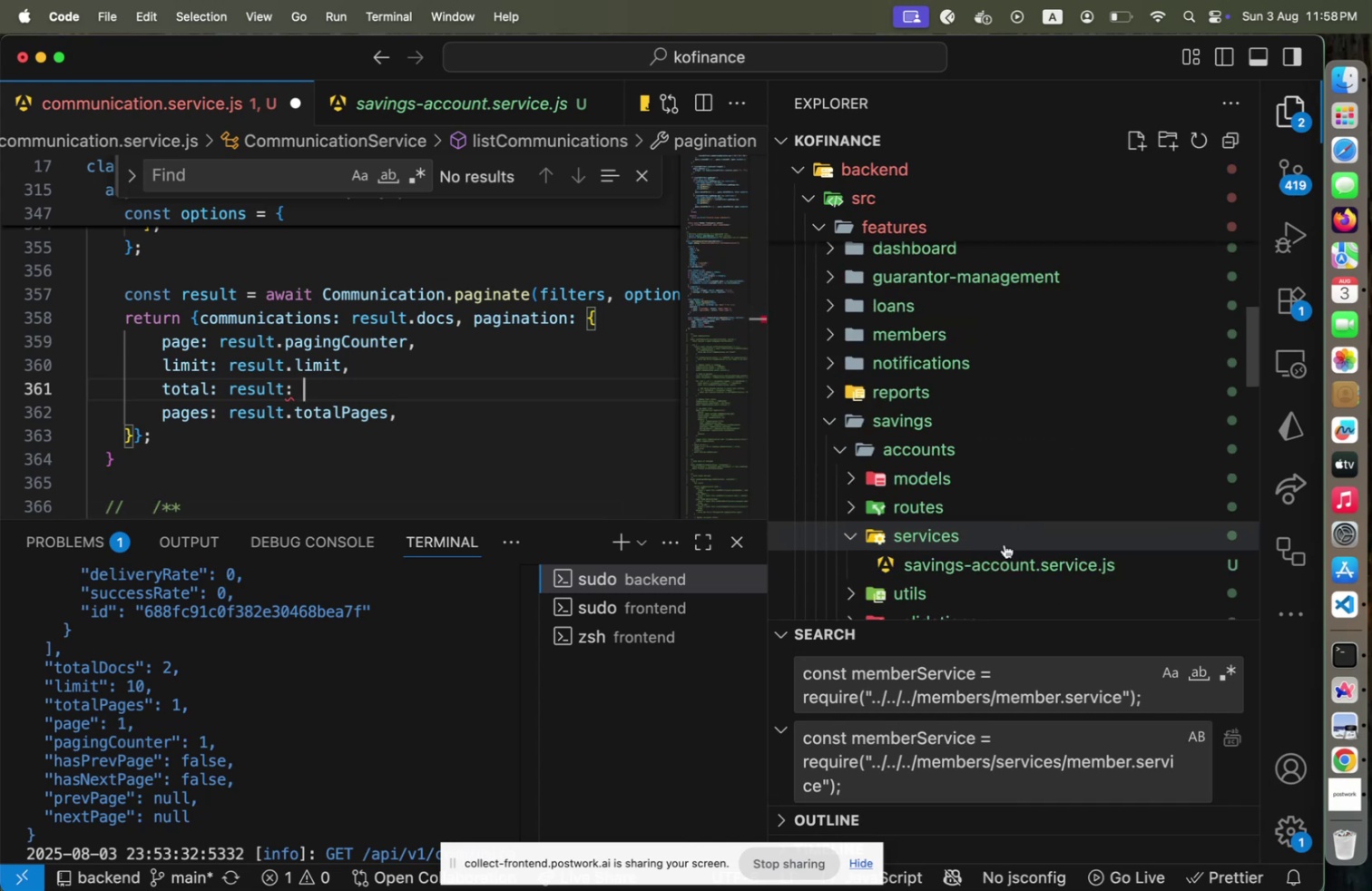 
left_click([996, 551])
 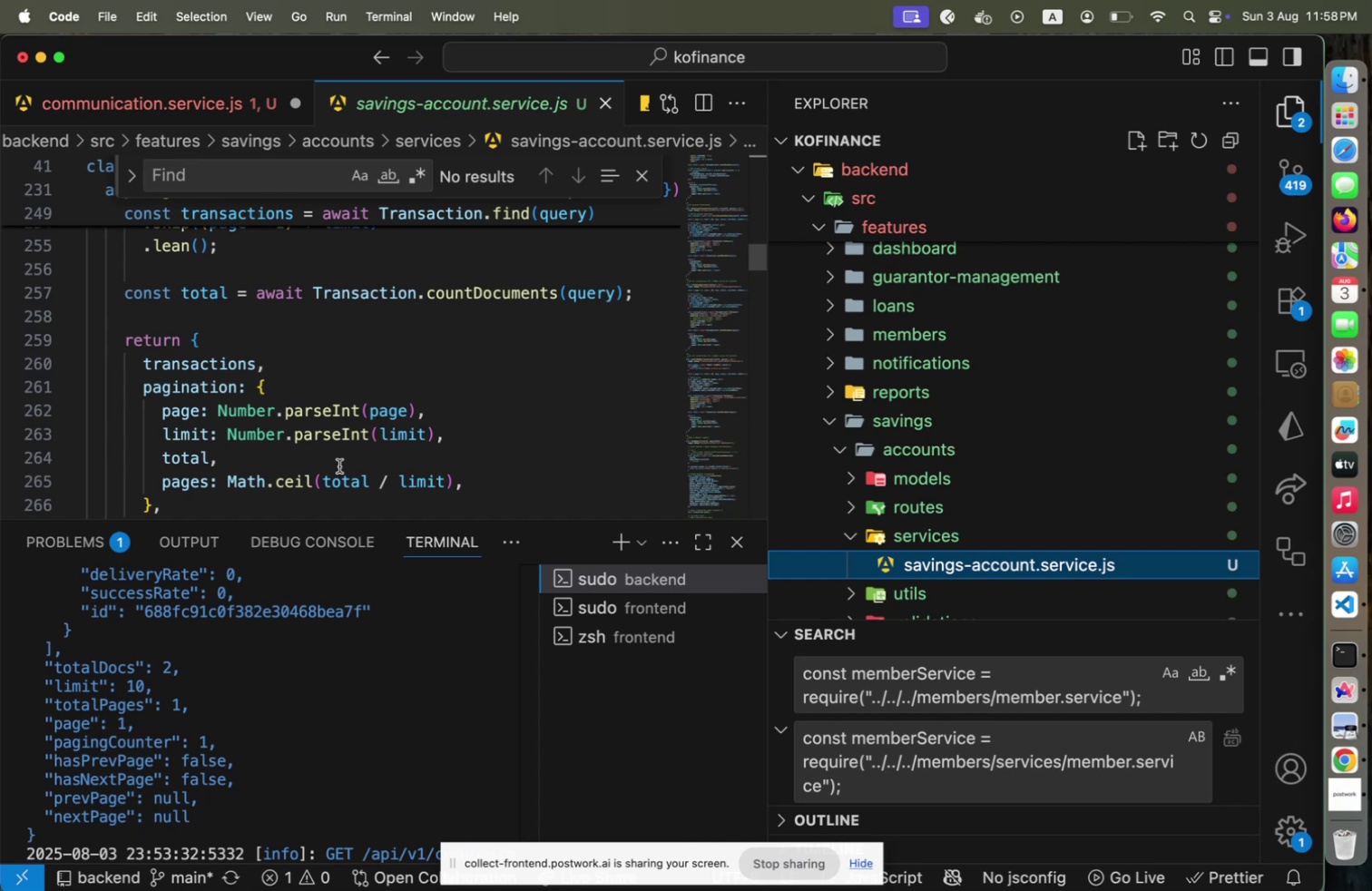 
wait(14.19)
 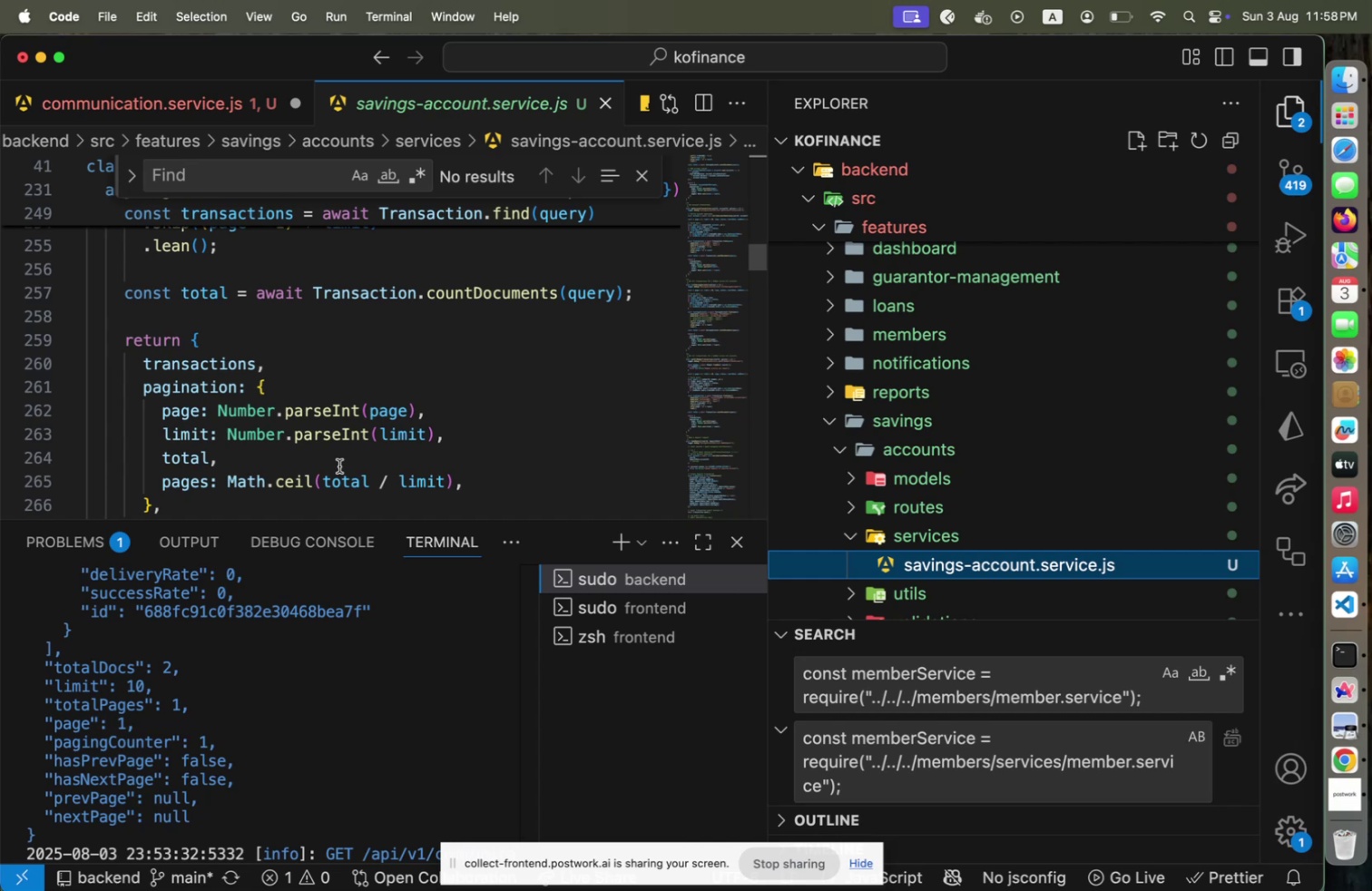 
scroll: coordinate [955, 524], scroll_direction: up, amount: 9.0
 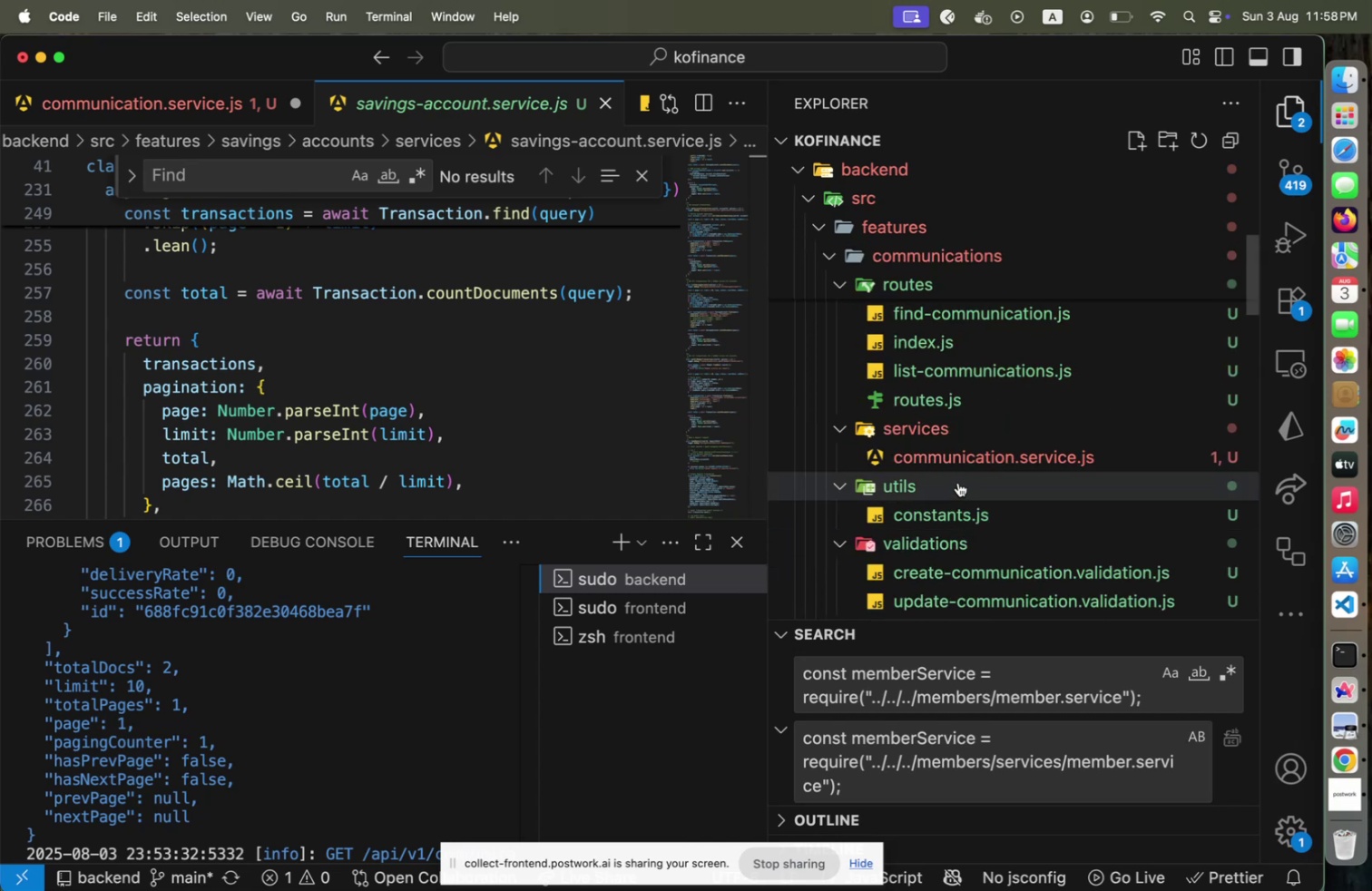 
left_click([965, 448])
 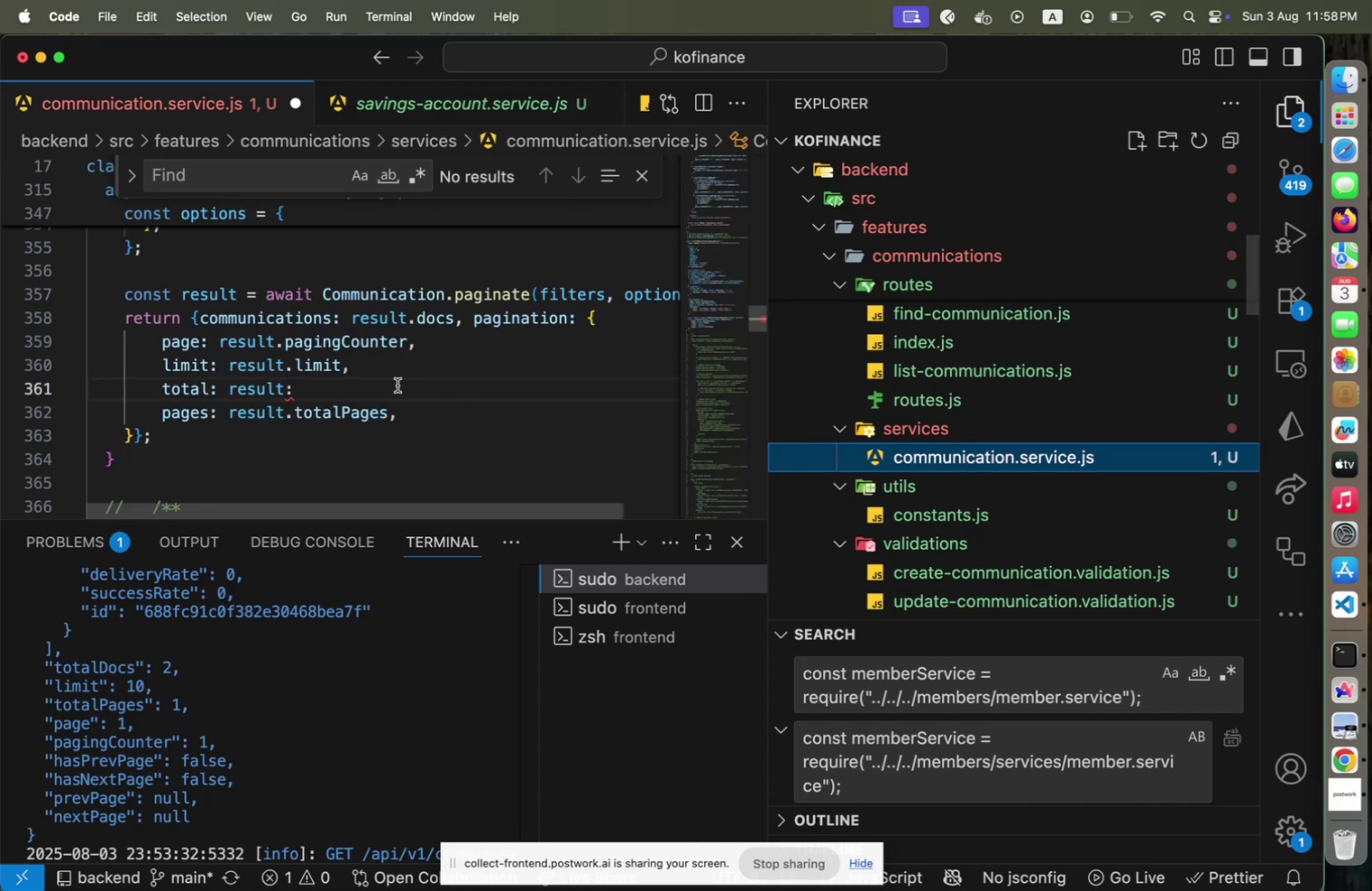 
left_click([358, 375])
 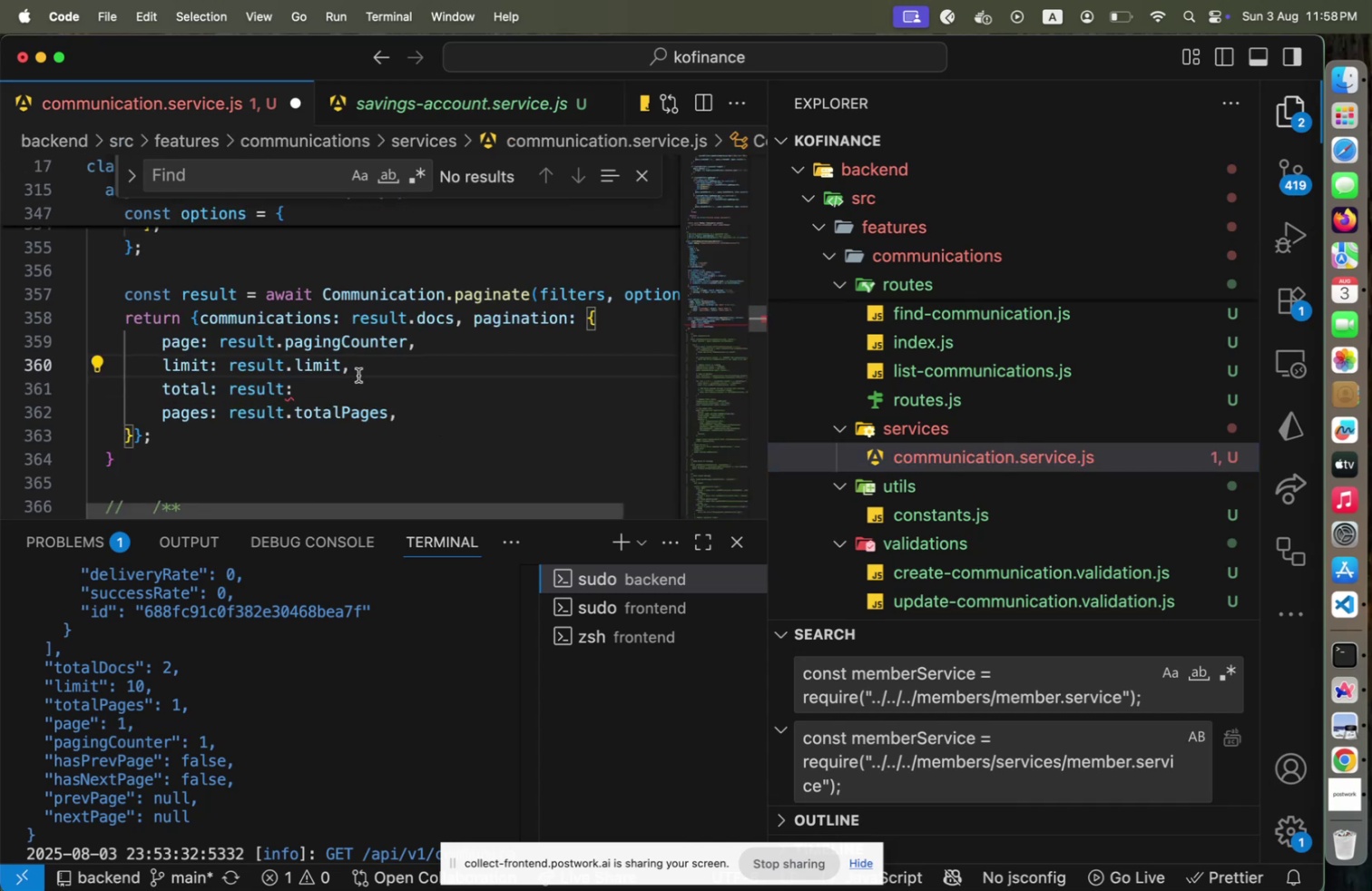 
key(ArrowDown)
 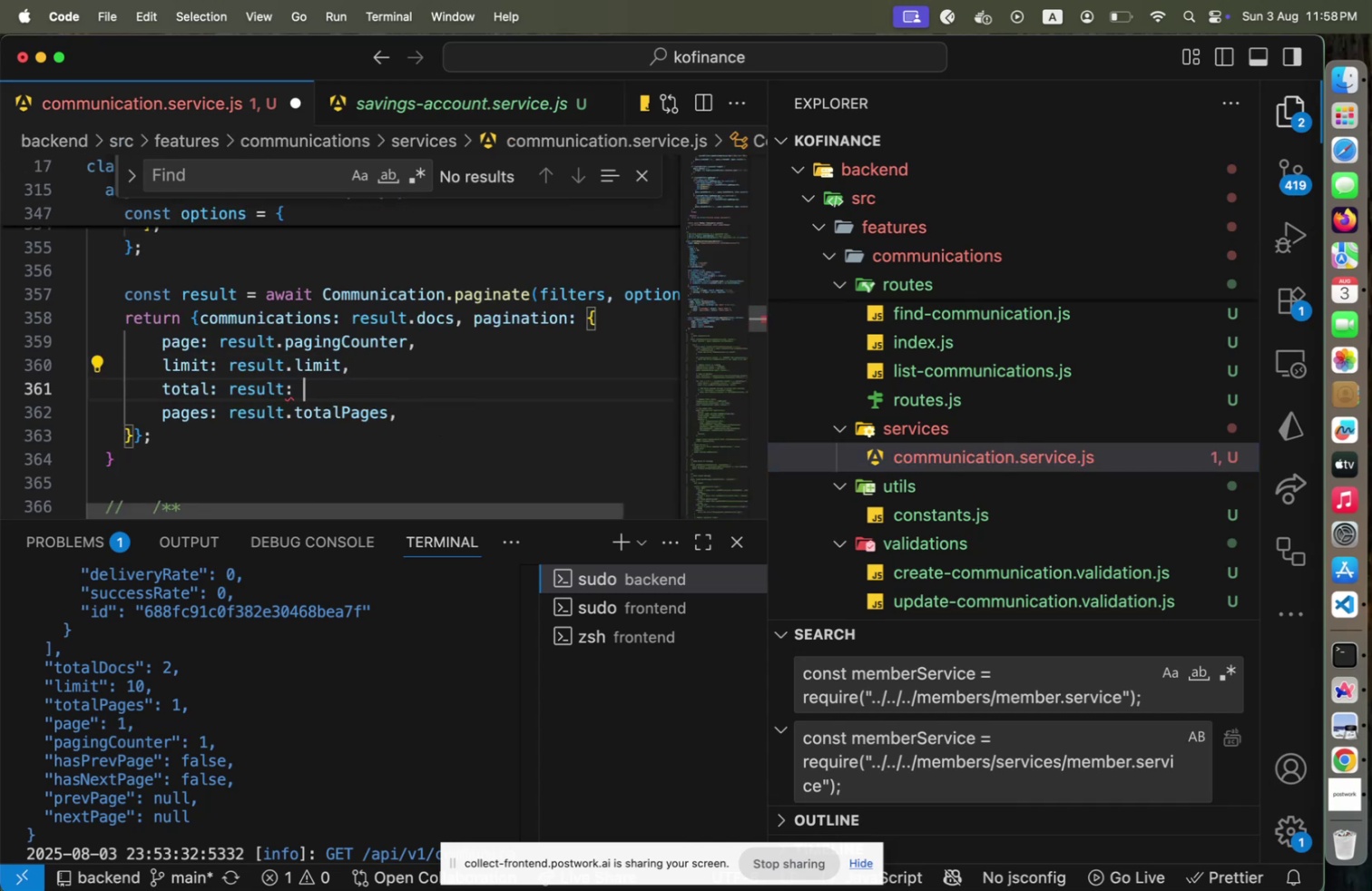 
key(ArrowLeft)
 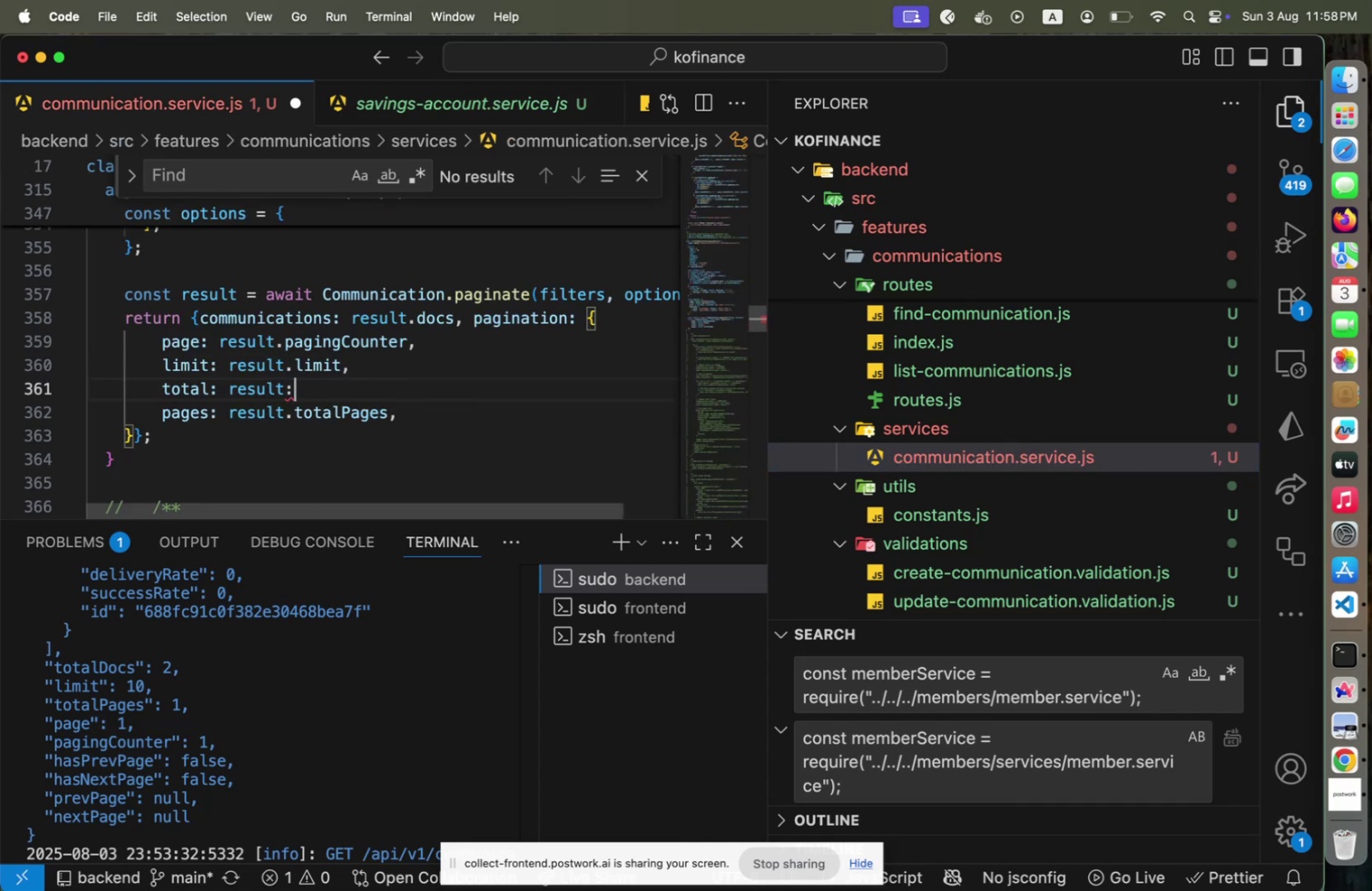 
key(Backspace)
type(.rot)
key(Backspace)
key(Backspace)
key(Backspace)
type(totalDocs,)
 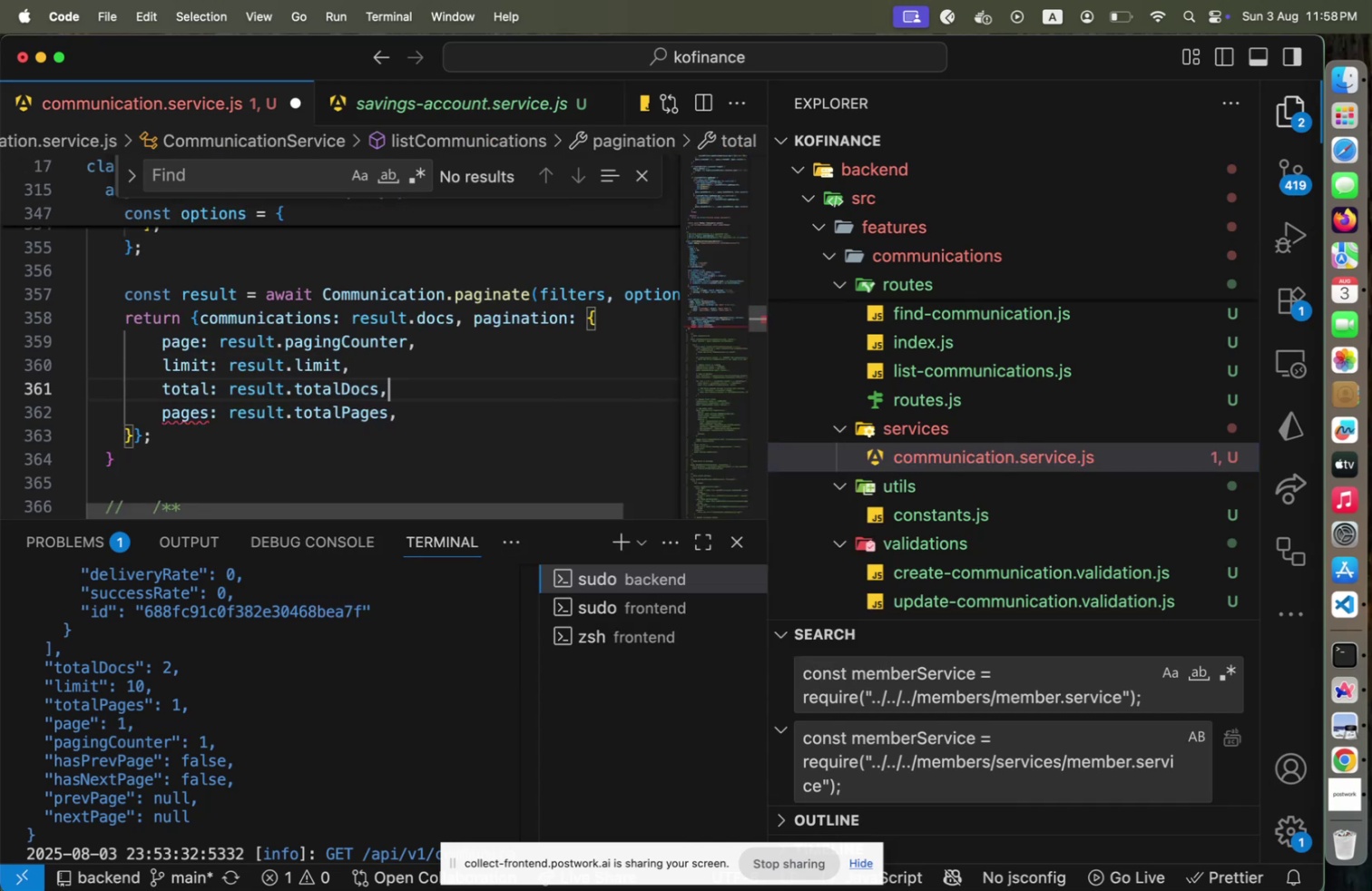 
key(ArrowUp)
 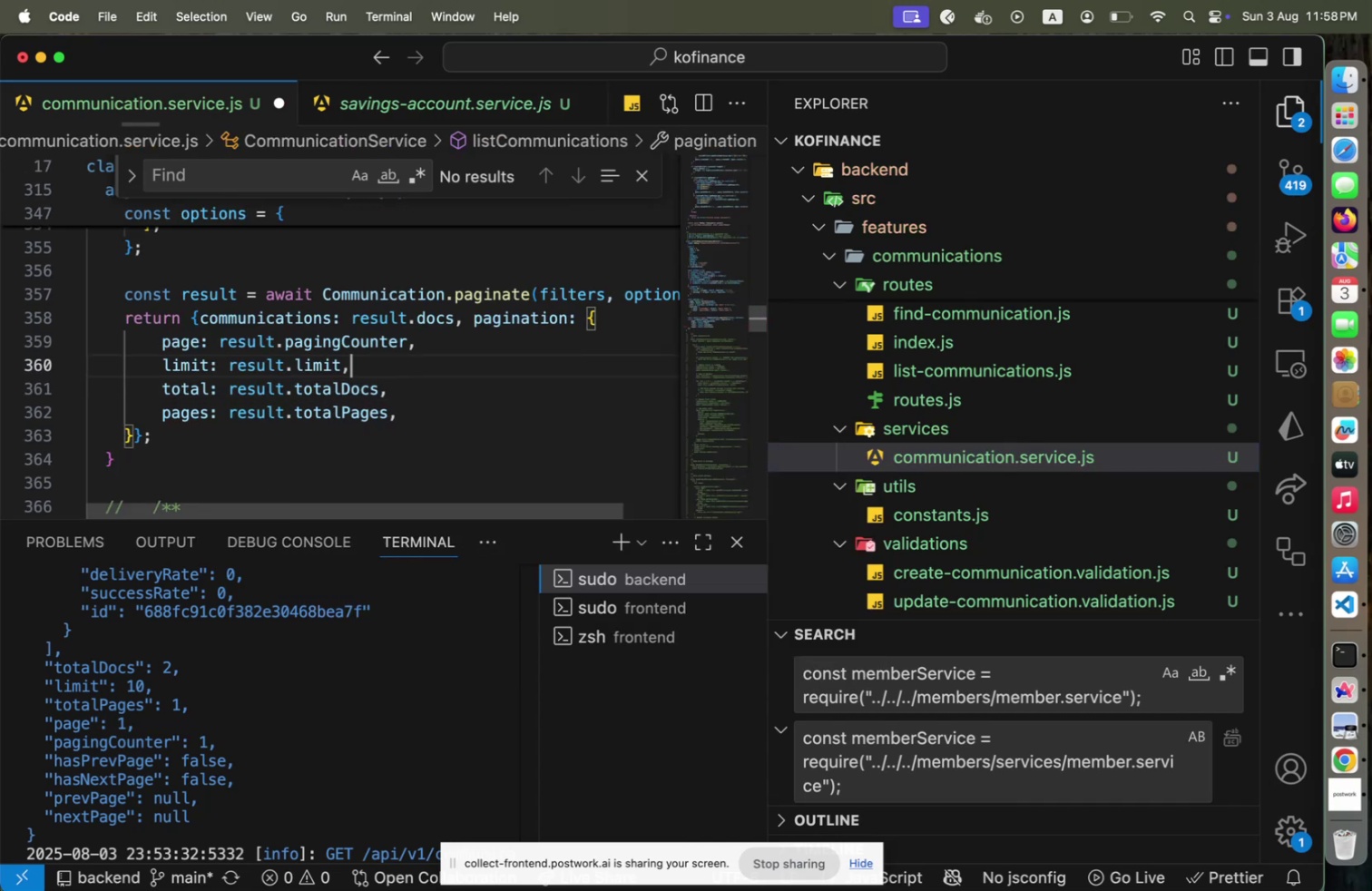 
key(Alt+Shift+F)
 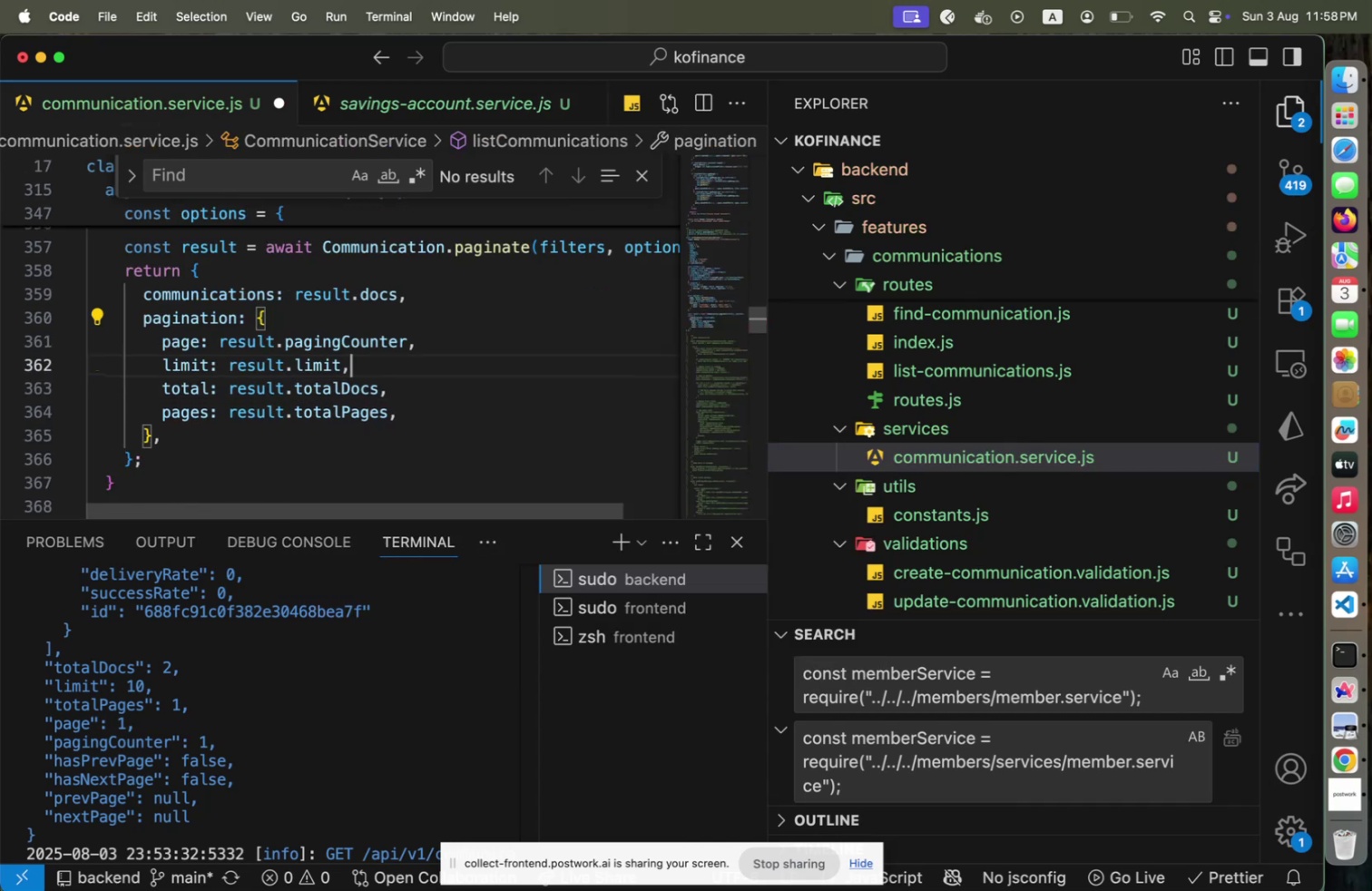 
key(Meta+CommandLeft)
 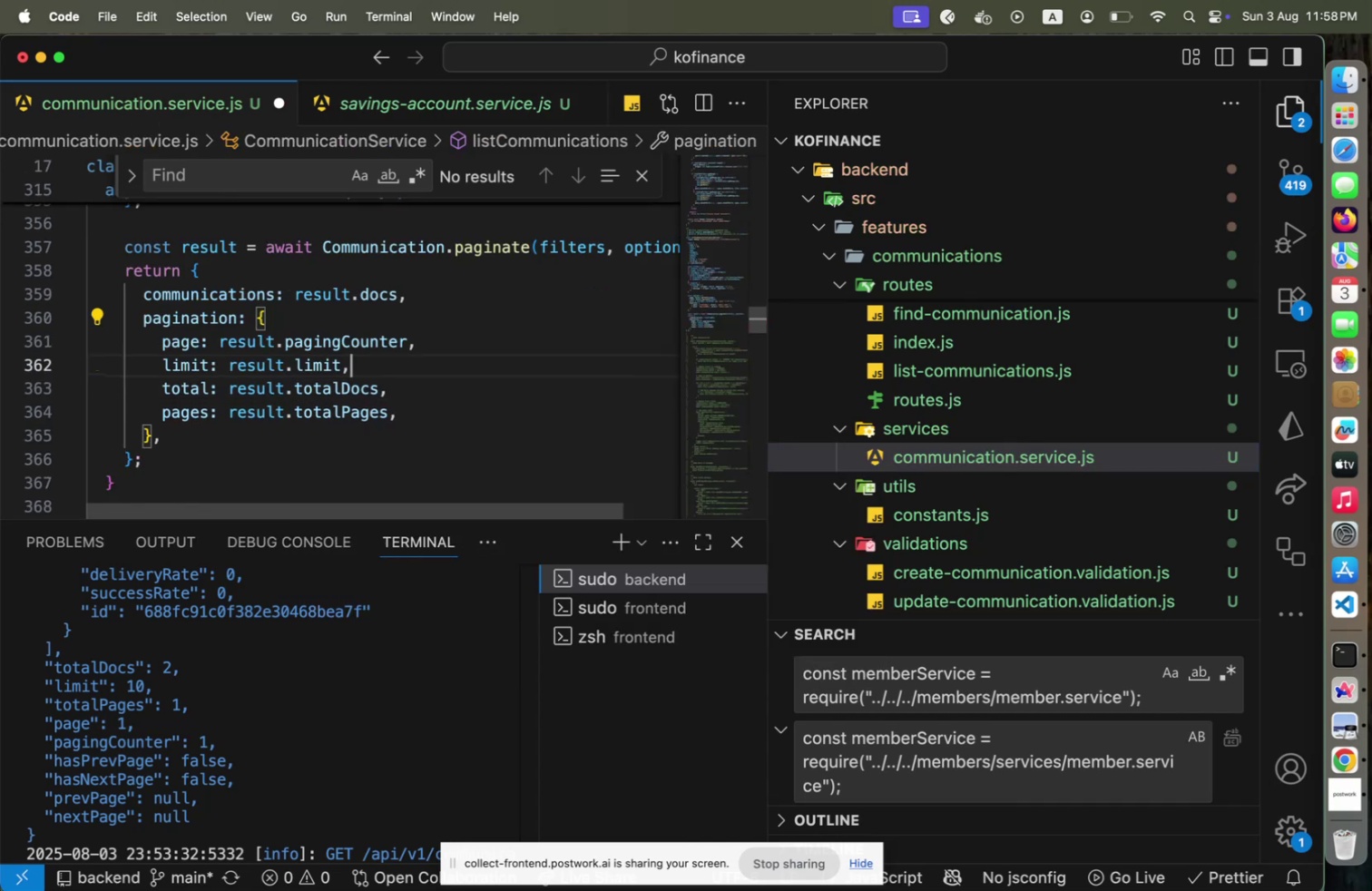 
key(Meta+S)
 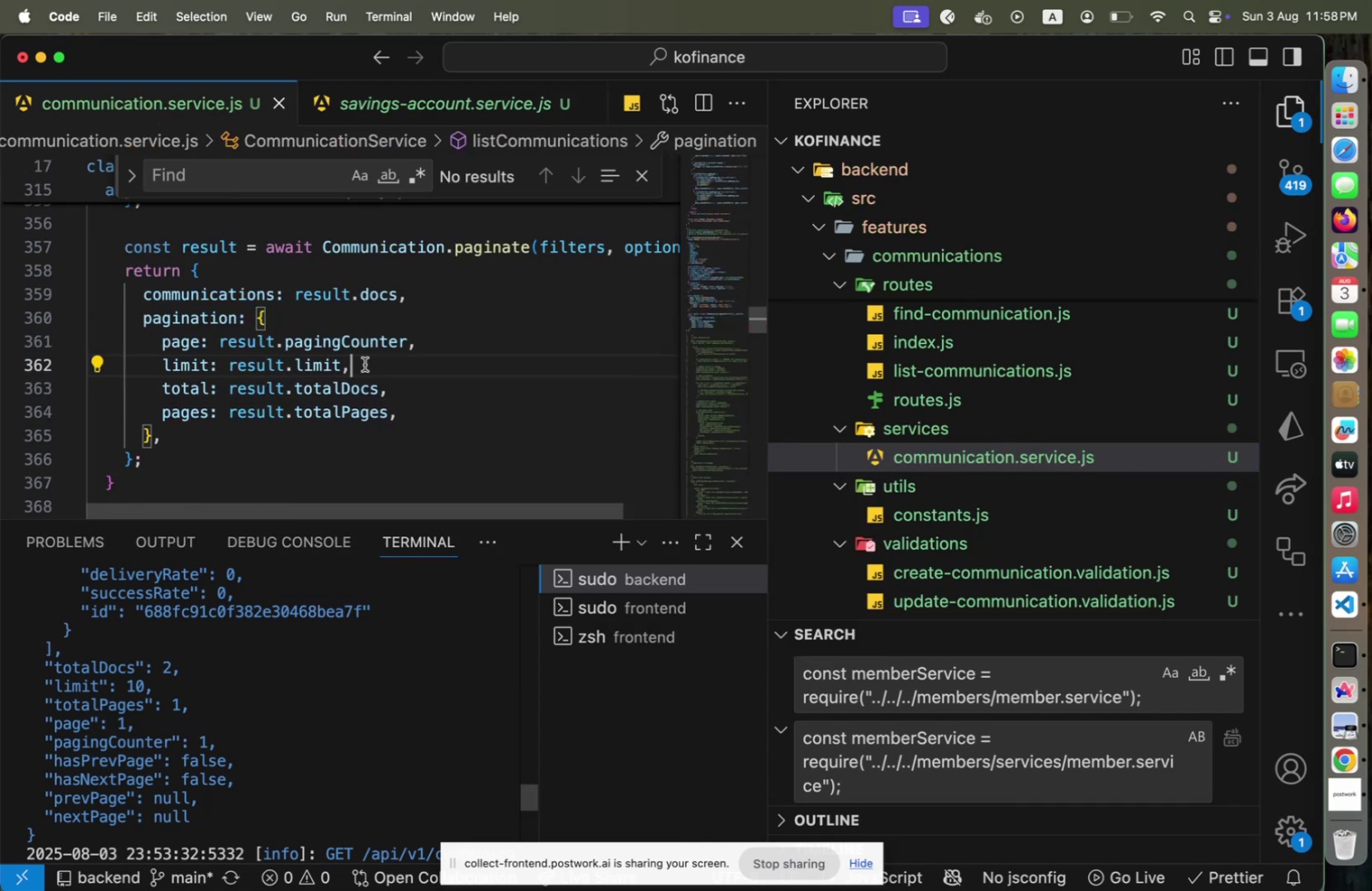 
key(Meta+CommandLeft)
 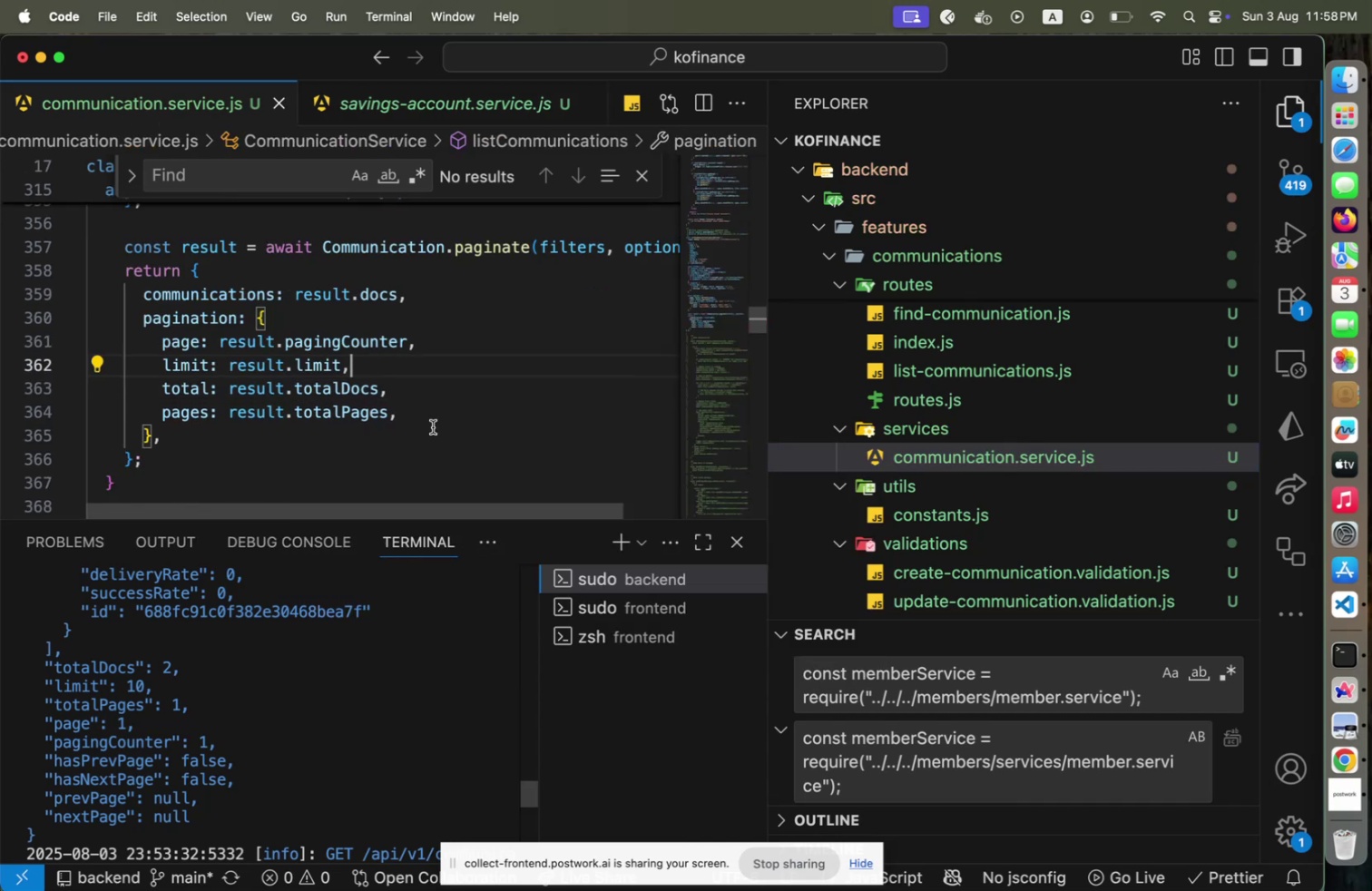 
key(Meta+Tab)
 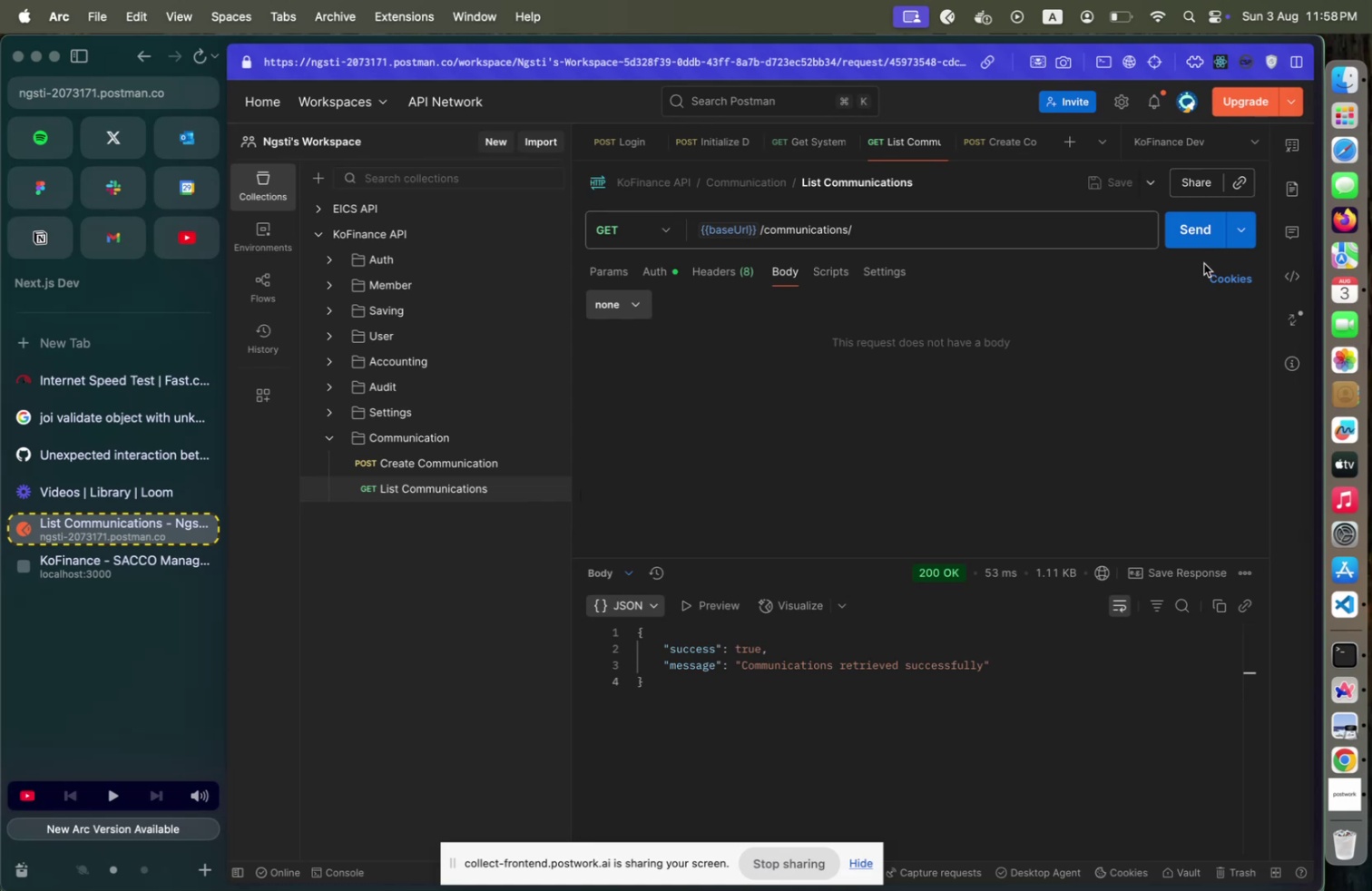 
left_click([1200, 248])
 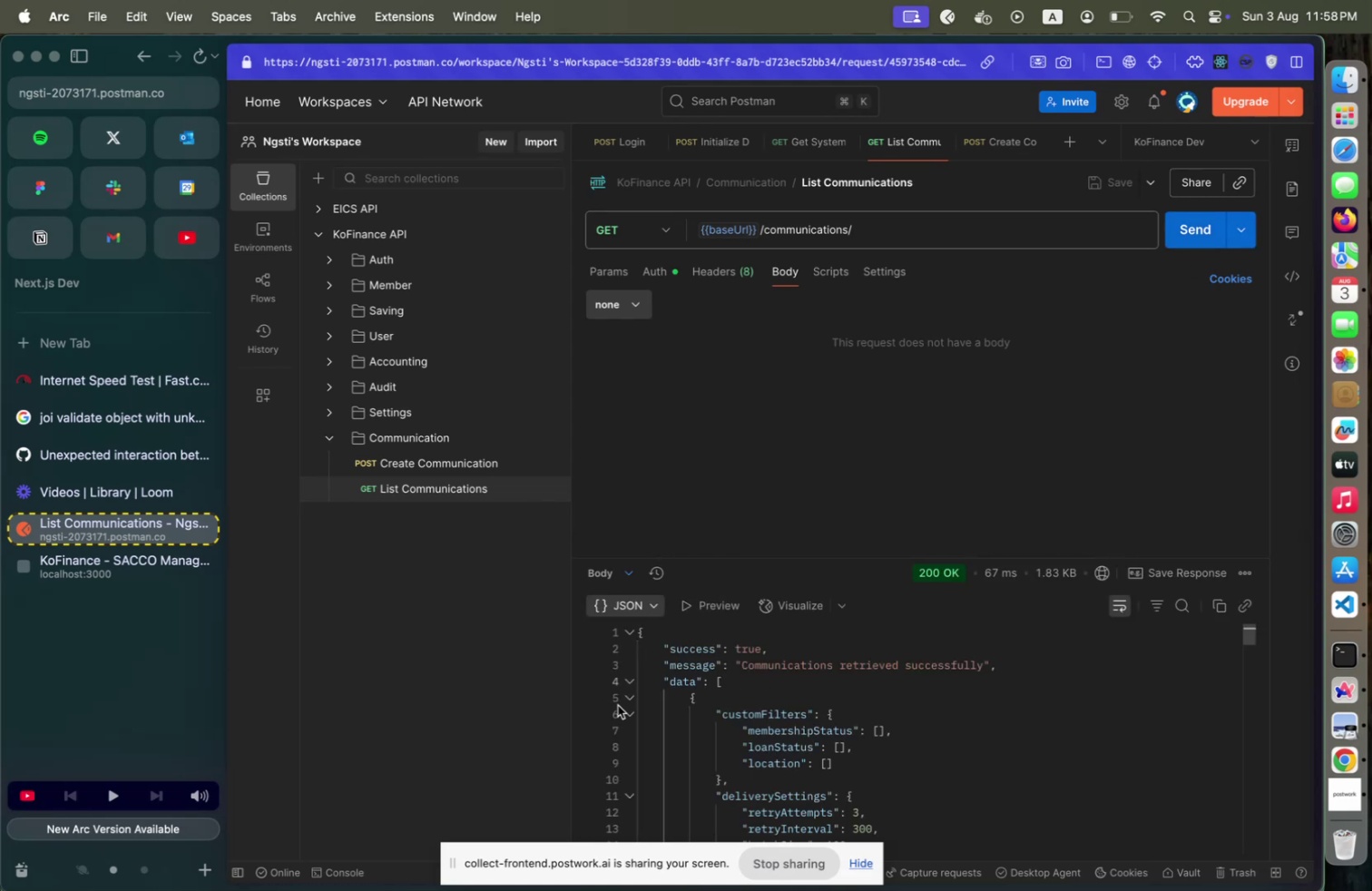 
left_click([628, 697])
 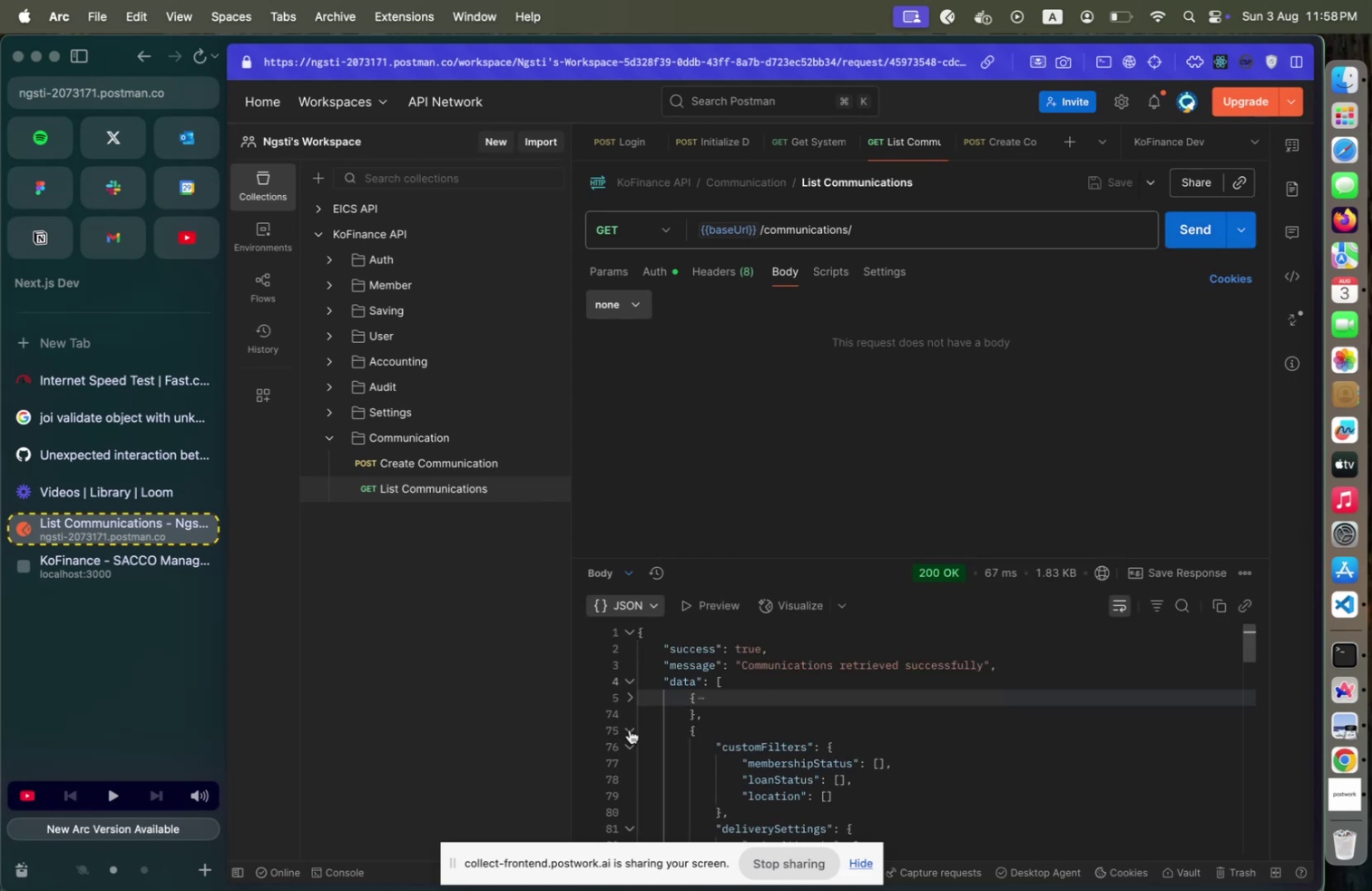 
left_click([630, 729])
 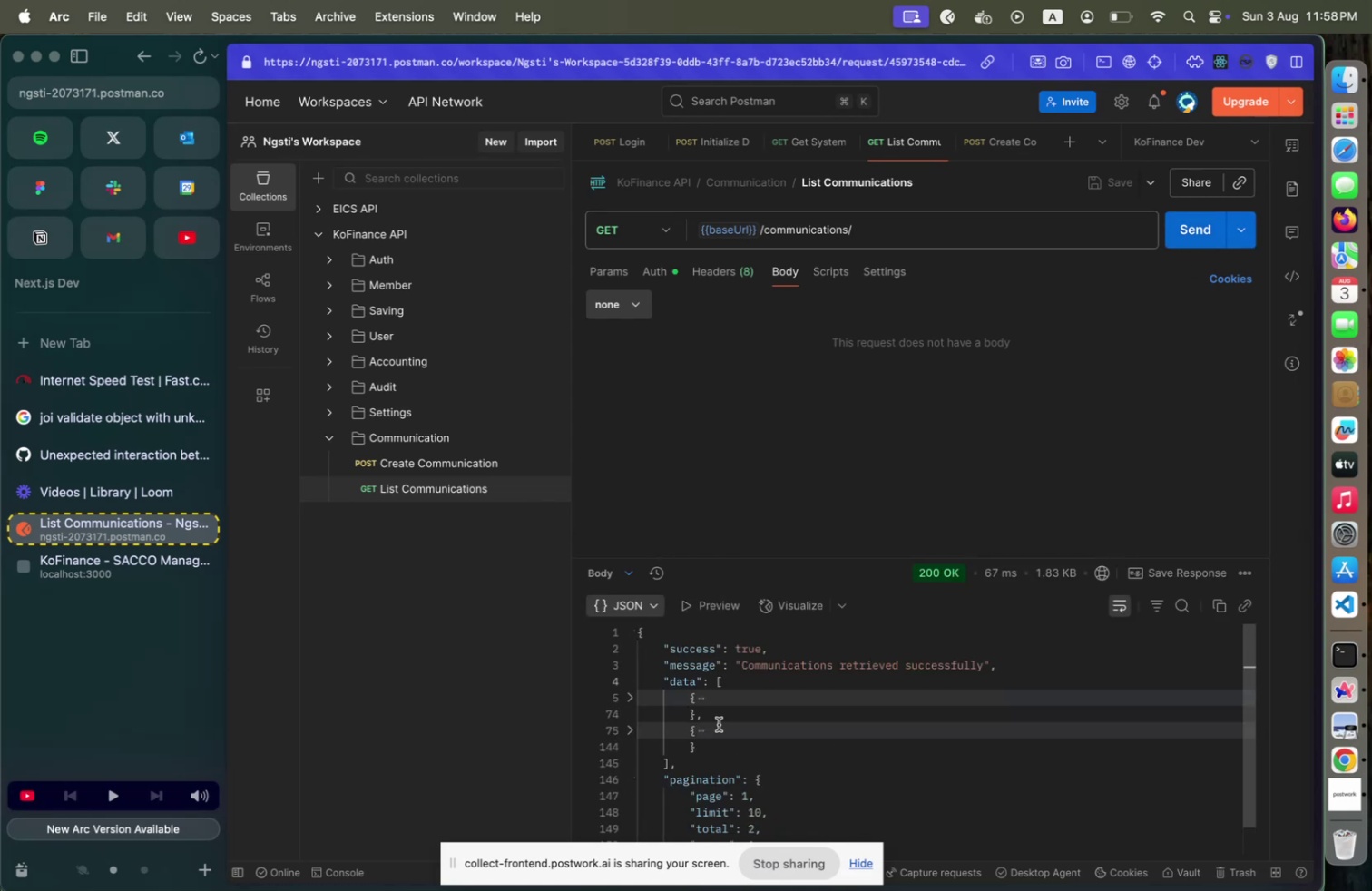 
scroll: coordinate [735, 723], scroll_direction: down, amount: 2.0
 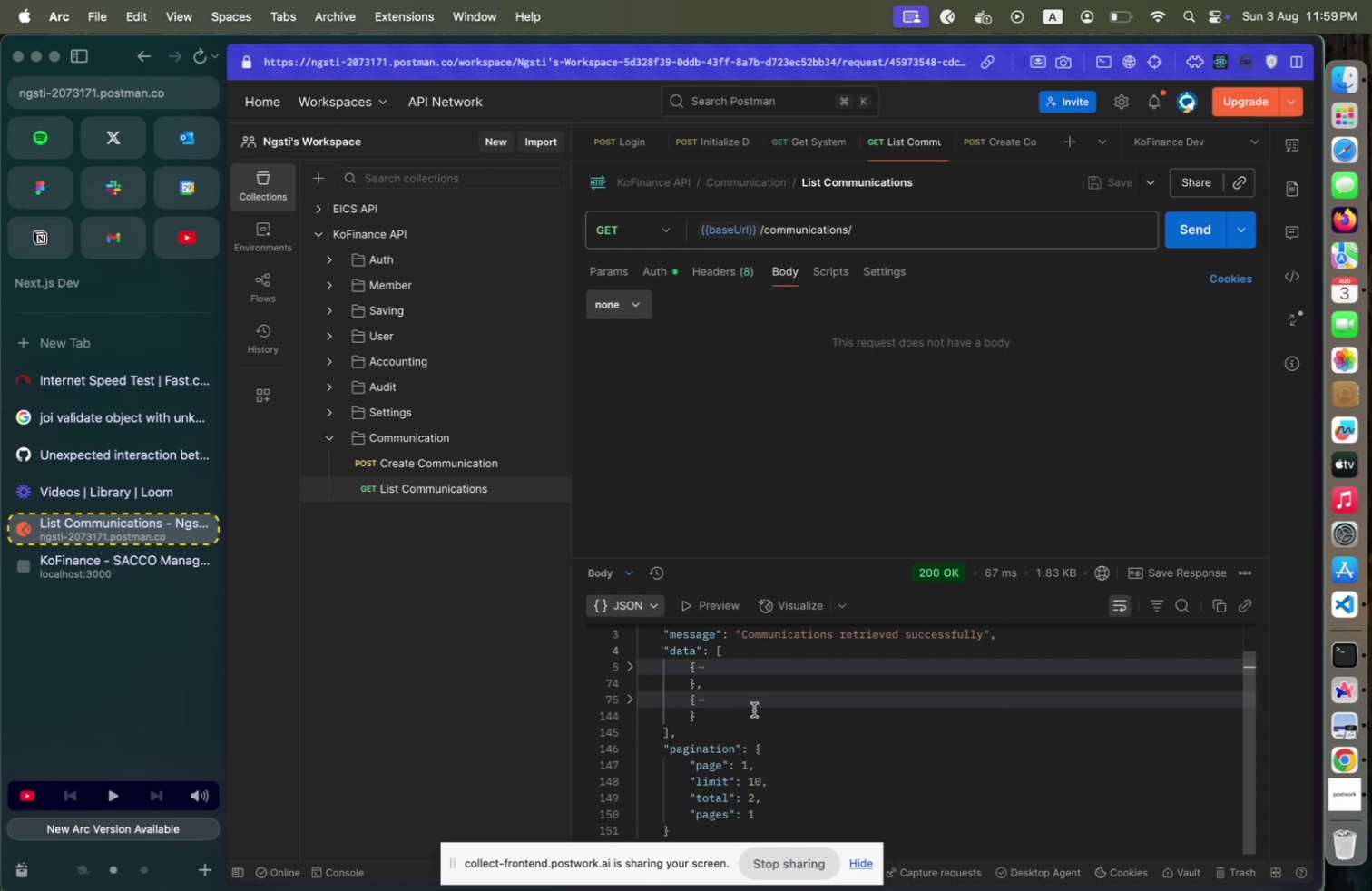 
wait(11.56)
 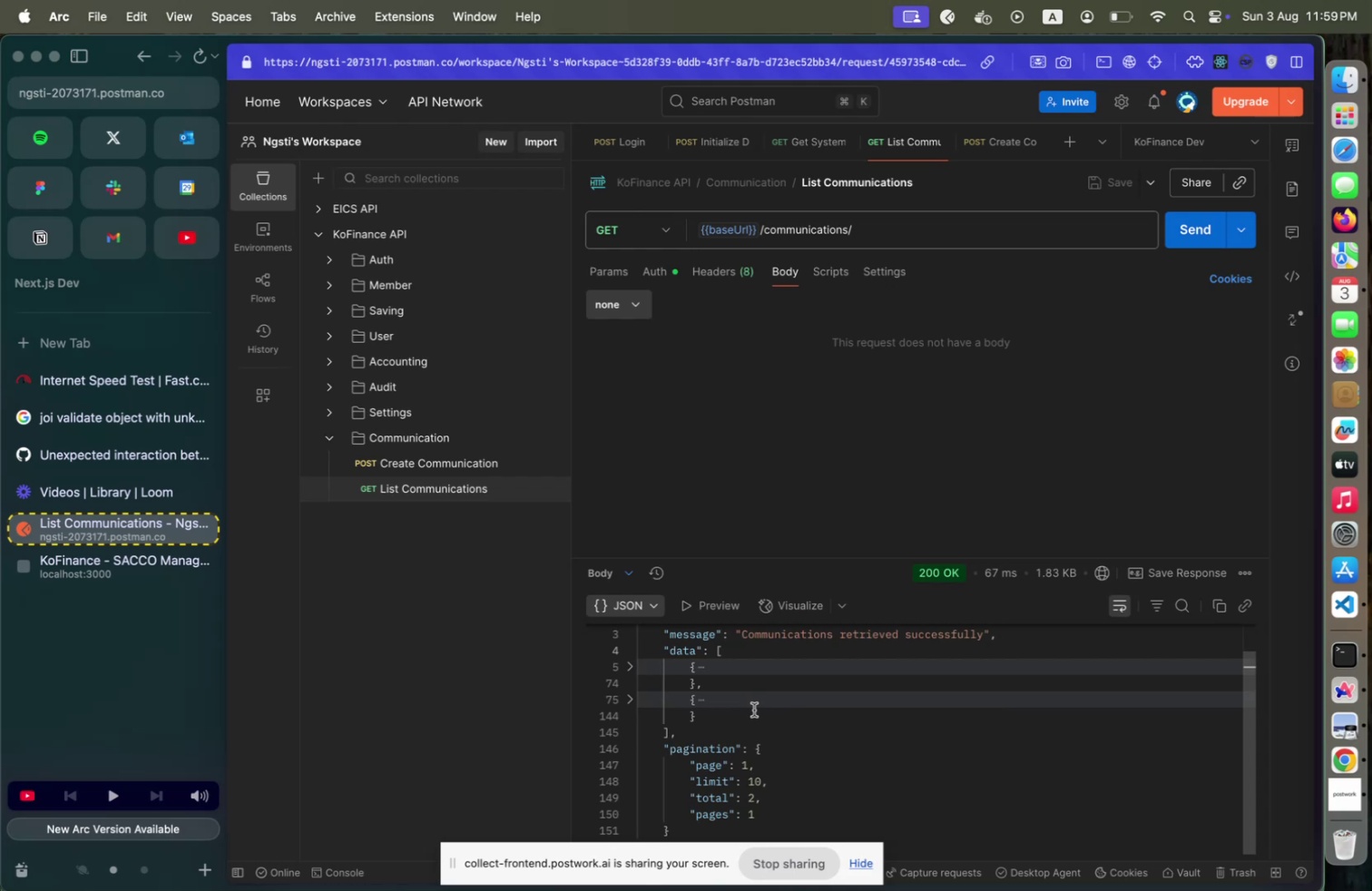 
mouse_move([620, 700])
 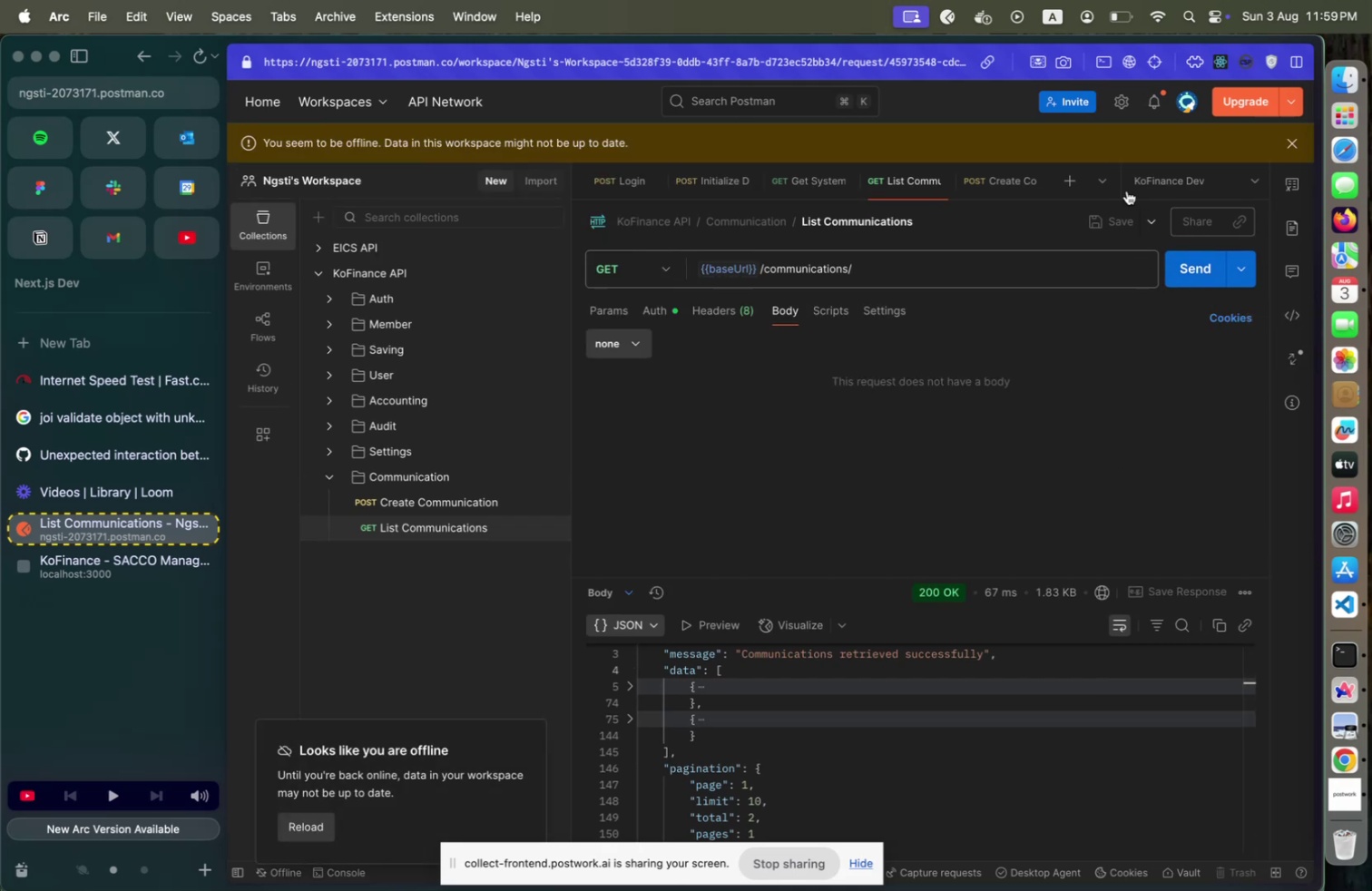 
left_click([1145, 1])
 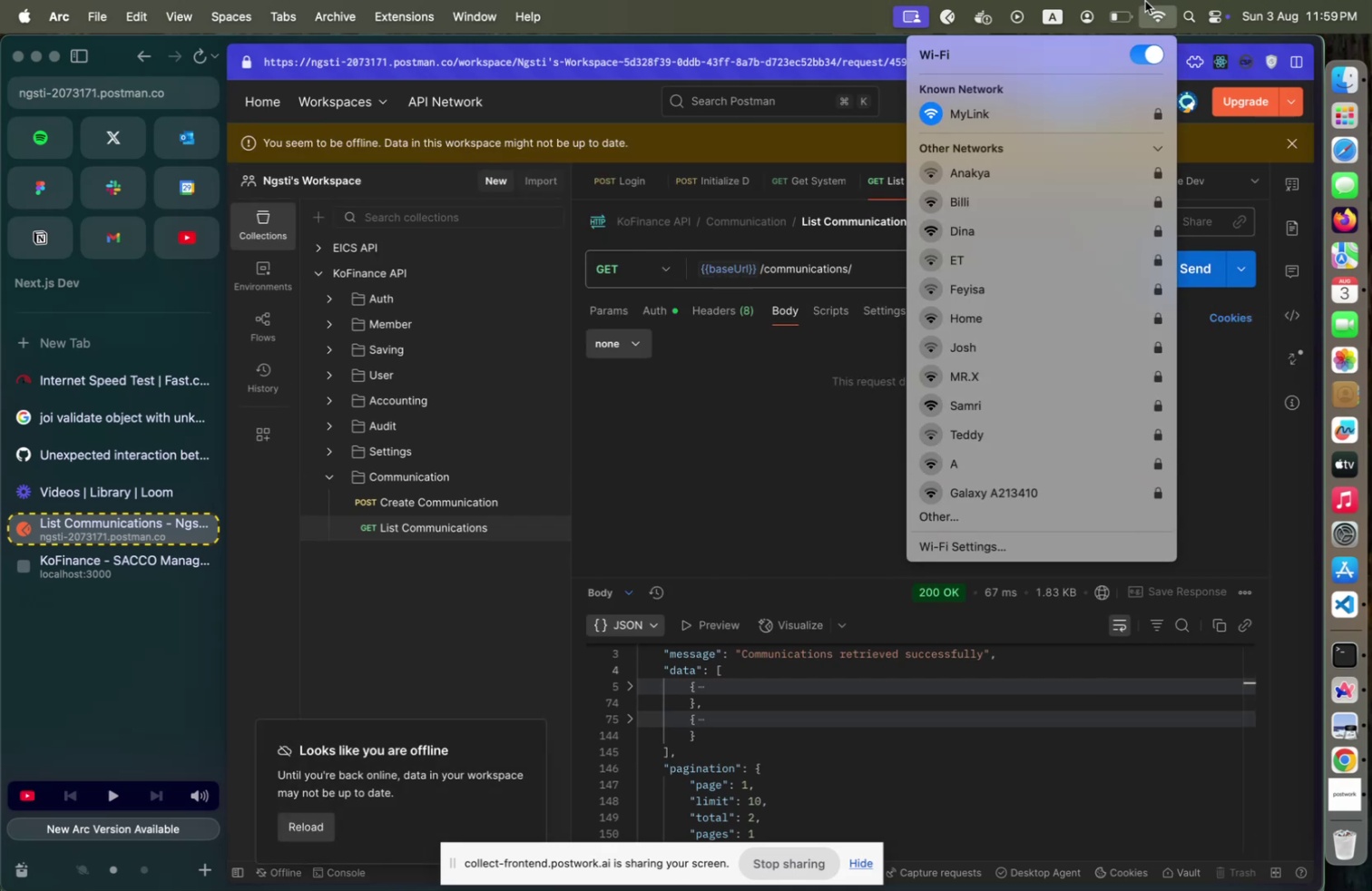 
left_click([1150, 0])
 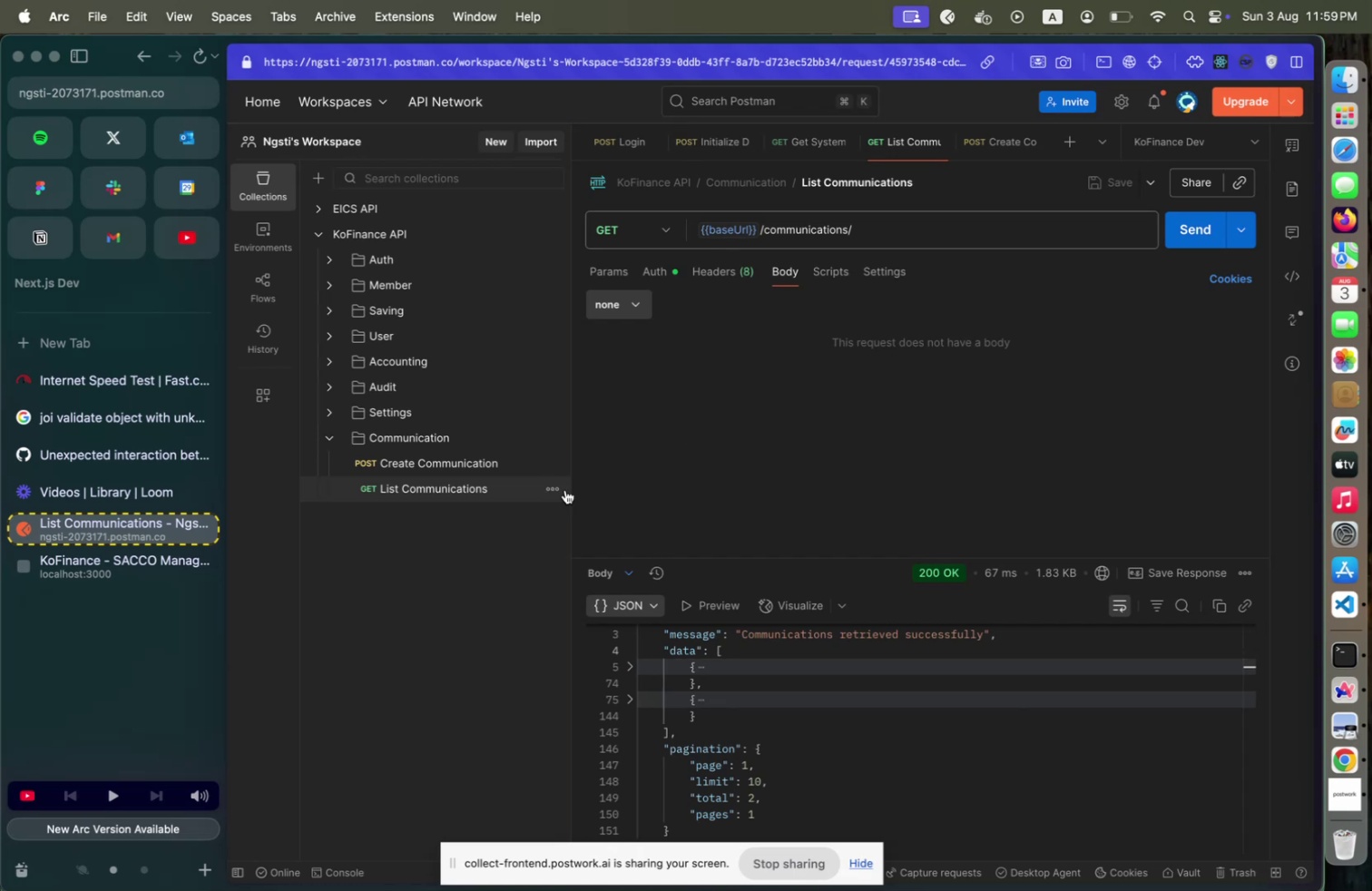 
wait(7.57)
 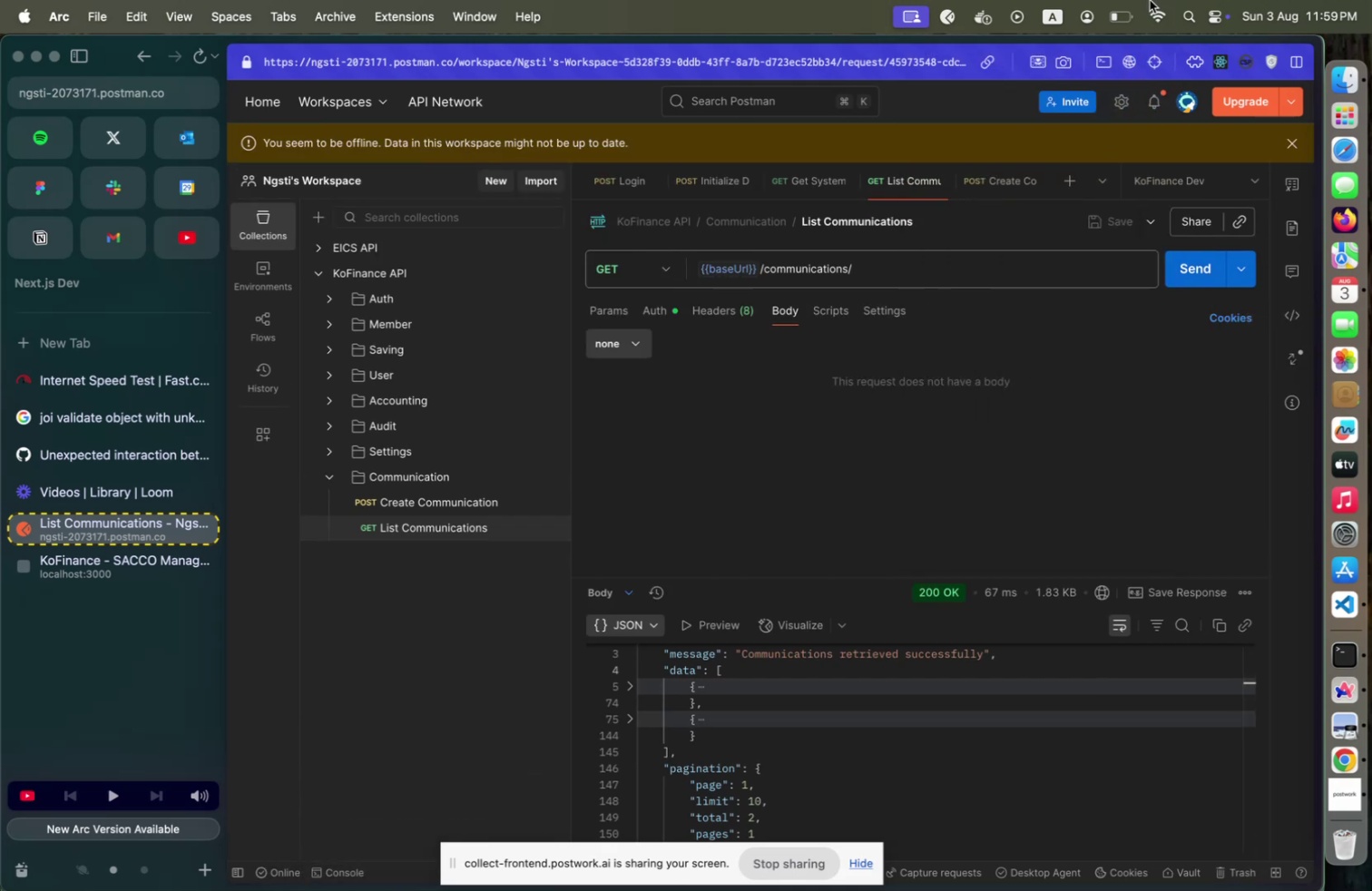 
left_click([632, 700])
 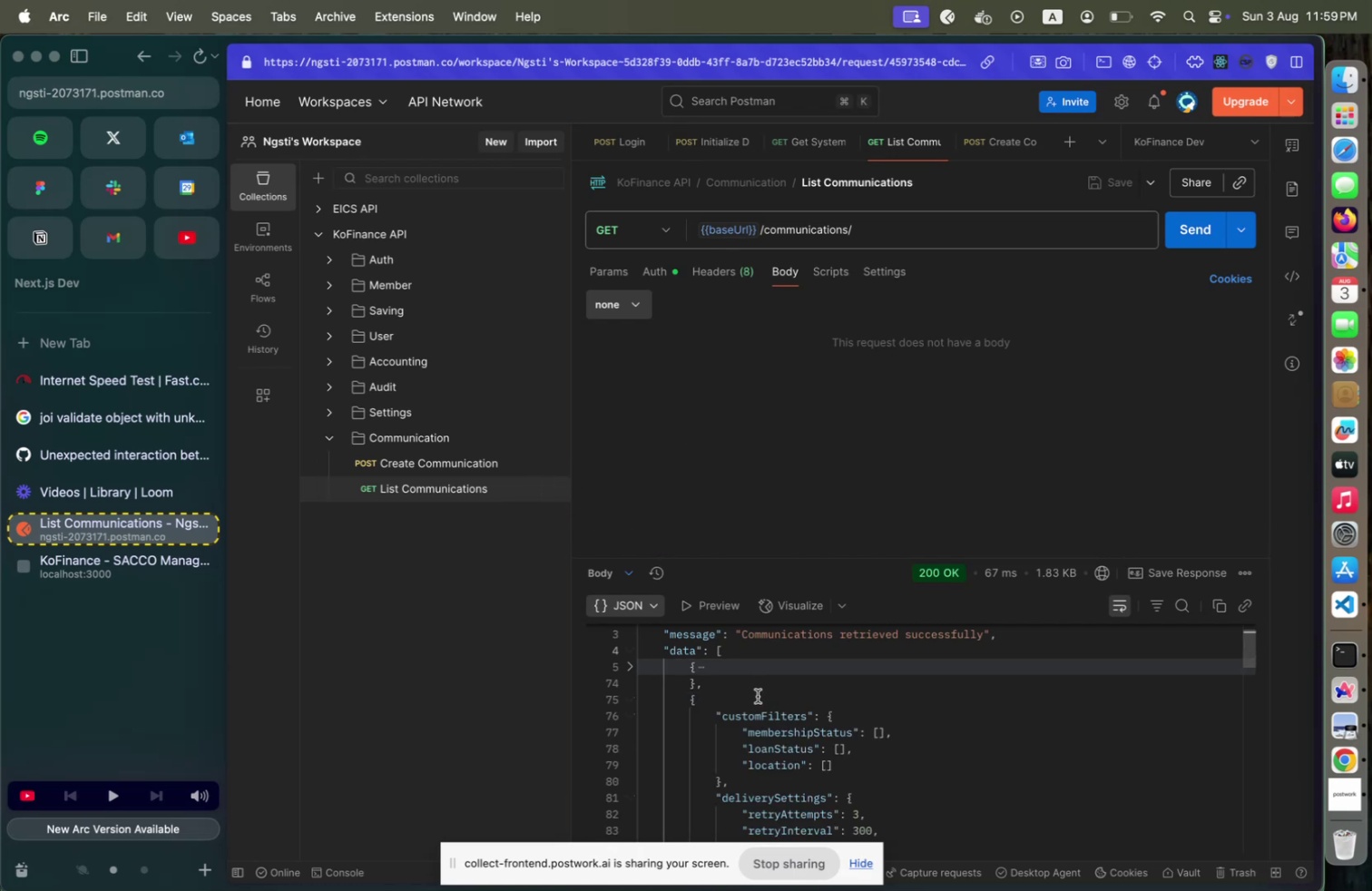 
scroll: coordinate [707, 732], scroll_direction: down, amount: 5.0
 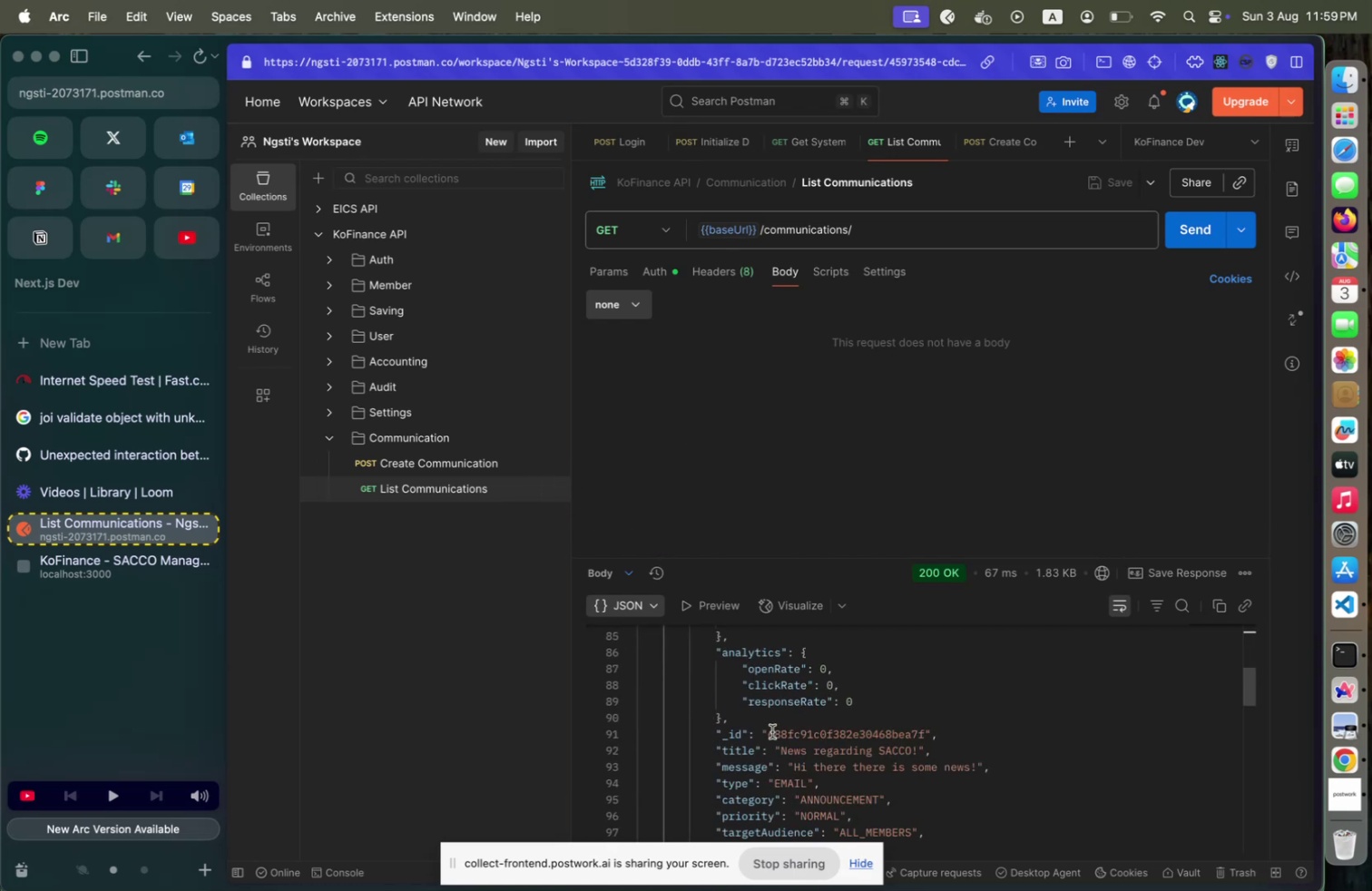 
left_click([827, 730])
 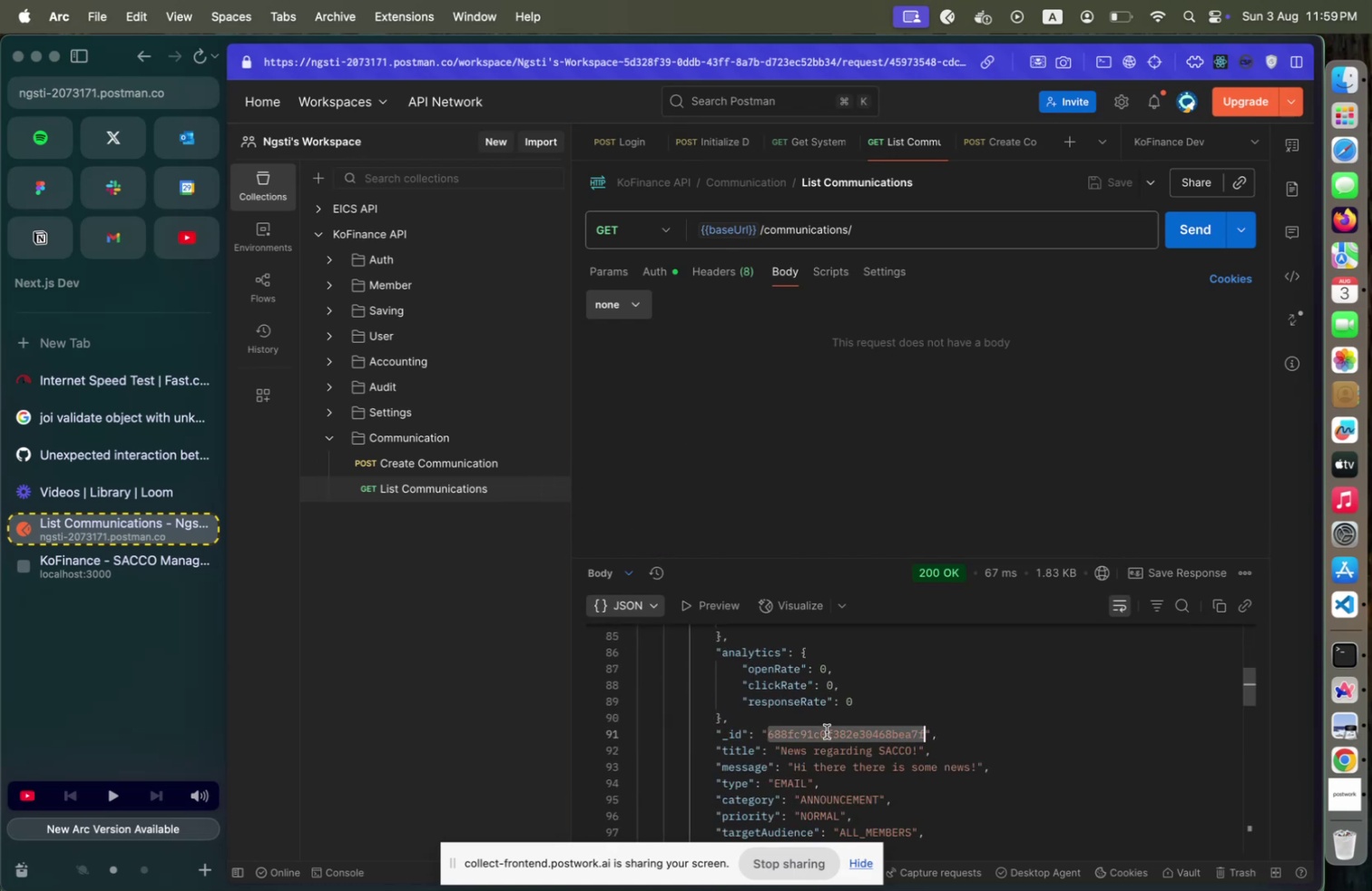 
key(Meta+CommandLeft)
 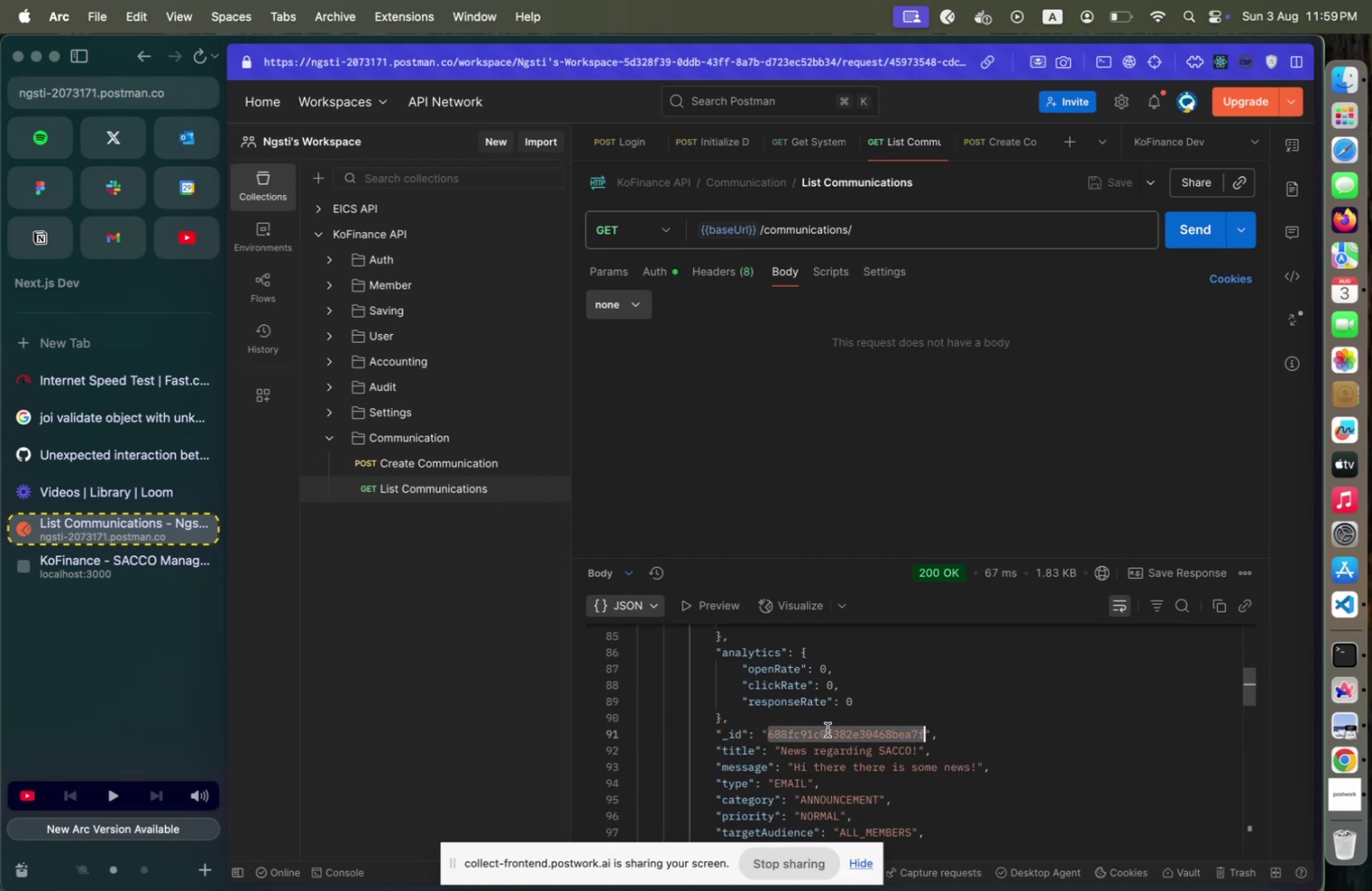 
key(Meta+C)
 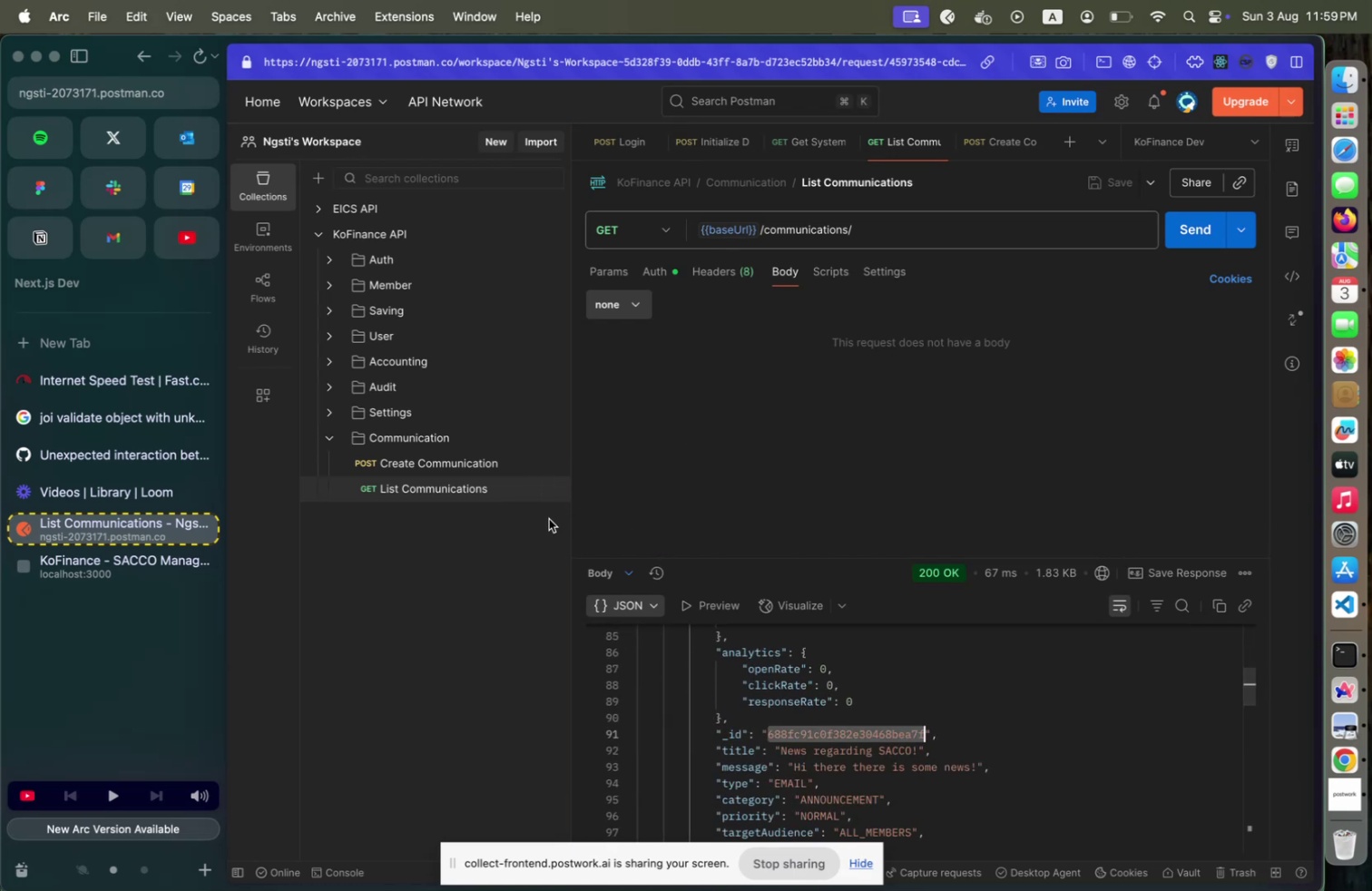 
left_click([561, 488])
 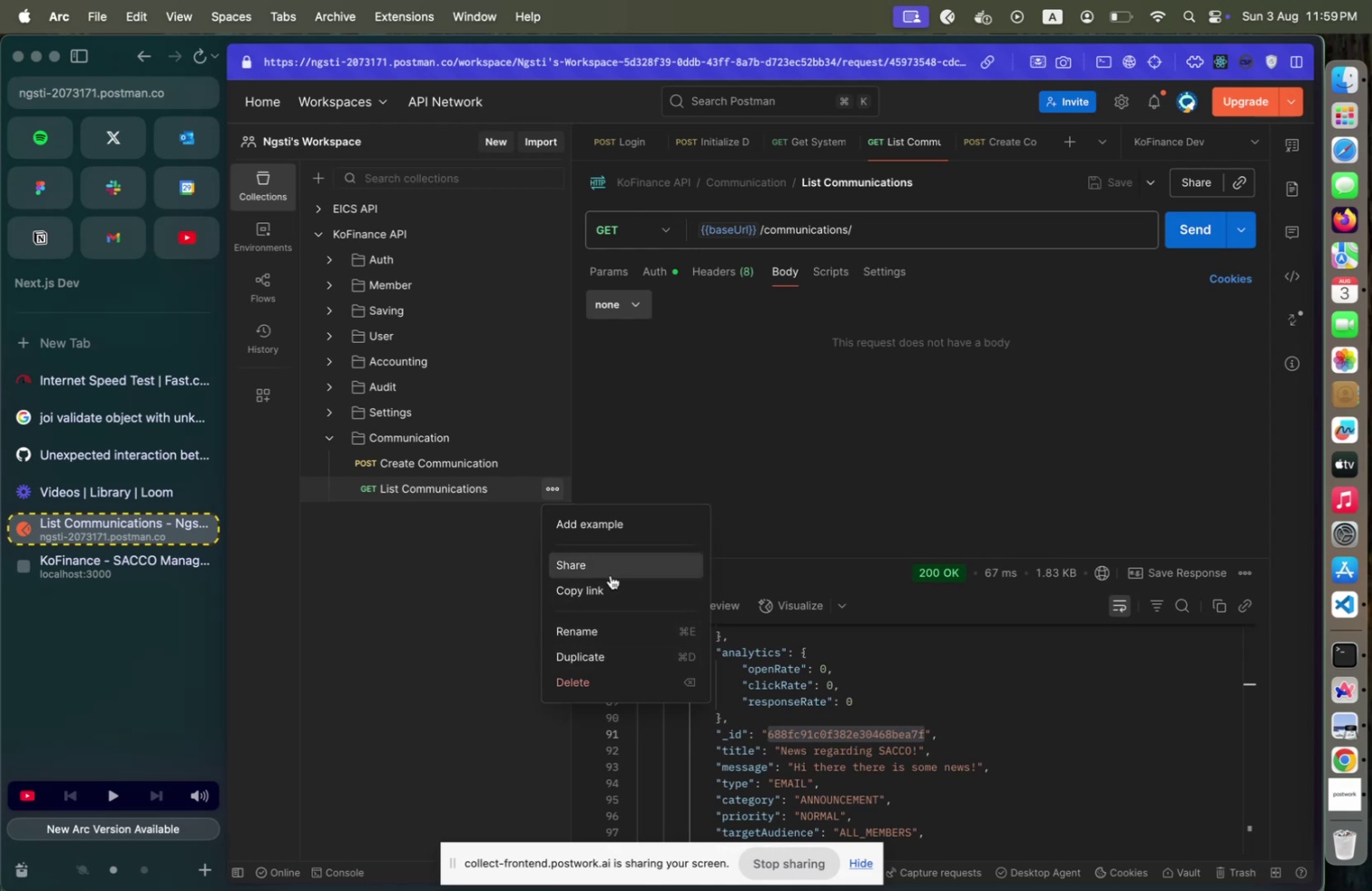 
wait(5.06)
 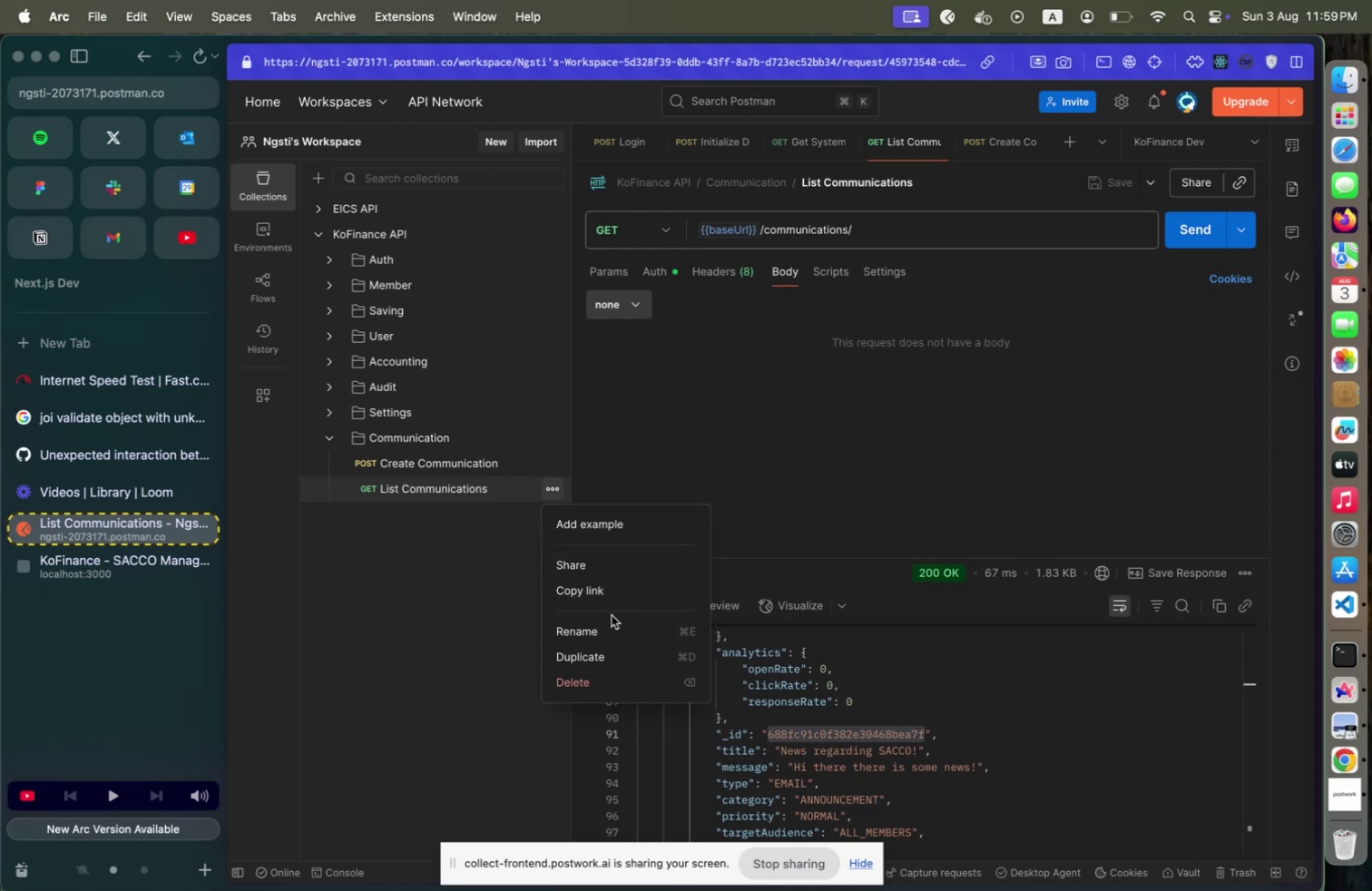 
left_click([599, 643])
 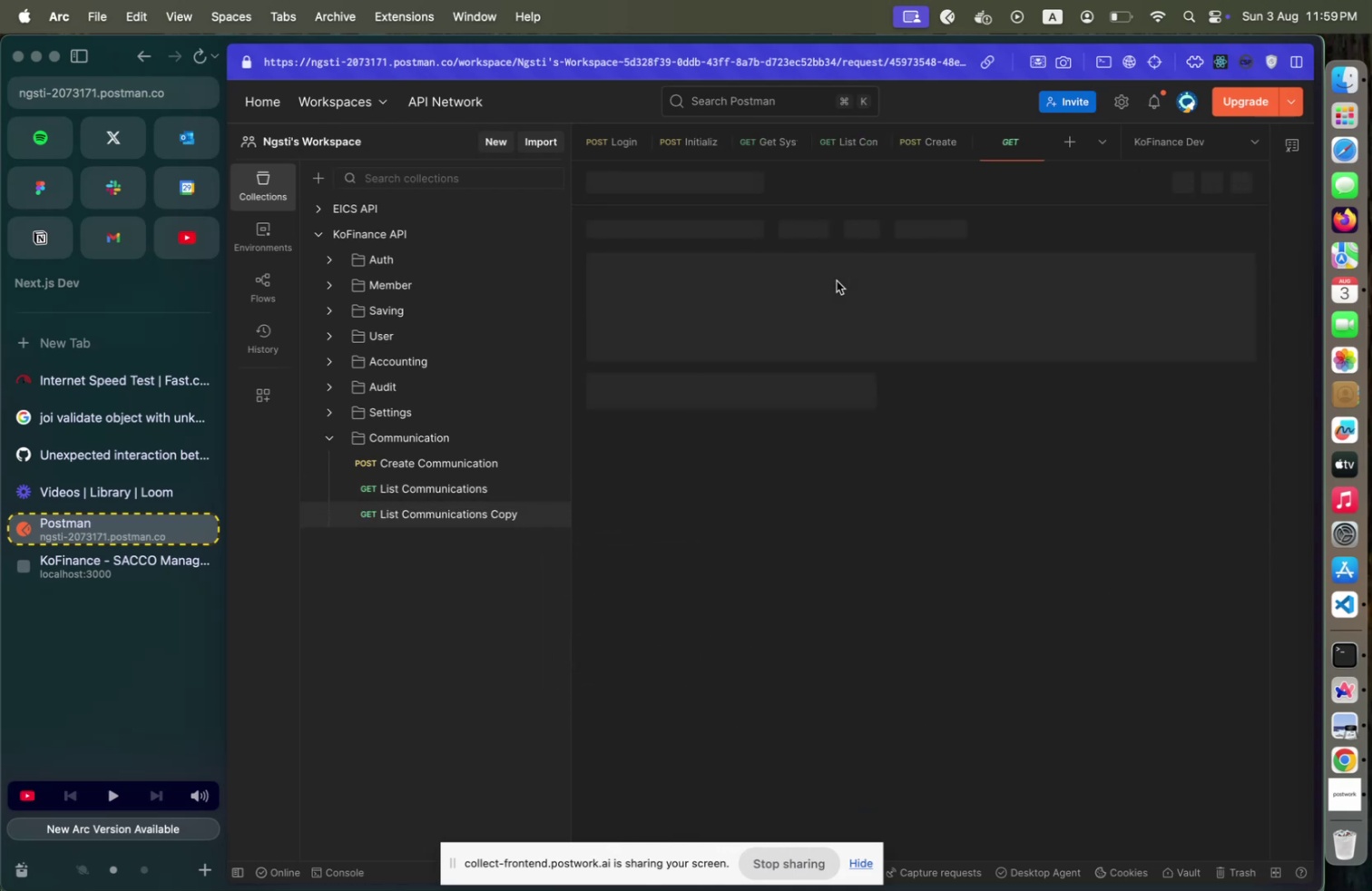 
left_click([852, 181])
 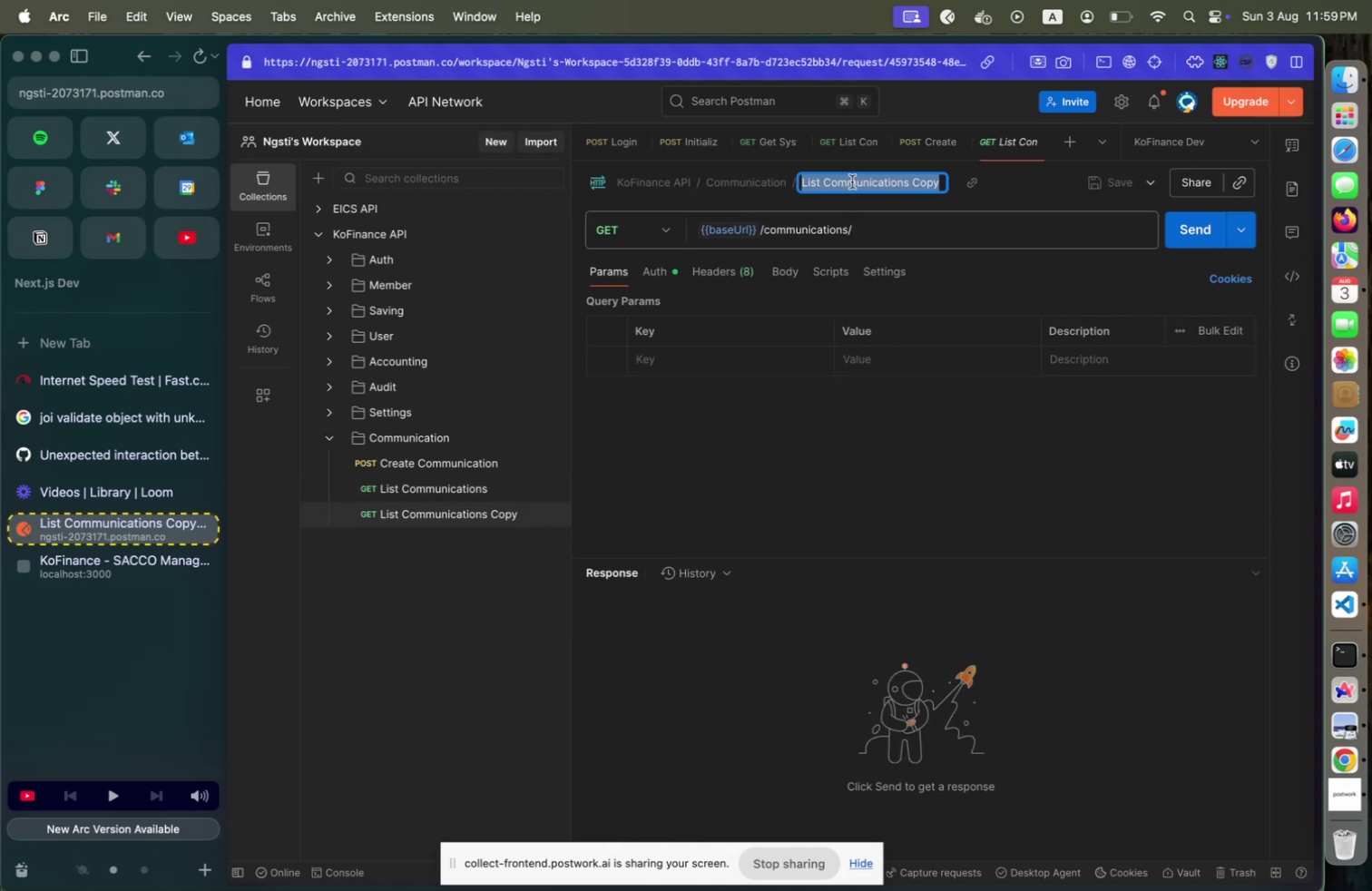 
type(Get C)
key(Backspace)
key(Backspace)
key(Backspace)
key(Backspace)
key(Backspace)
type(Find CommGet Communication by ID)
key(Backspace)
type(d)
 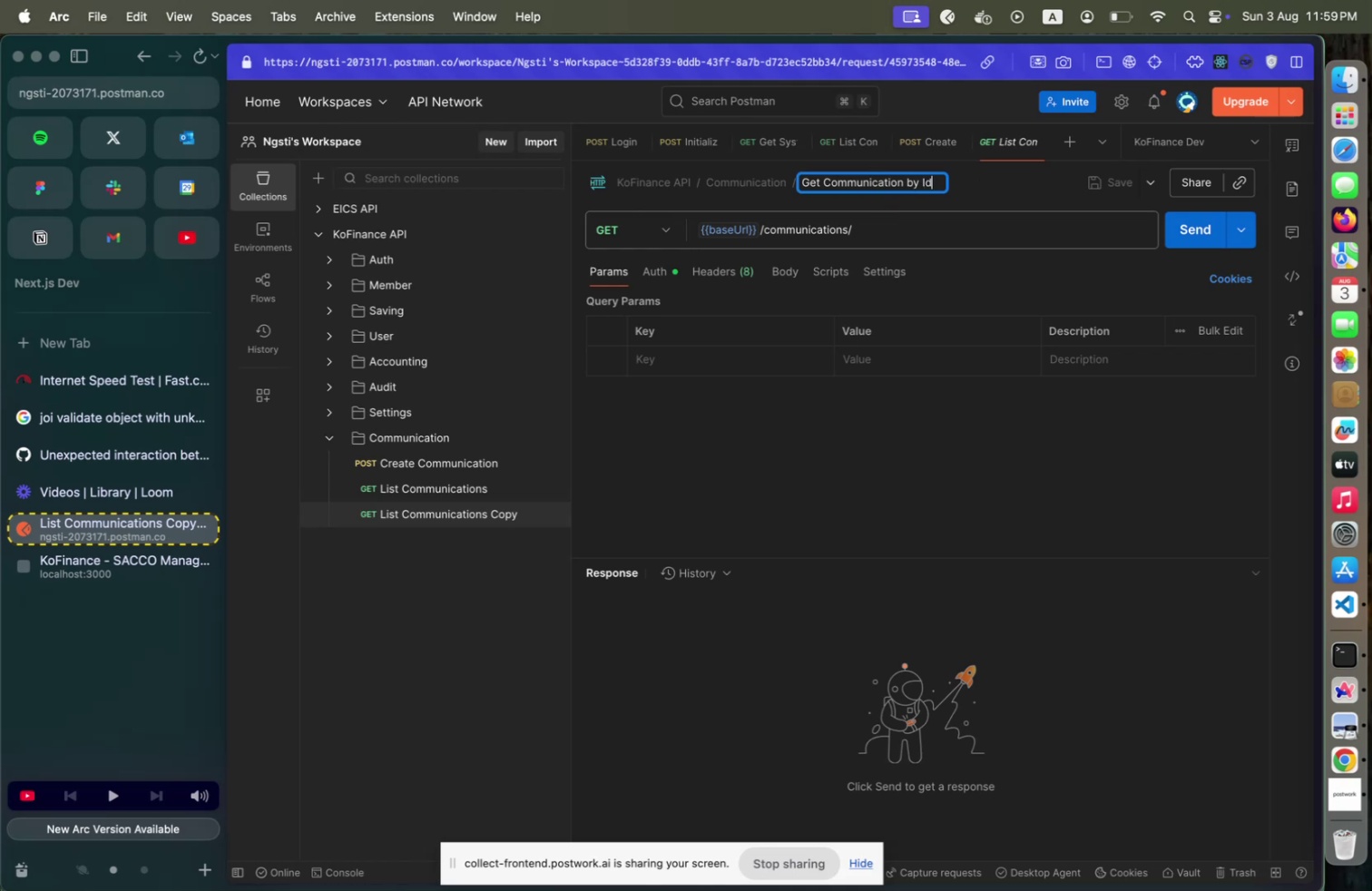 
double_click([887, 238])
 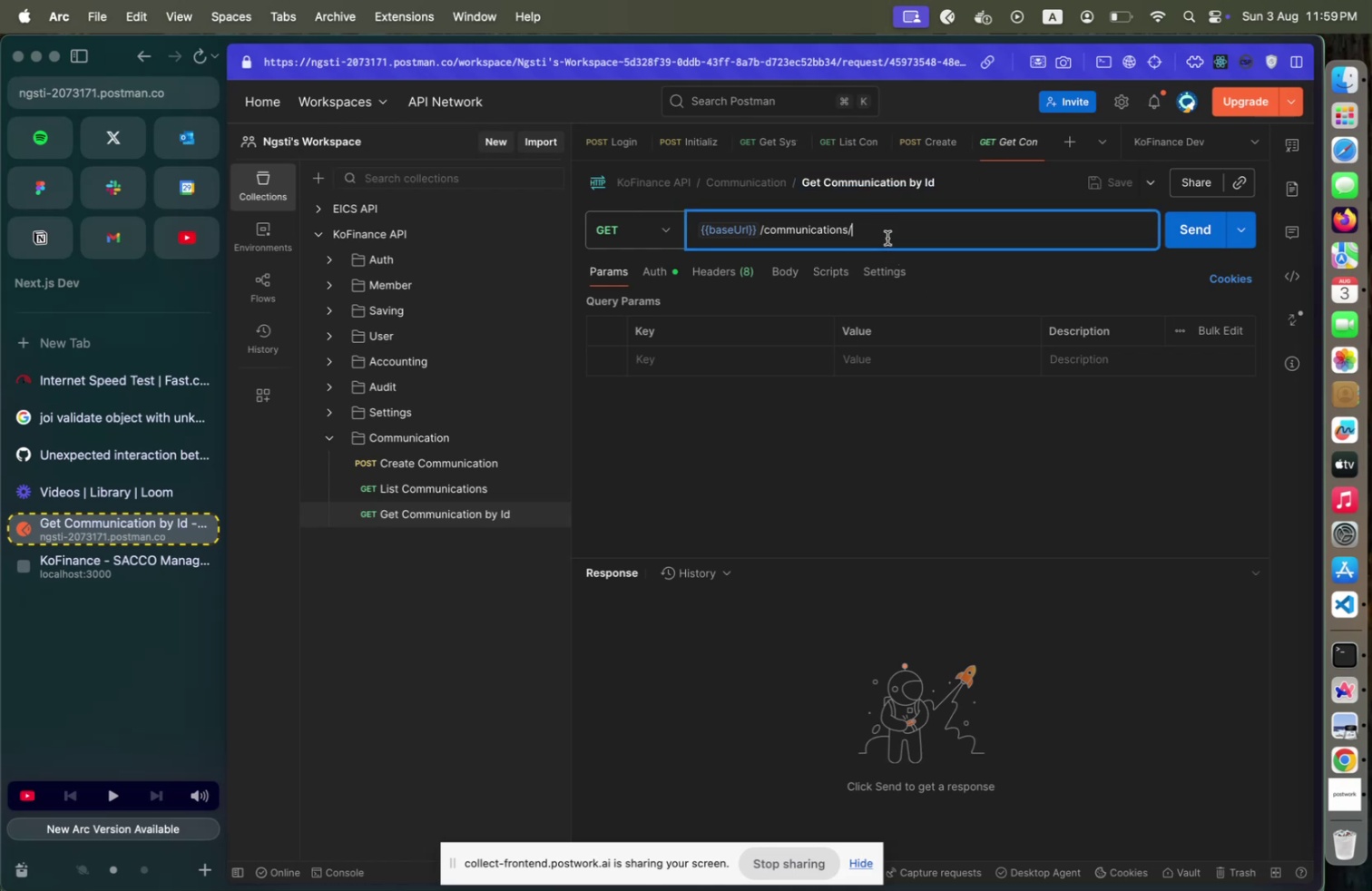 
type(:communicationId)
 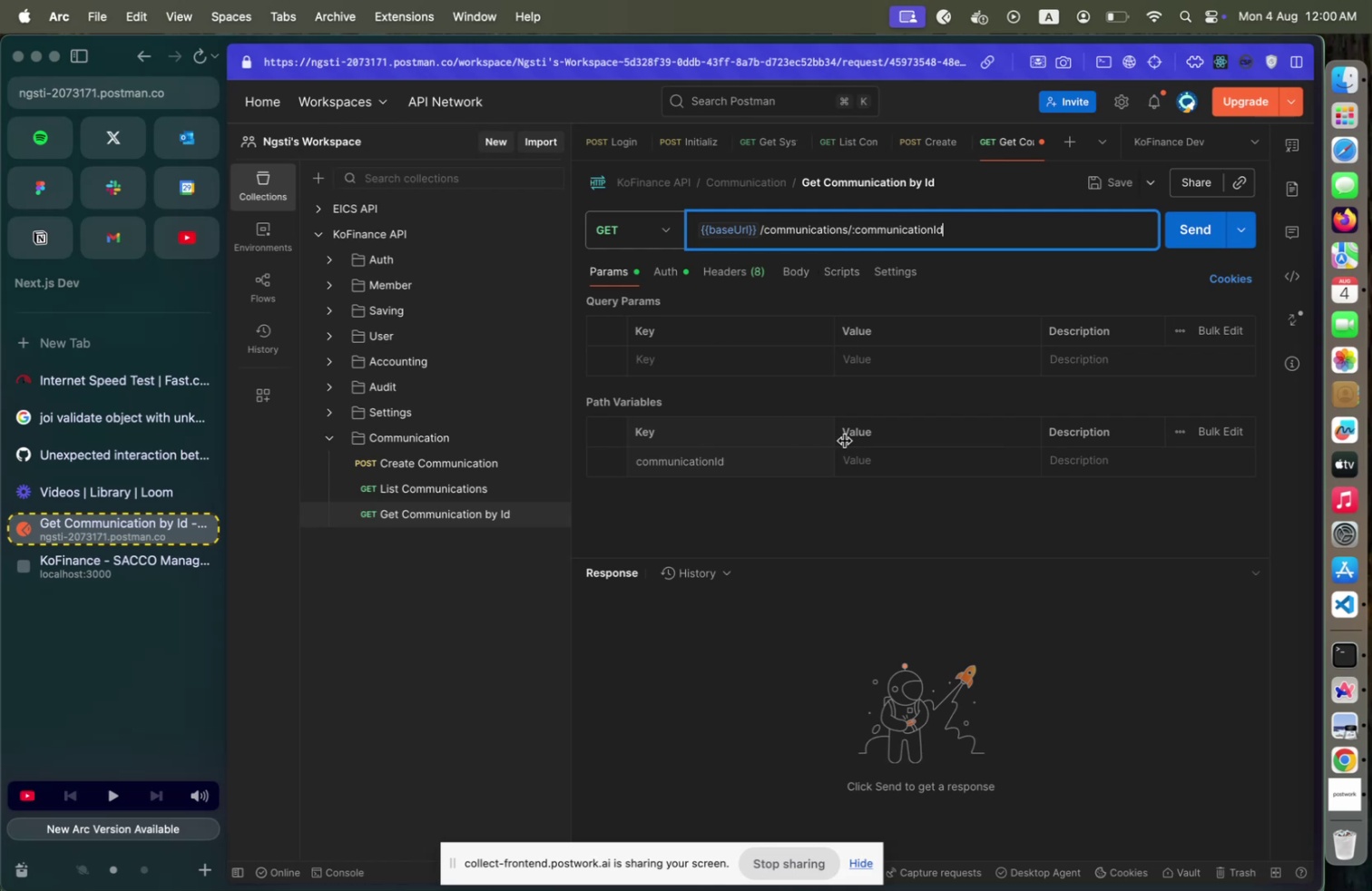 
key(Meta+V)
 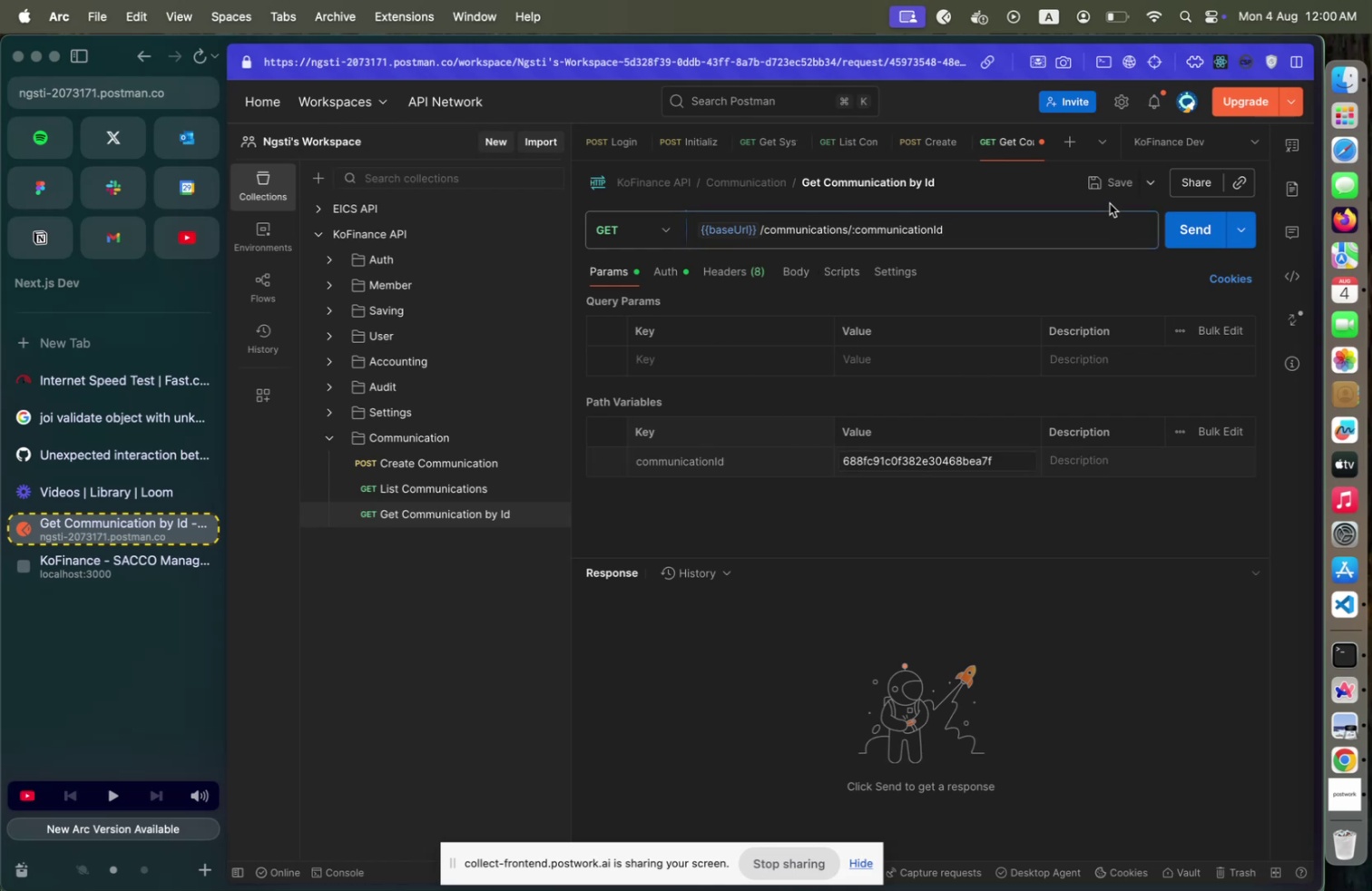 
left_click([1110, 192])
 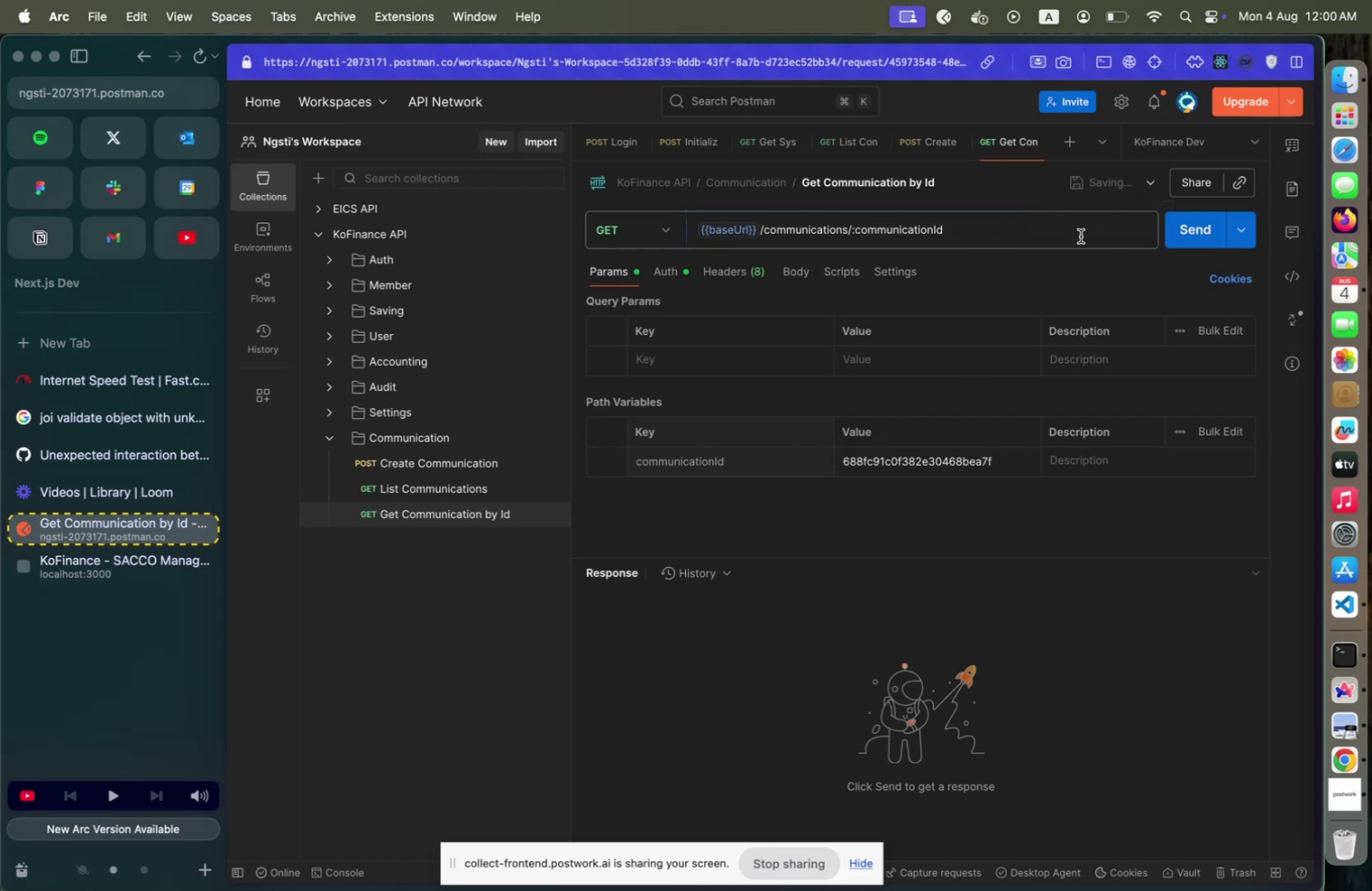 
left_click([1201, 236])
 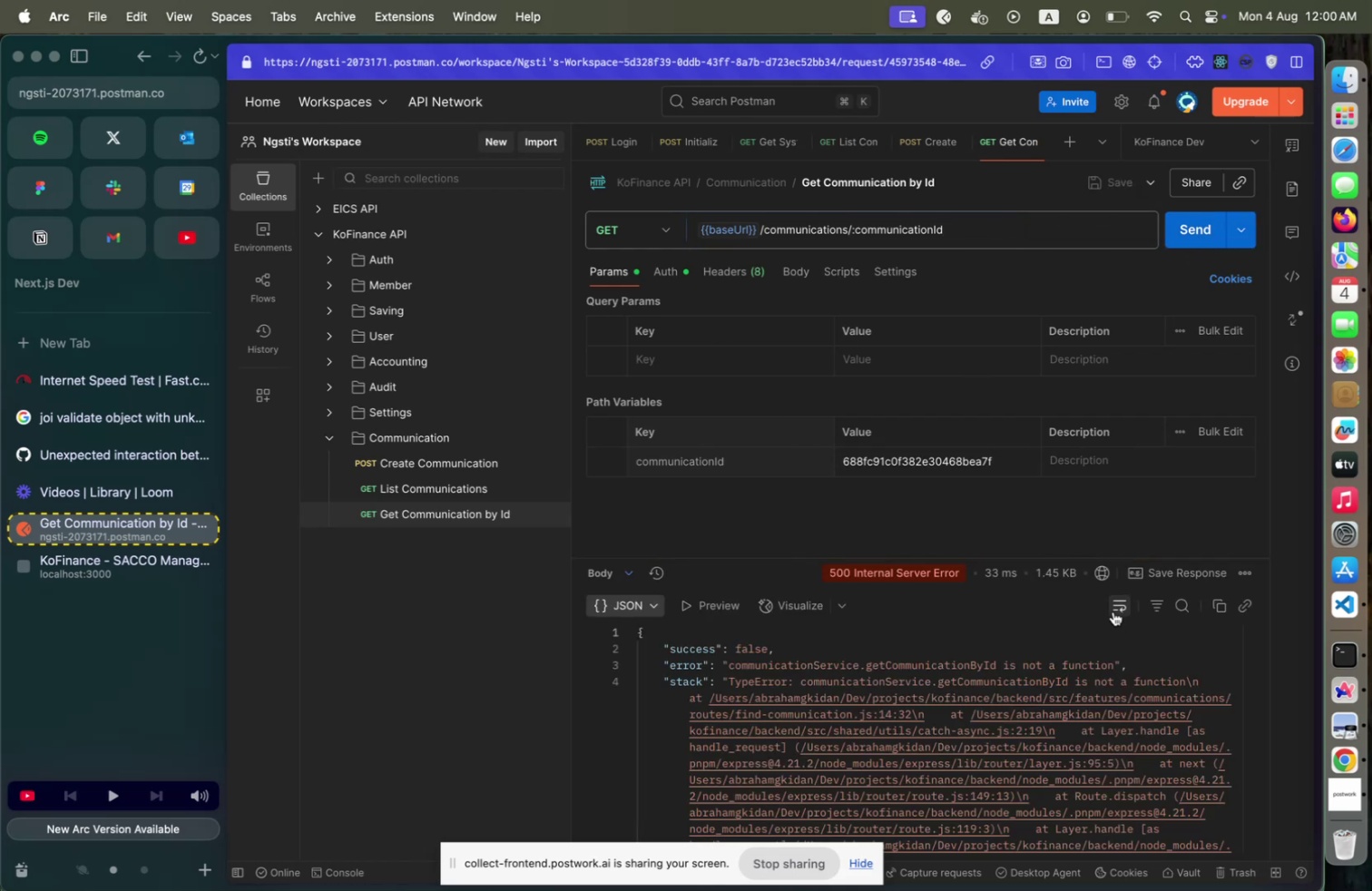 
wait(5.25)
 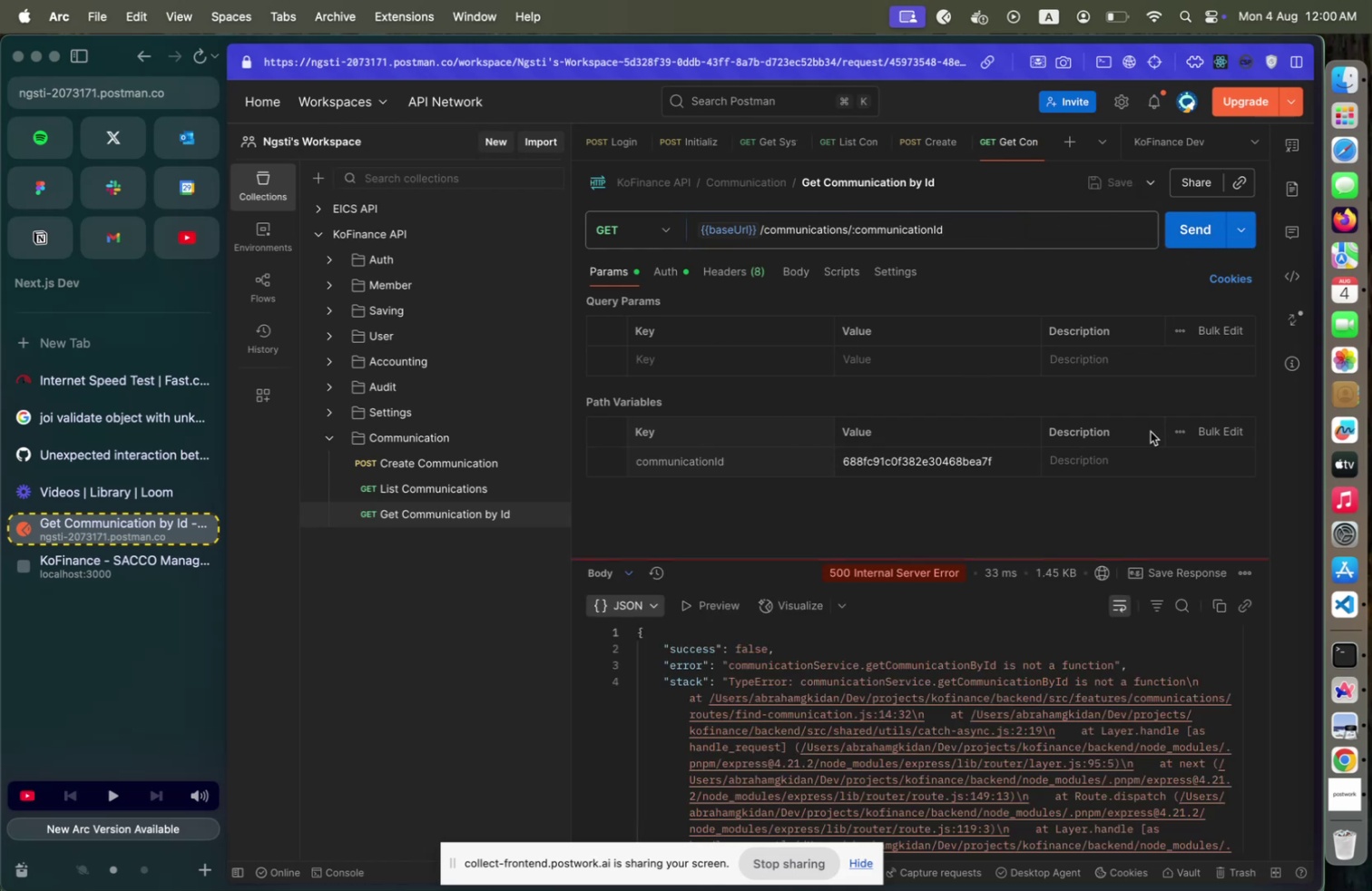 
mouse_move([1352, 604])
 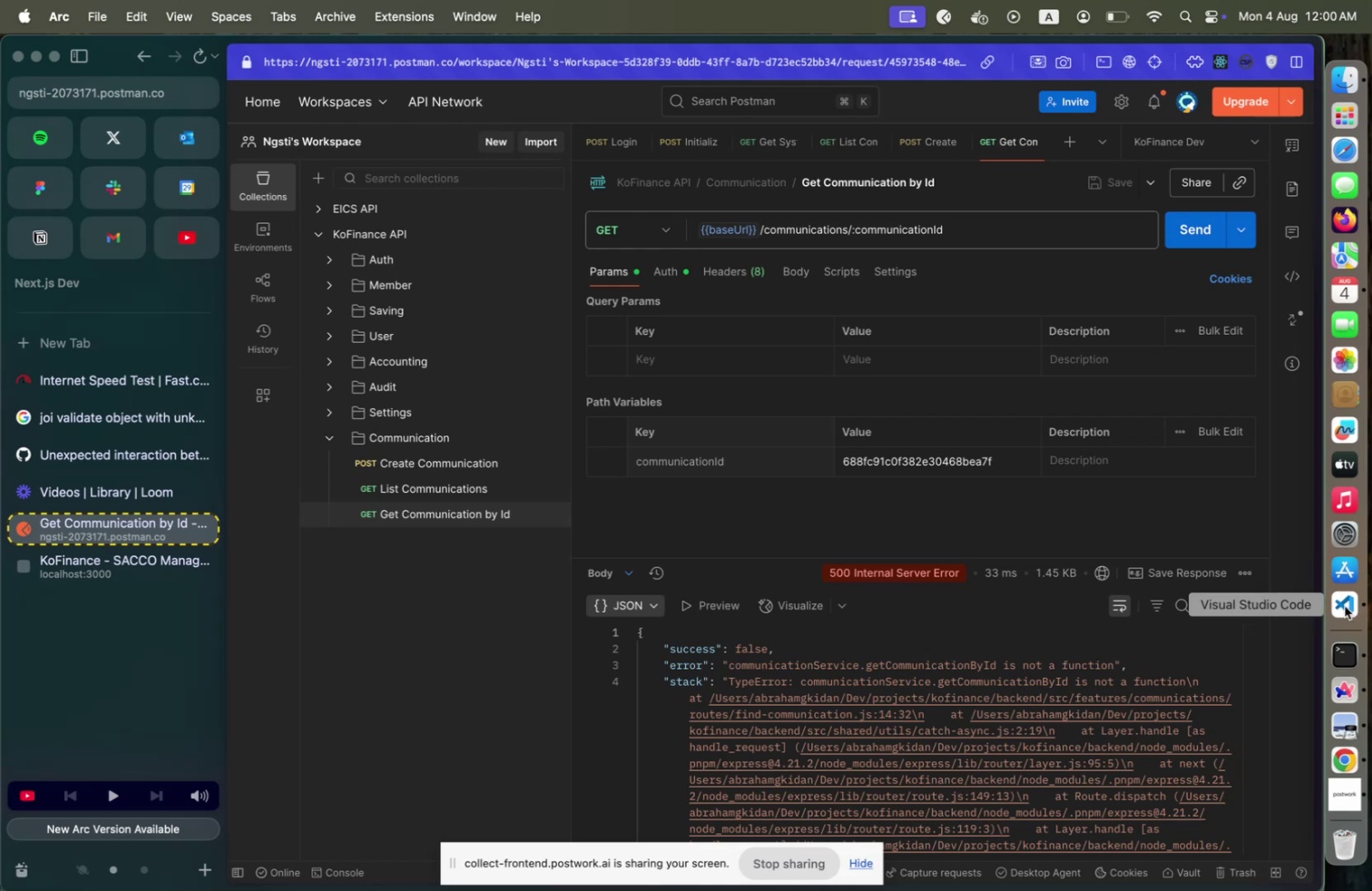 
wait(5.57)
 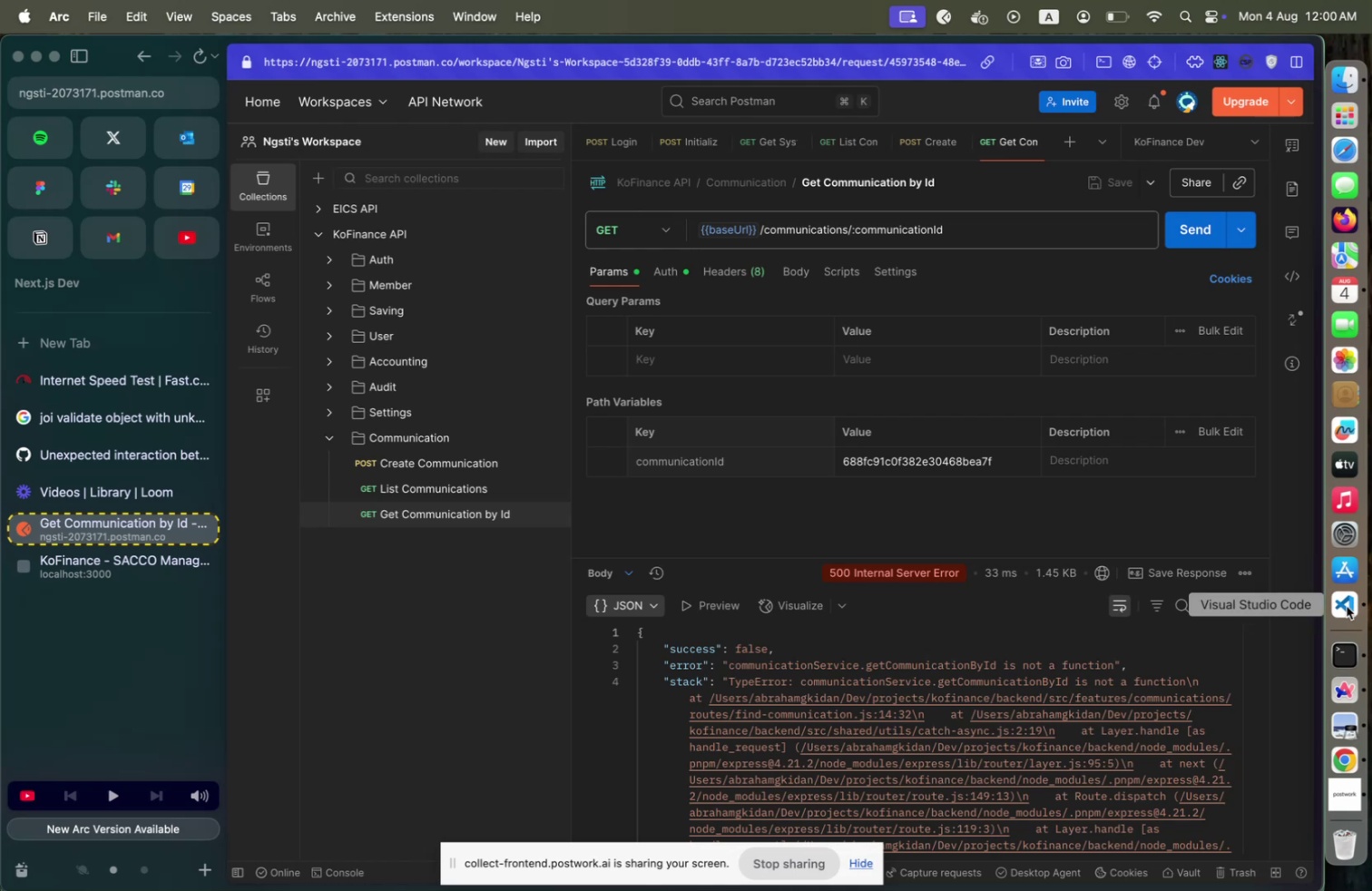 
left_click([1345, 605])
 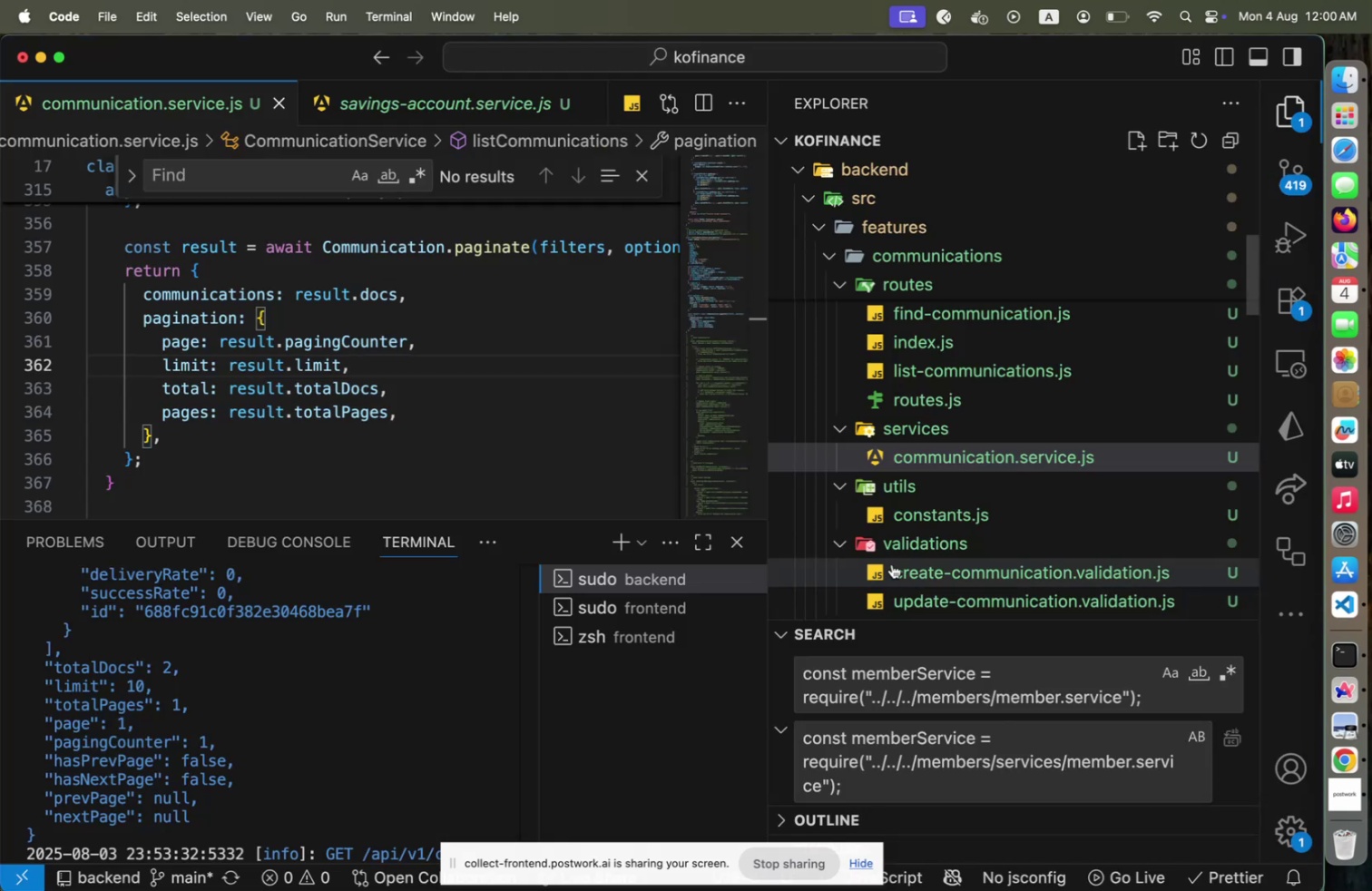 
scroll: coordinate [529, 400], scroll_direction: up, amount: 2.0
 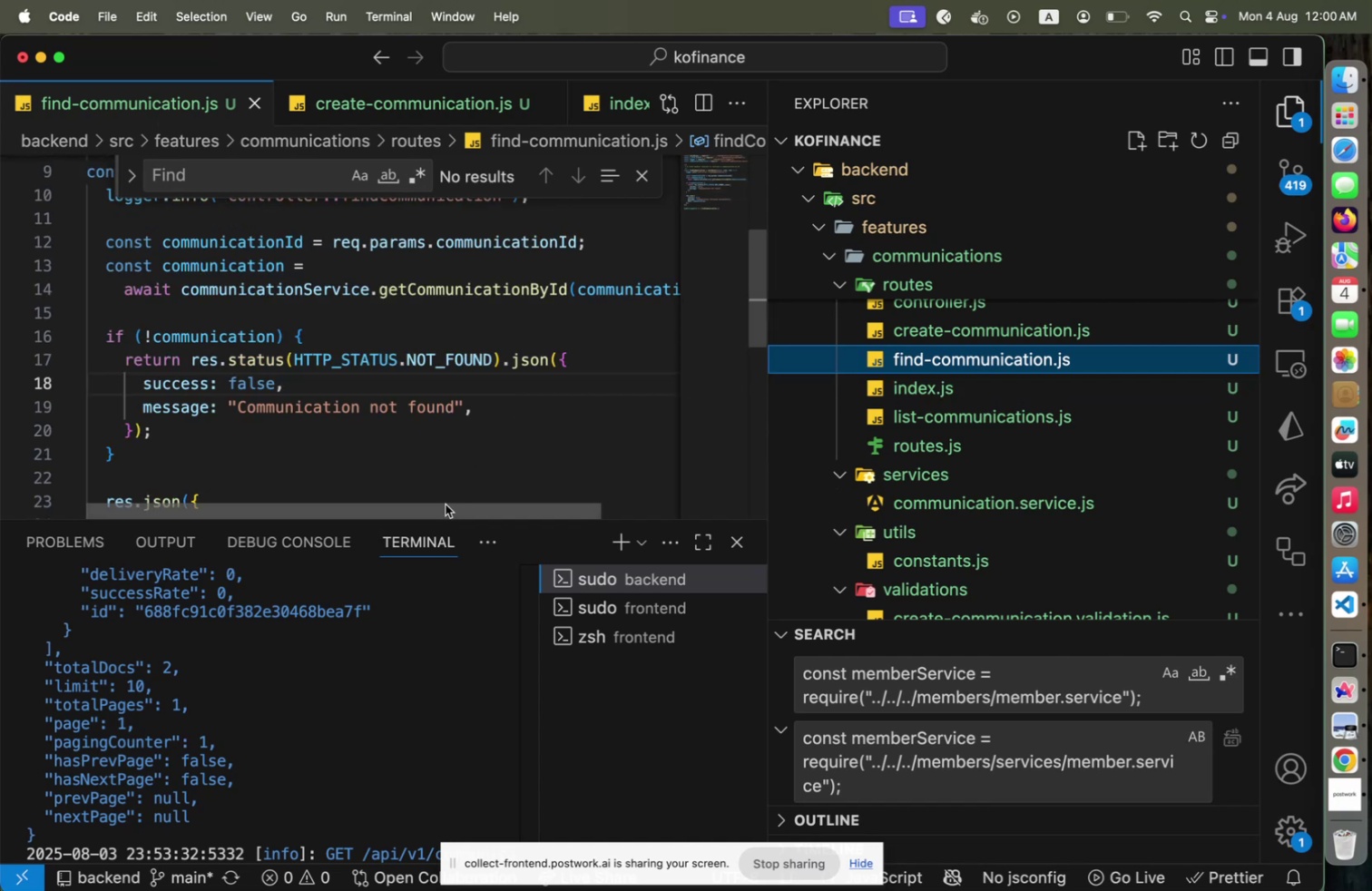 
left_click_drag(start_coordinate=[437, 508], to_coordinate=[512, 507])
 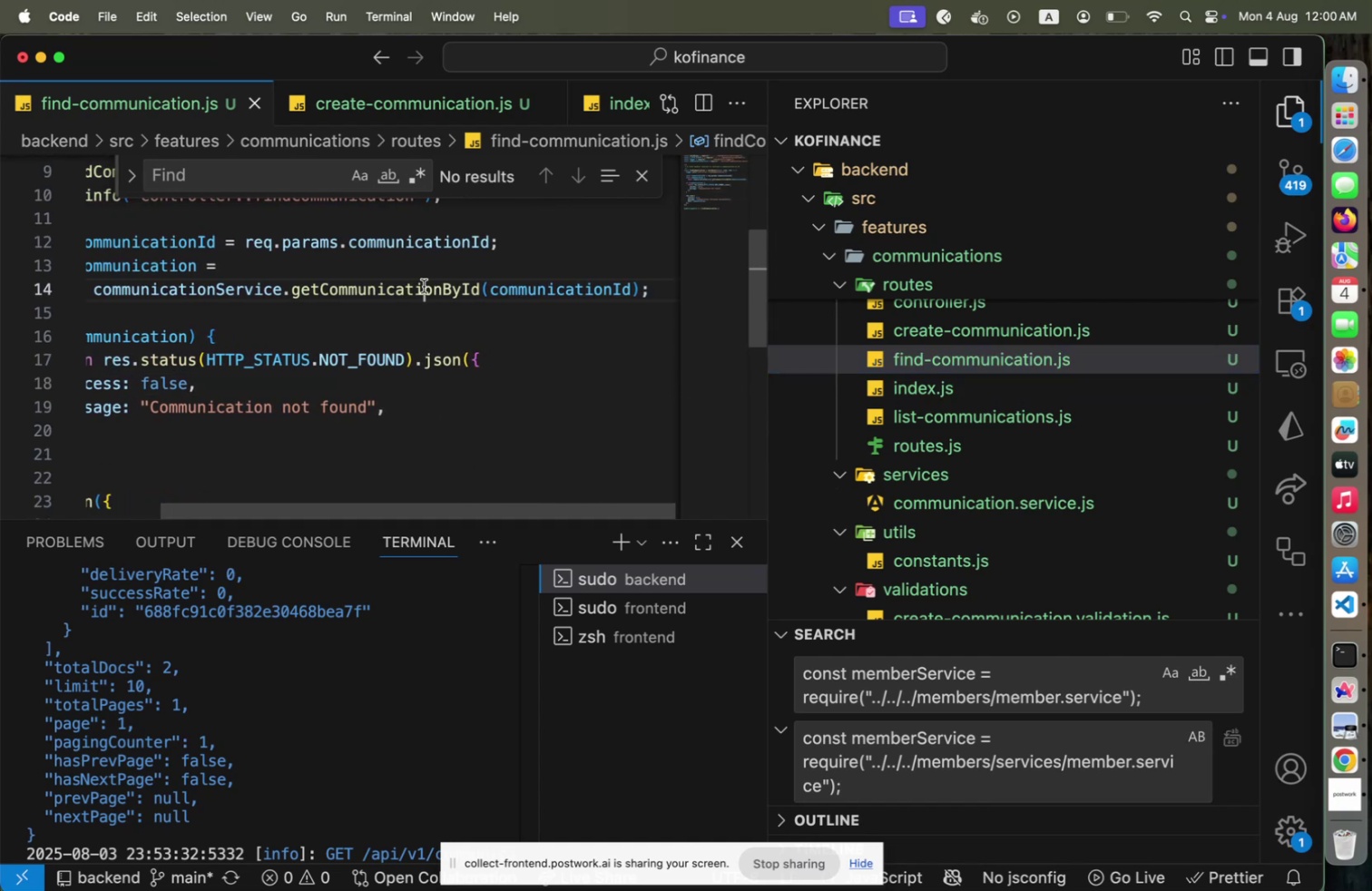 
key(Meta+CommandLeft)
 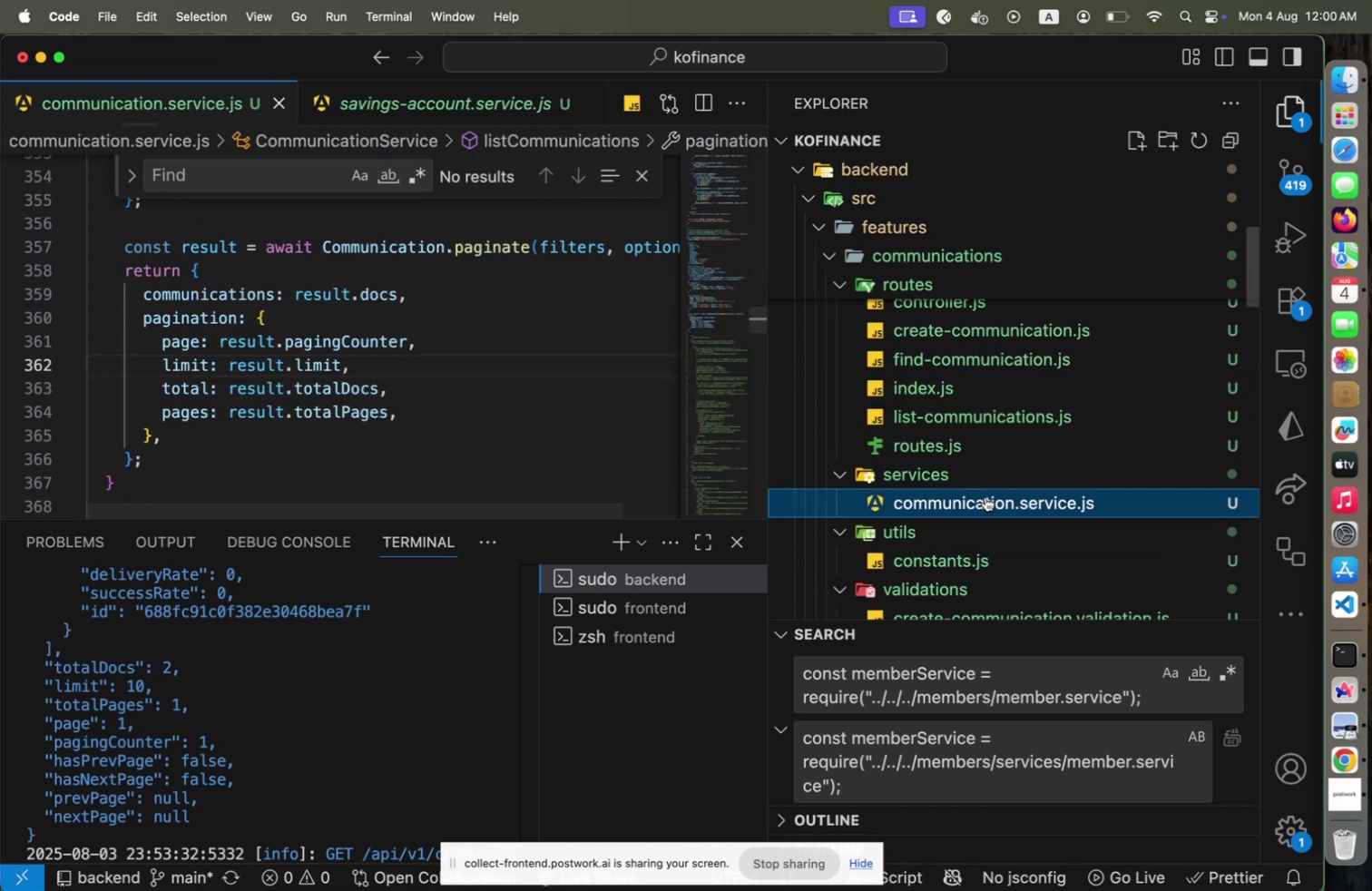 
scroll: coordinate [332, 384], scroll_direction: down, amount: 2.0
 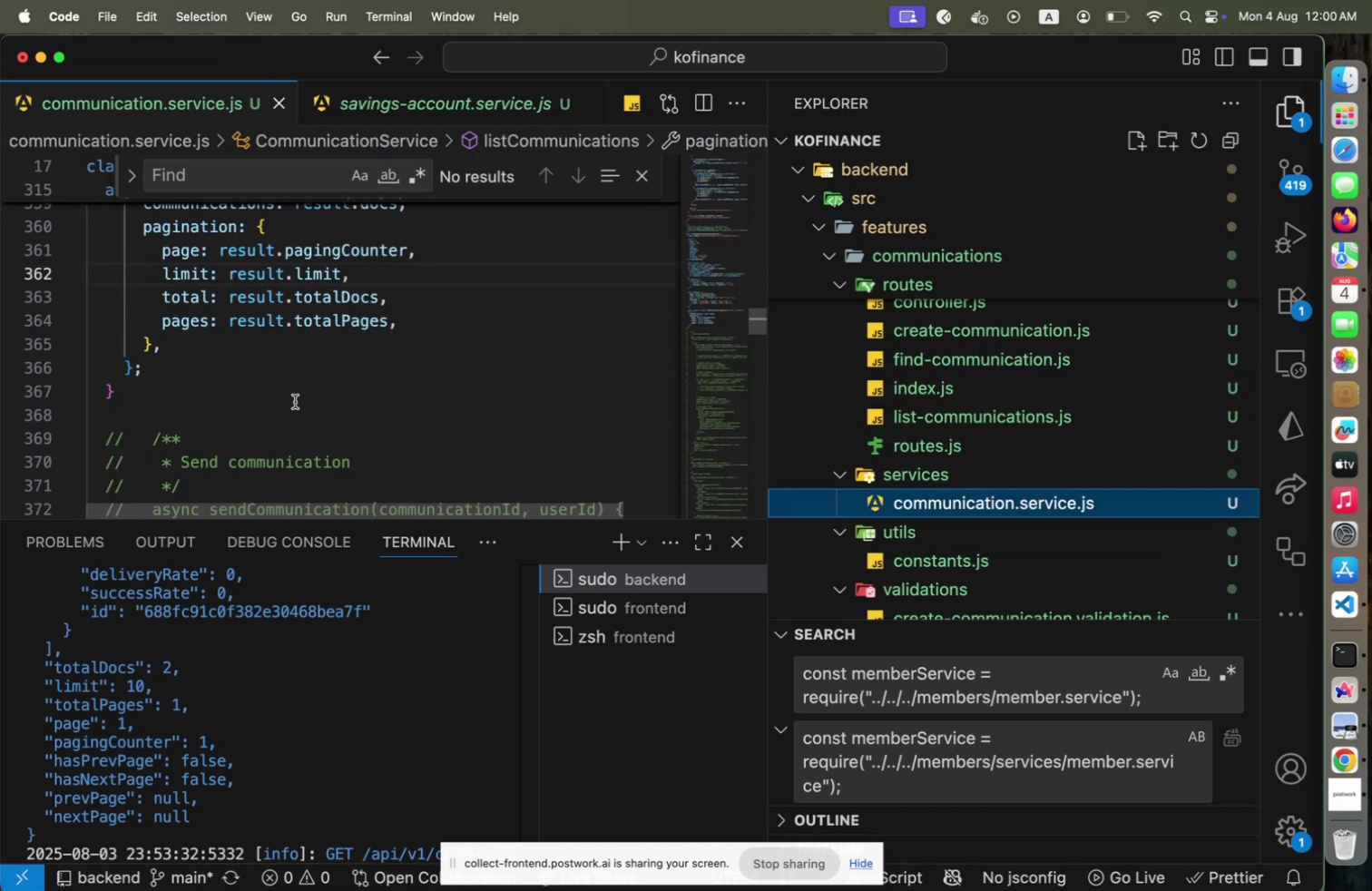 
left_click([307, 392])
 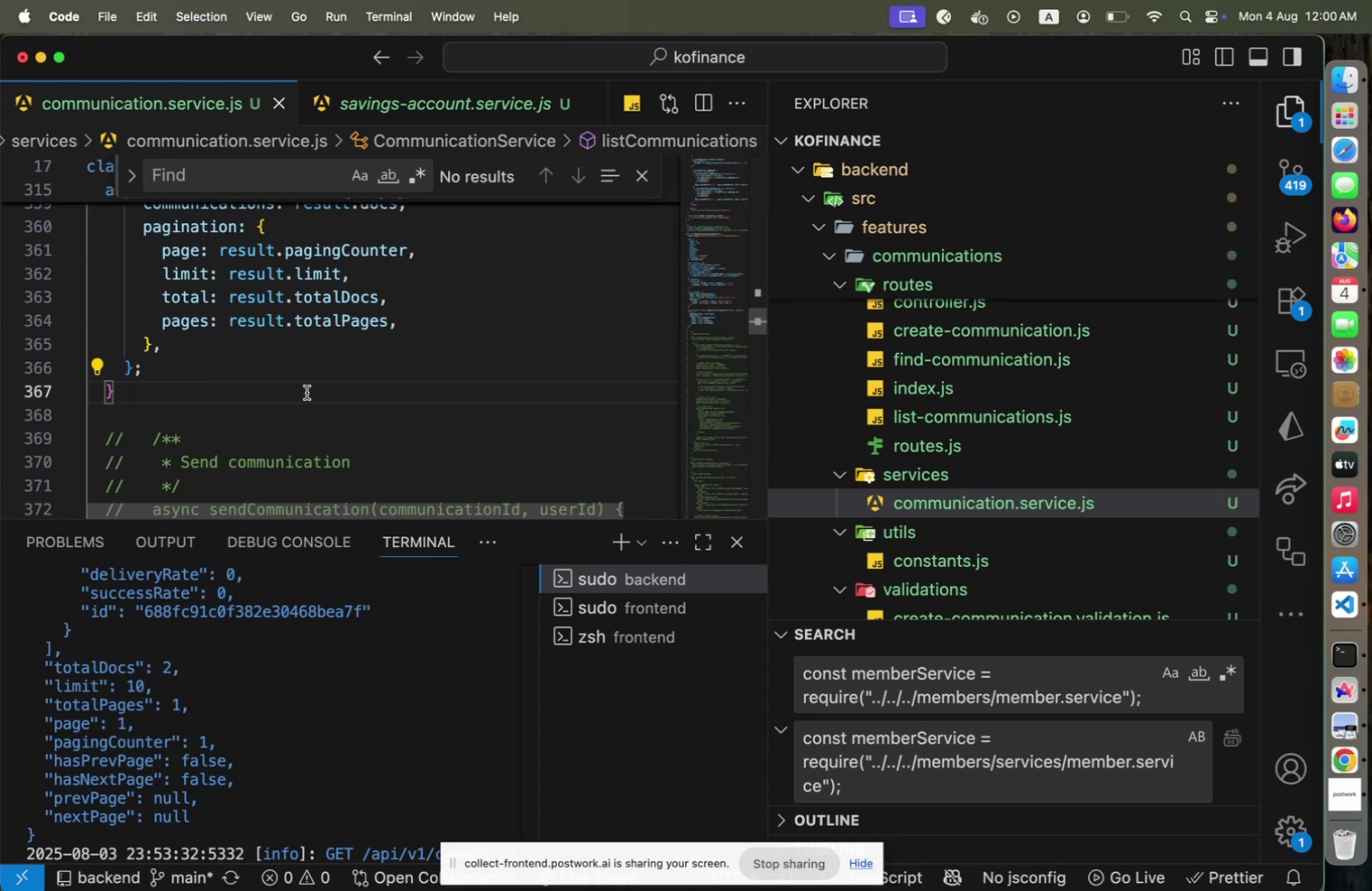 
key(Enter)
 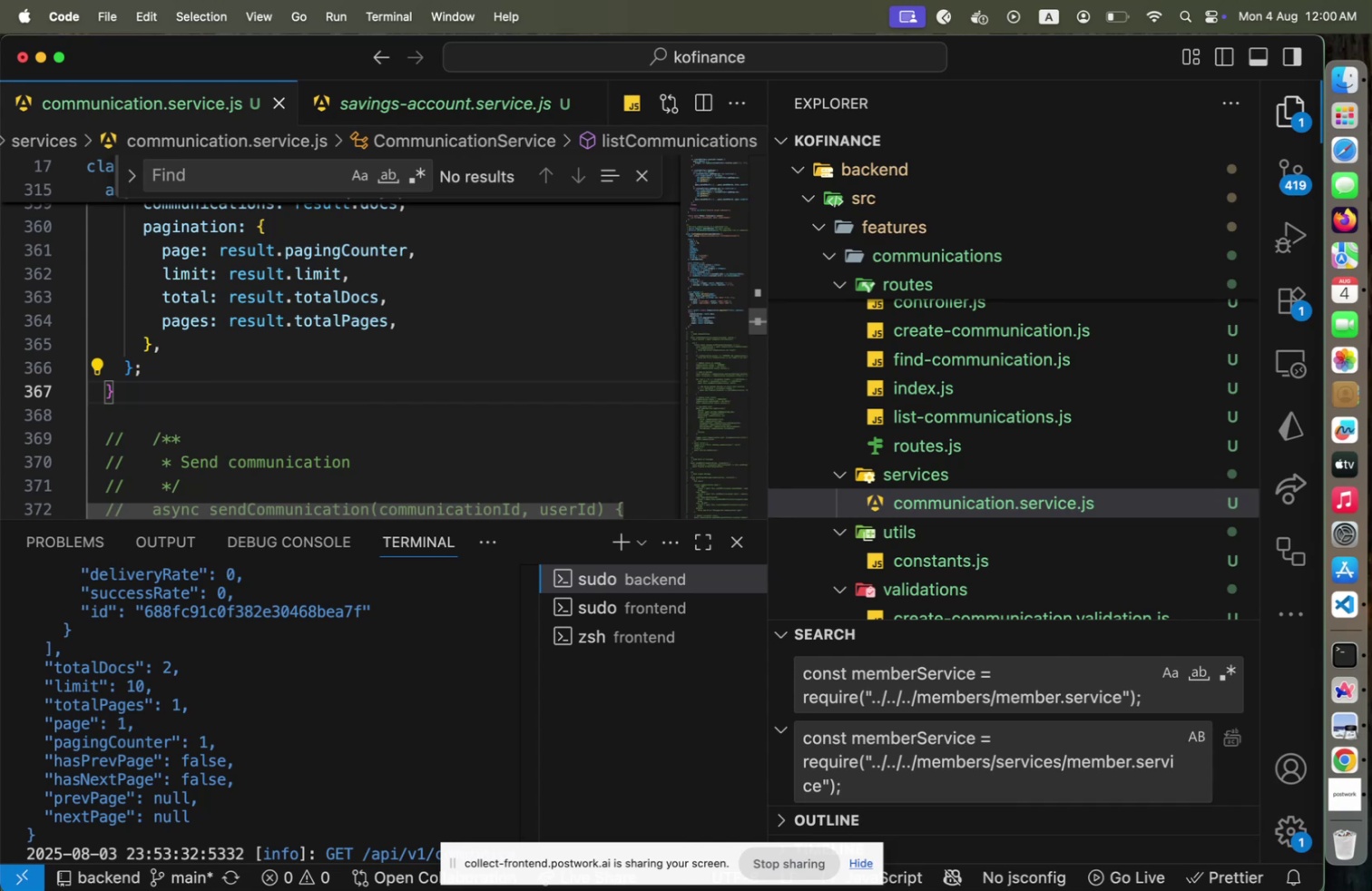 
key(Enter)
 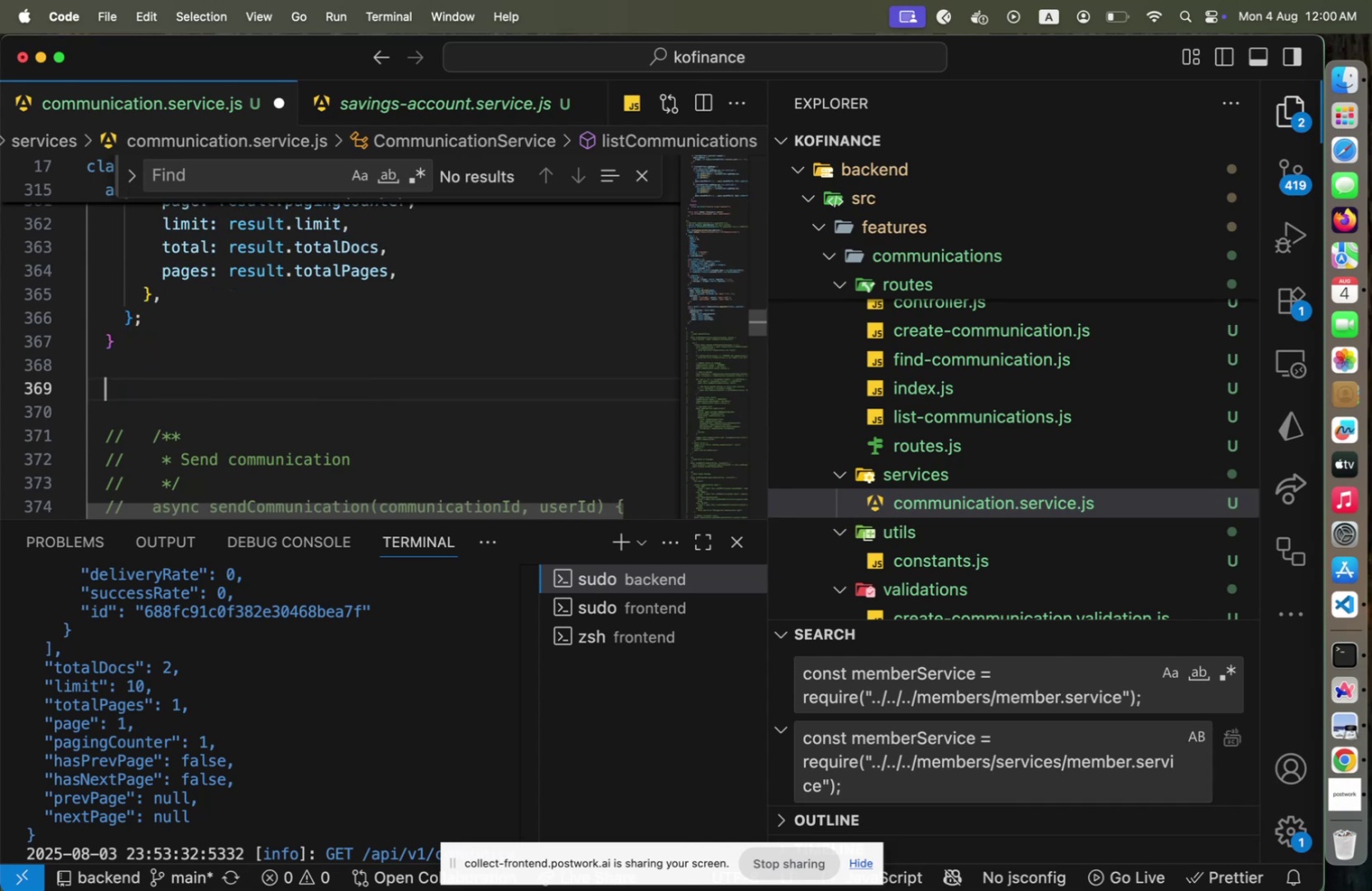 
type(async fi)
key(Backspace)
key(Backspace)
type(getCommunicationById(communicationId)
 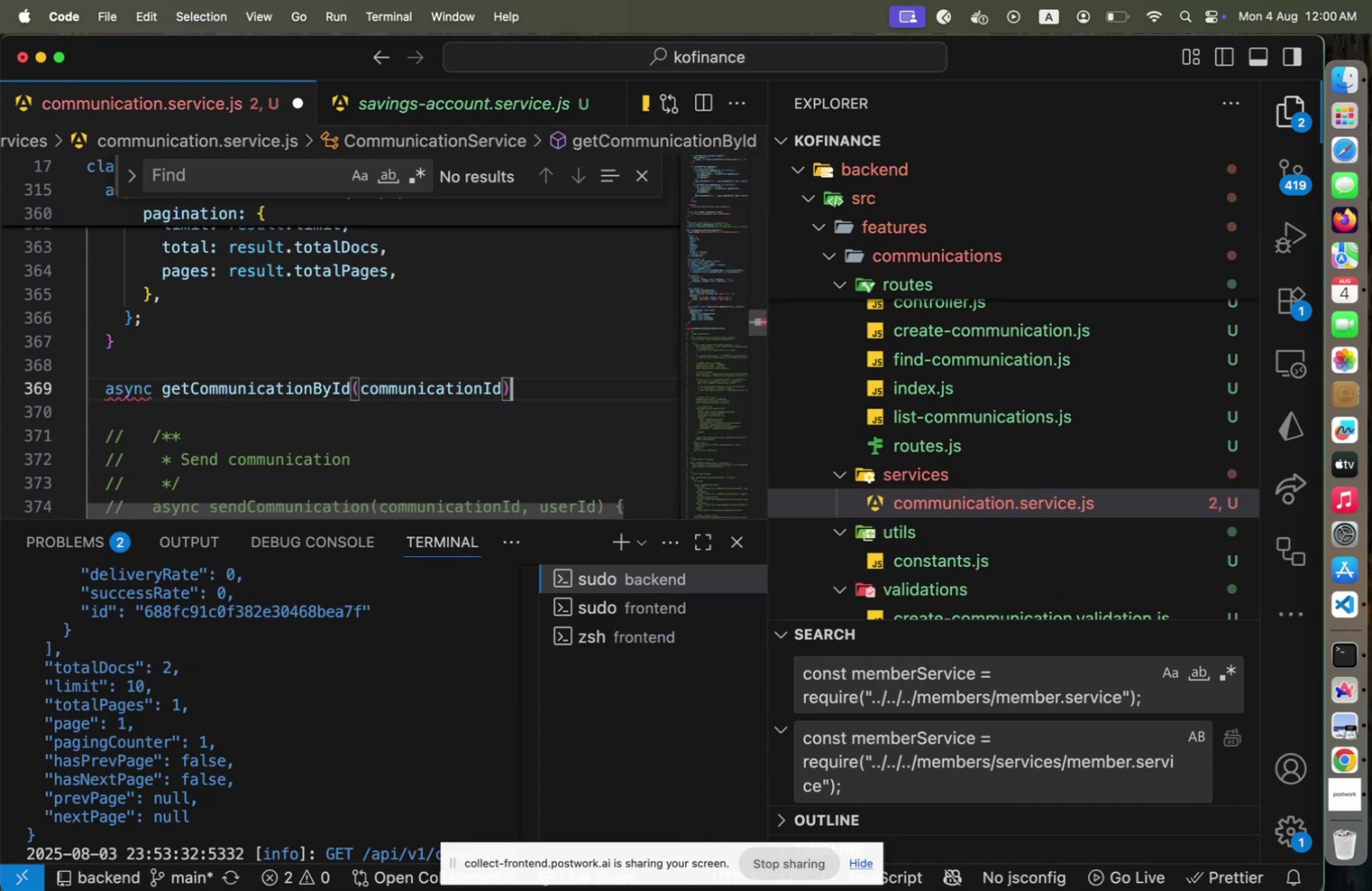 
 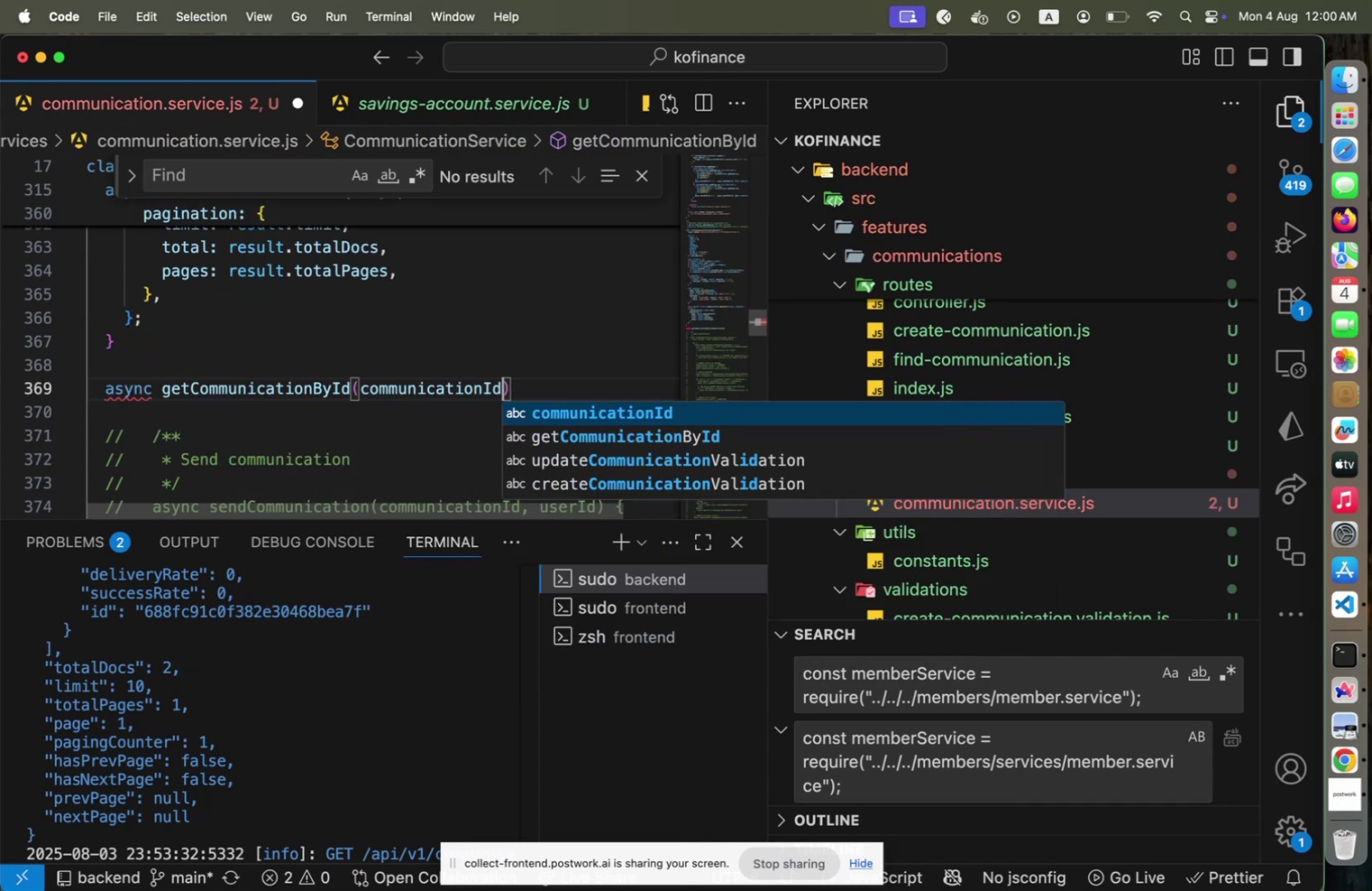 
key(ArrowRight)
 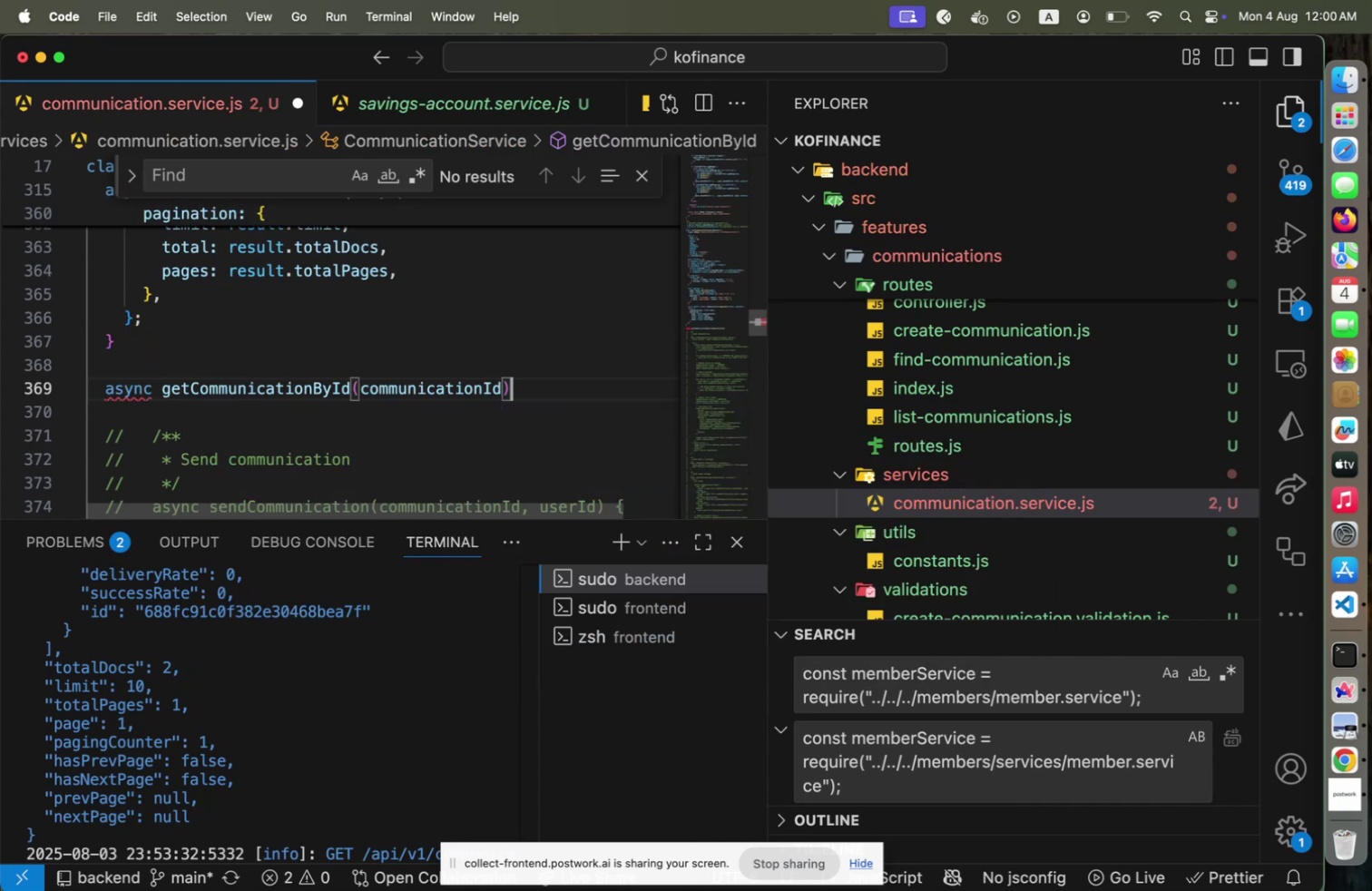 
key(Space)
 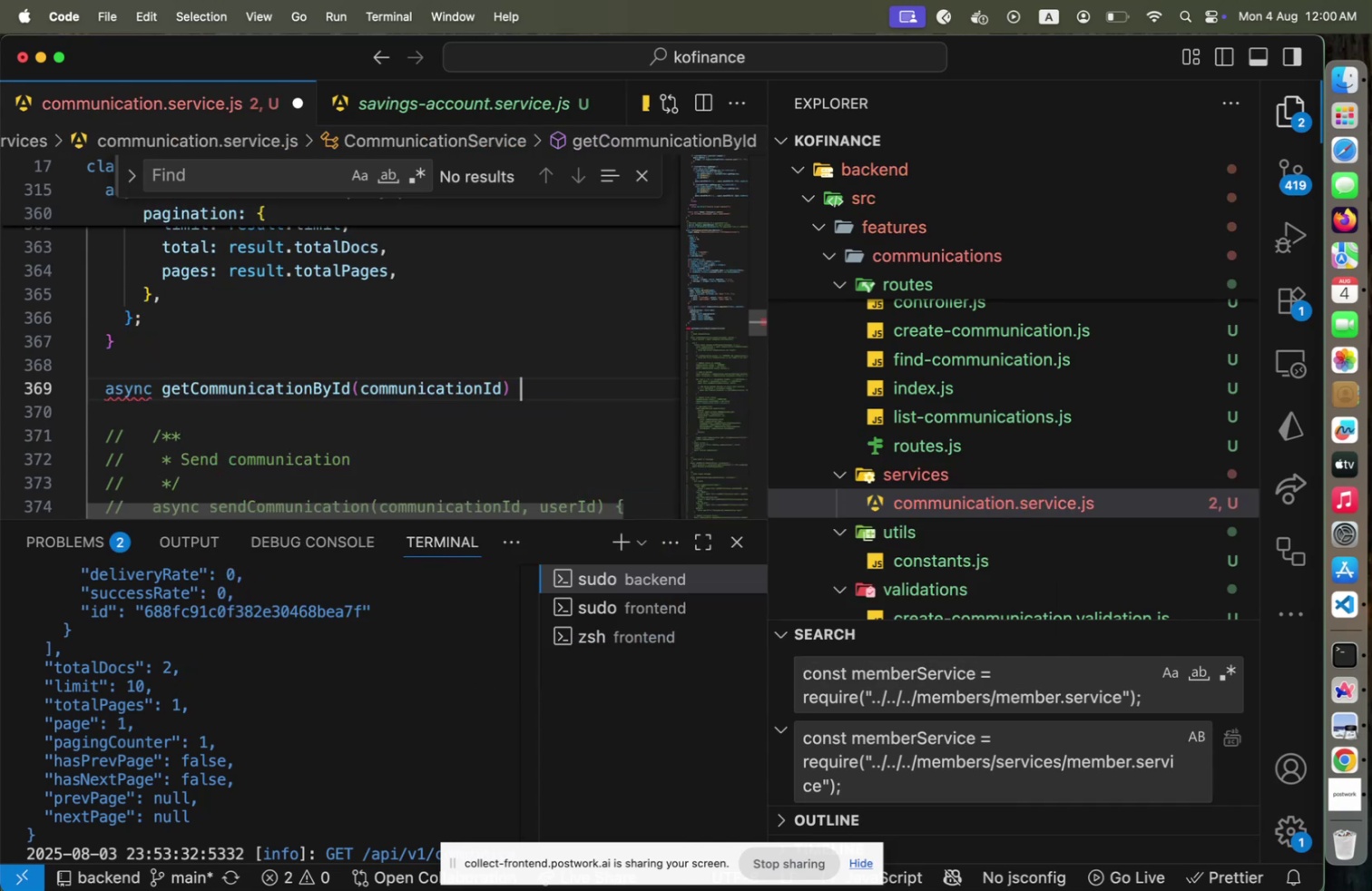 
key(Shift+ShiftLeft)
 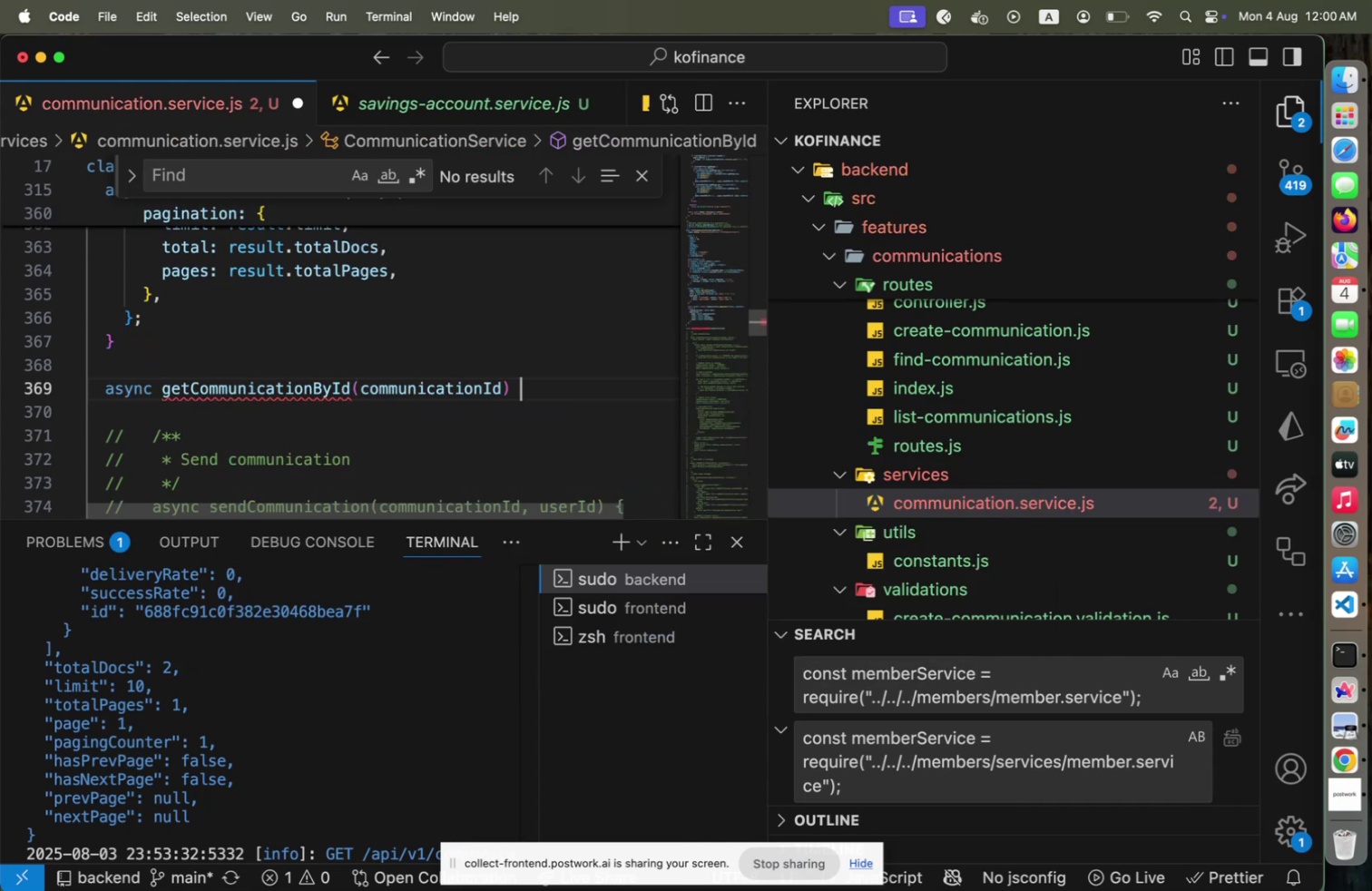 
key(Shift+BracketLeft)
 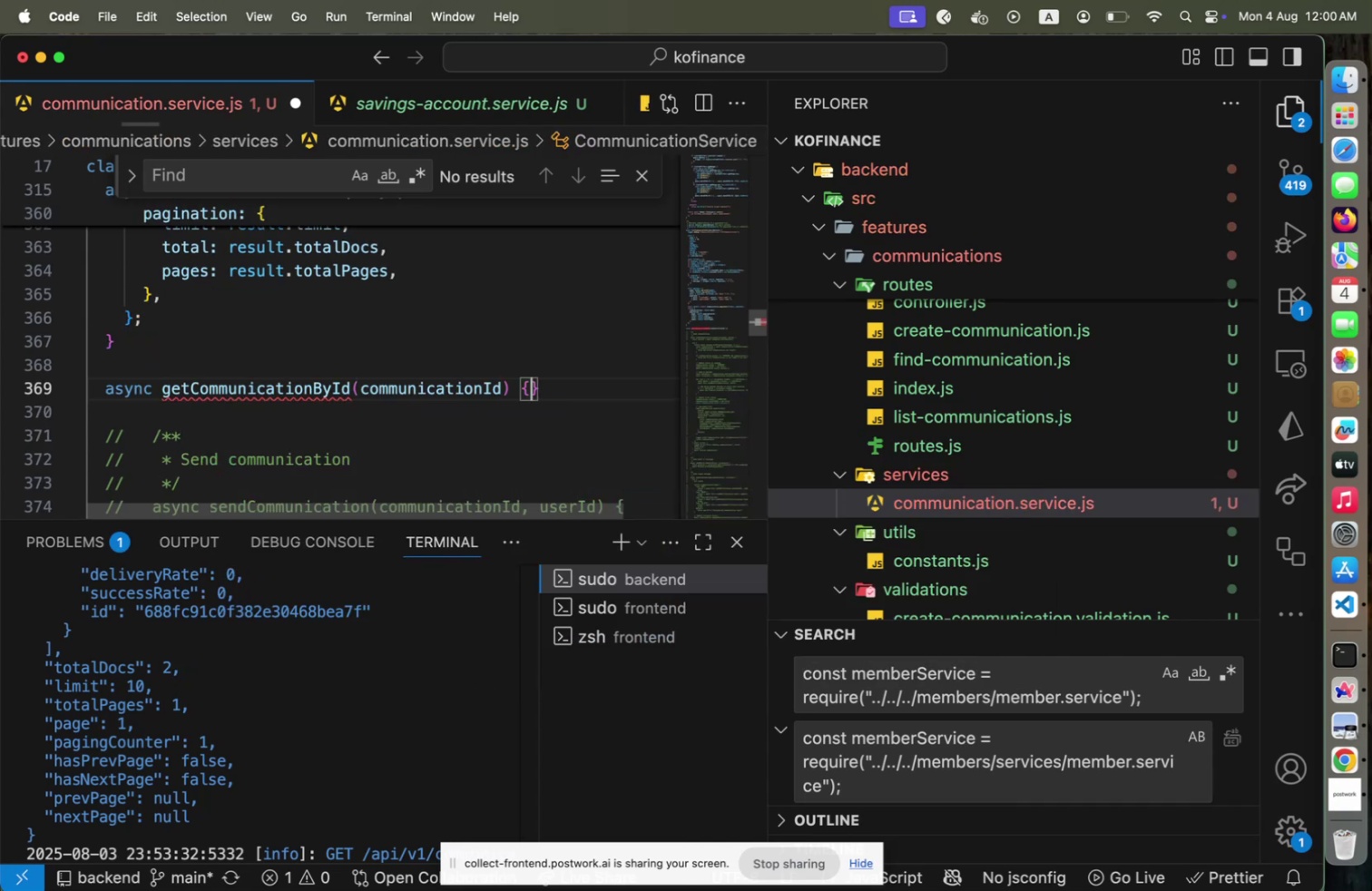 
key(Enter)
 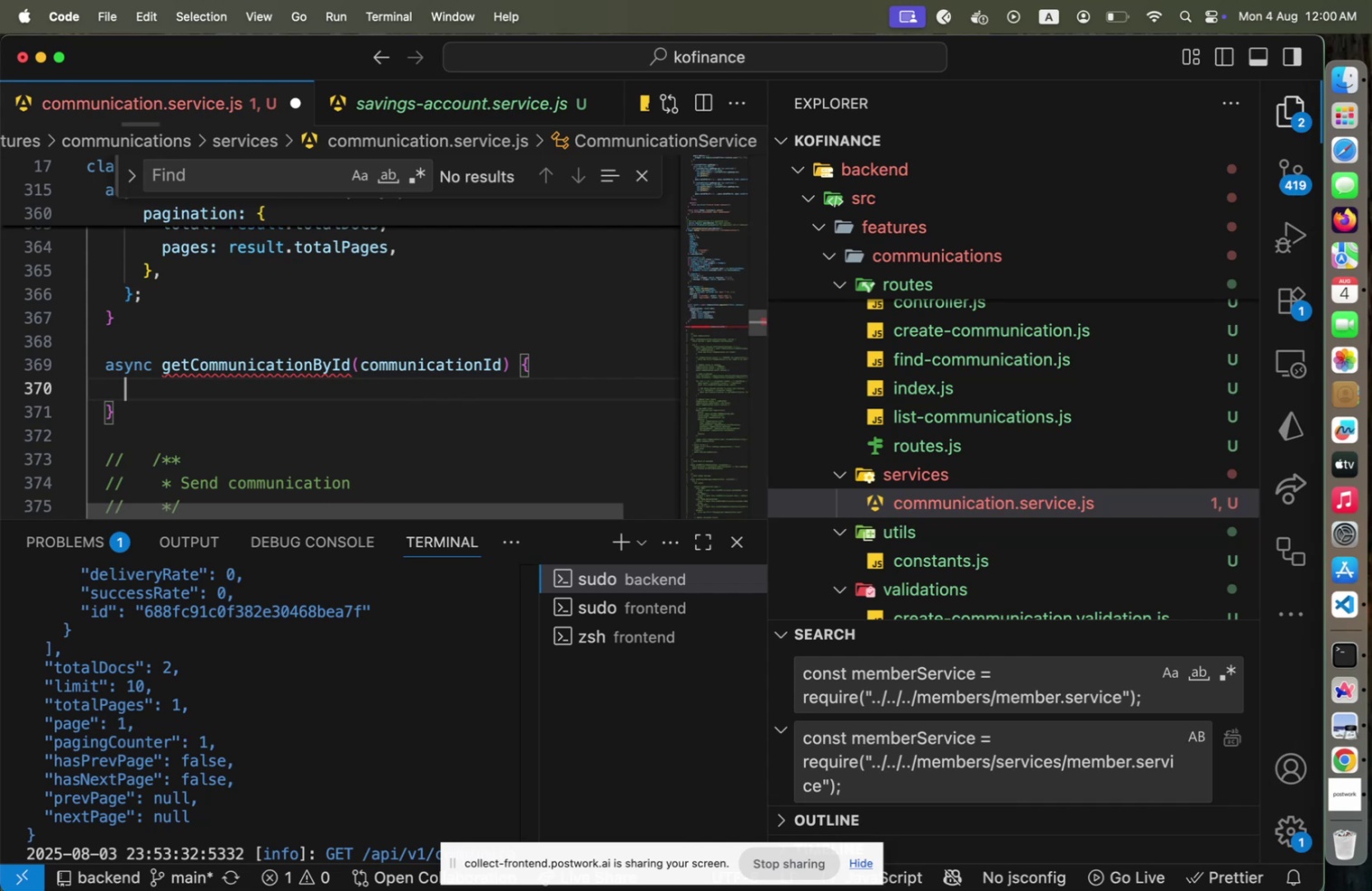 
key(ArrowUp)
 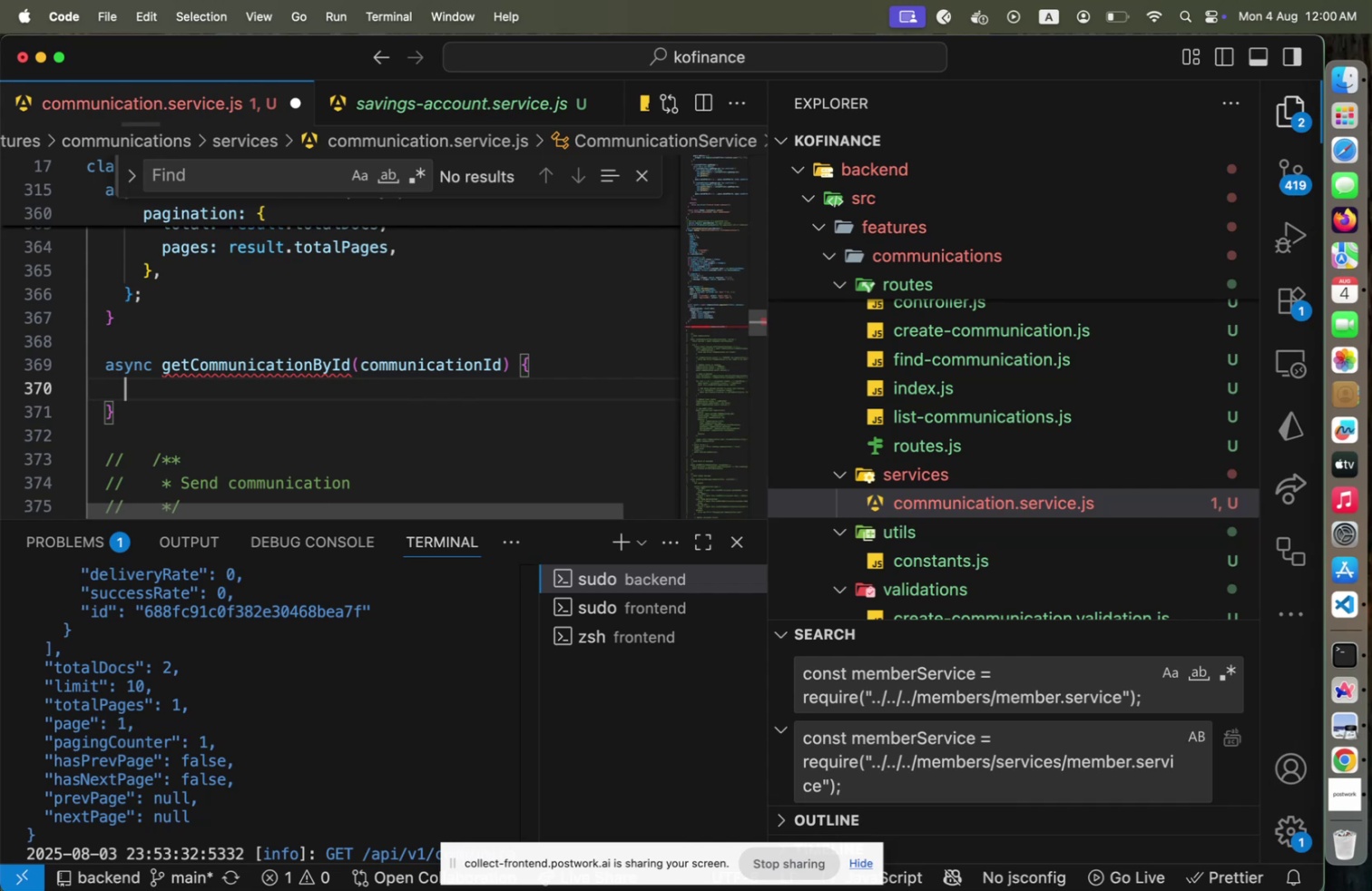 
key(ArrowUp)
 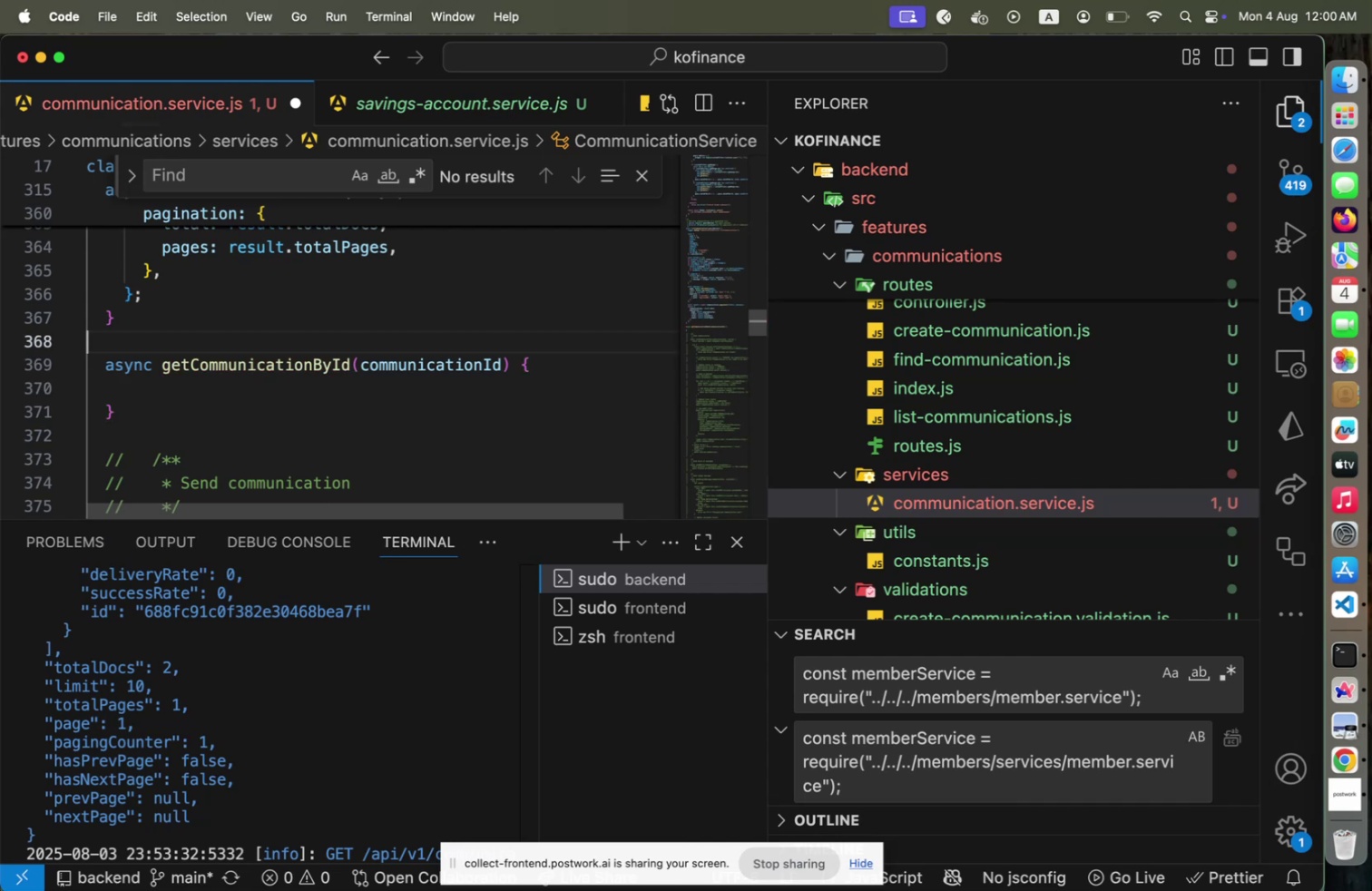 
key(Enter)
 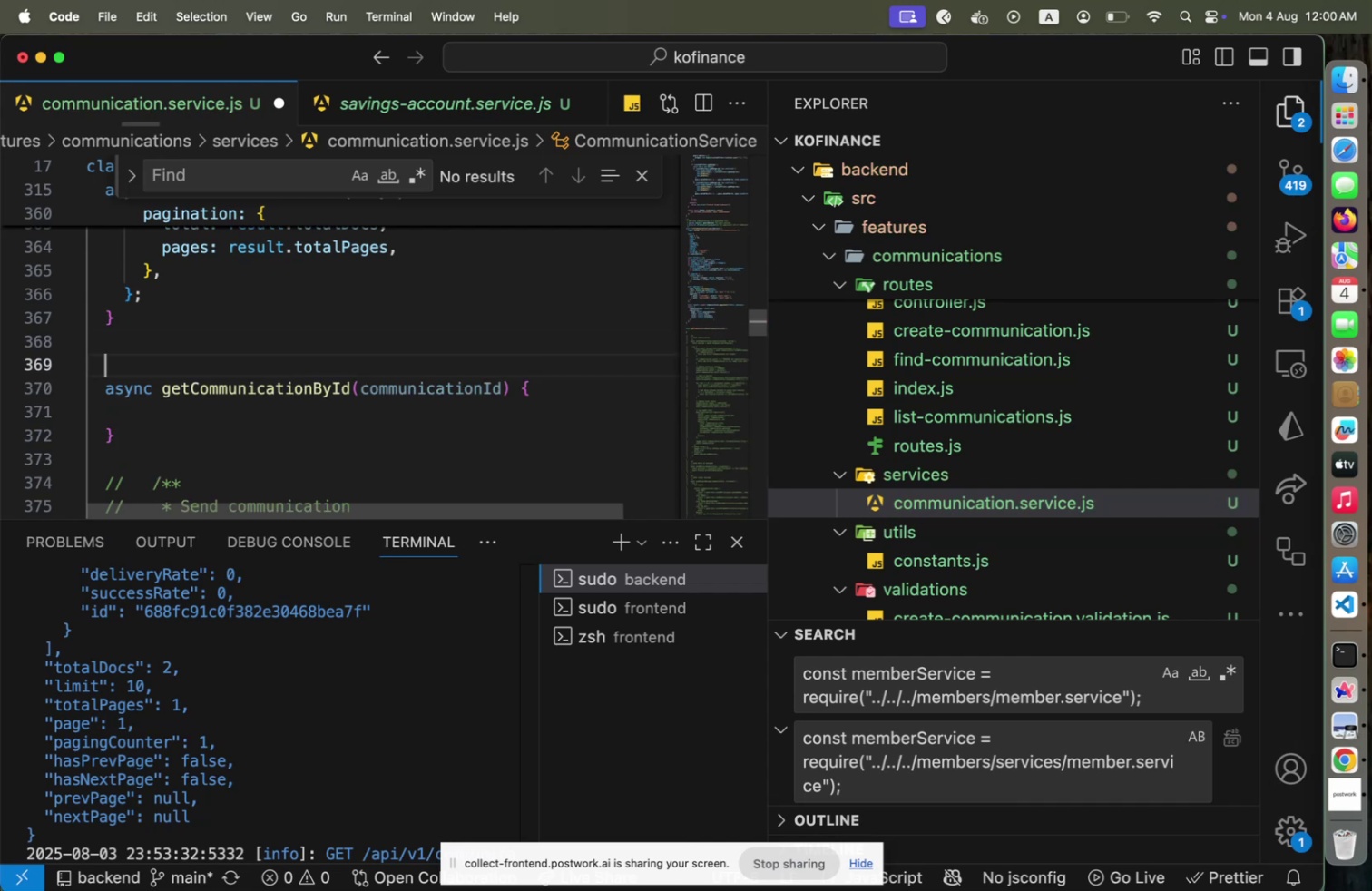 
type(/()
key(Backspace)
type(**)
 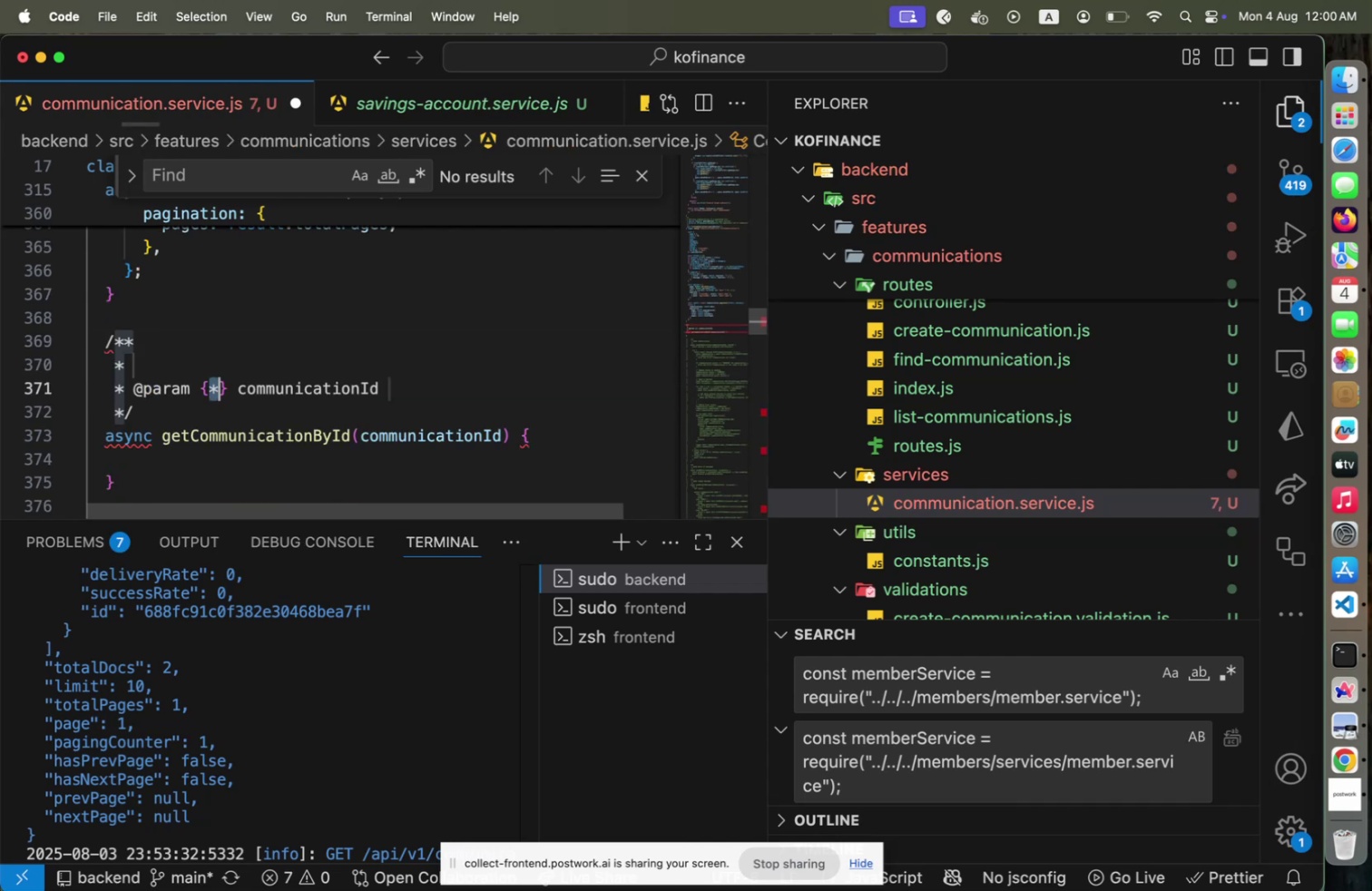 
 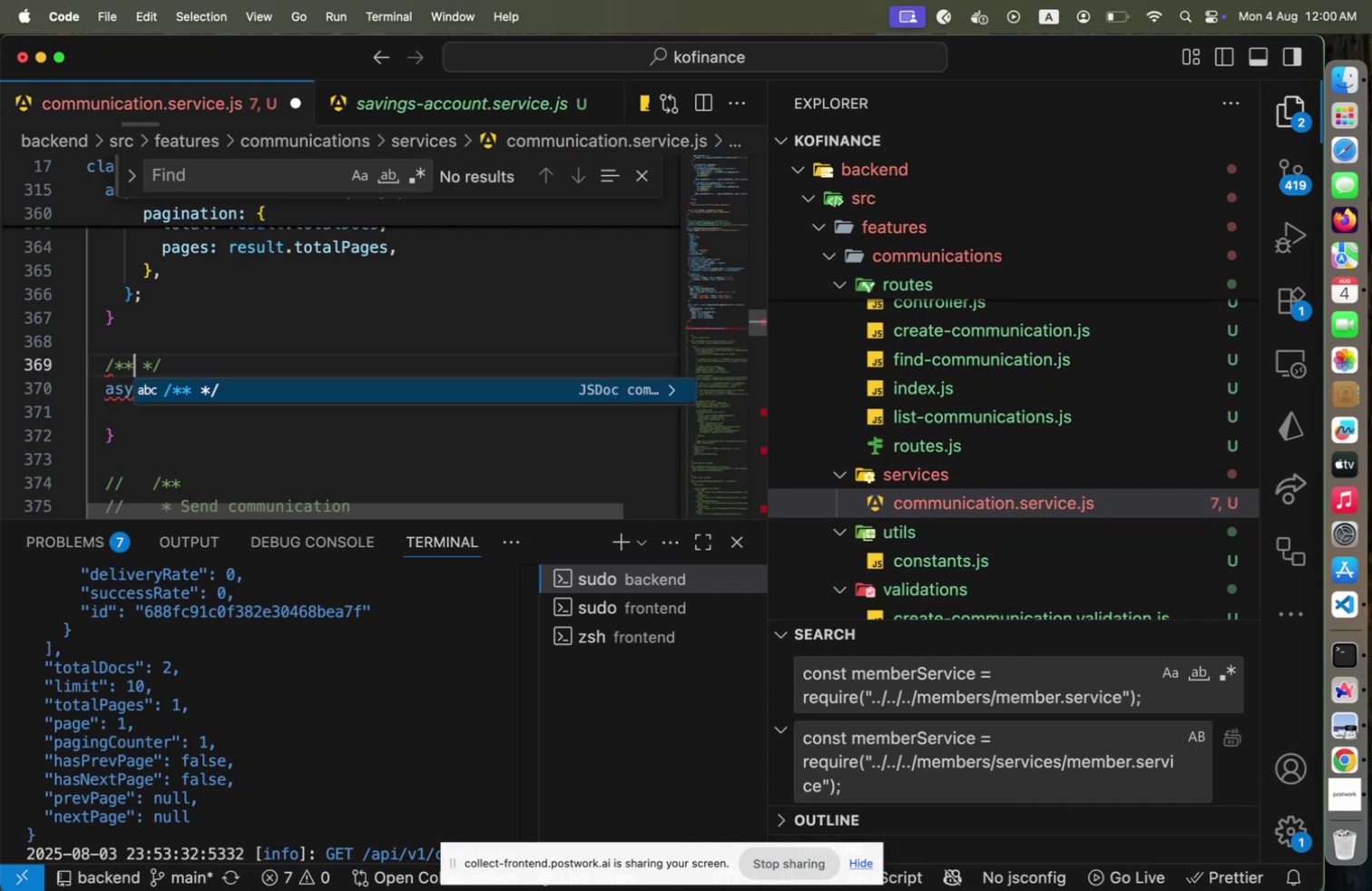 
key(Enter)
 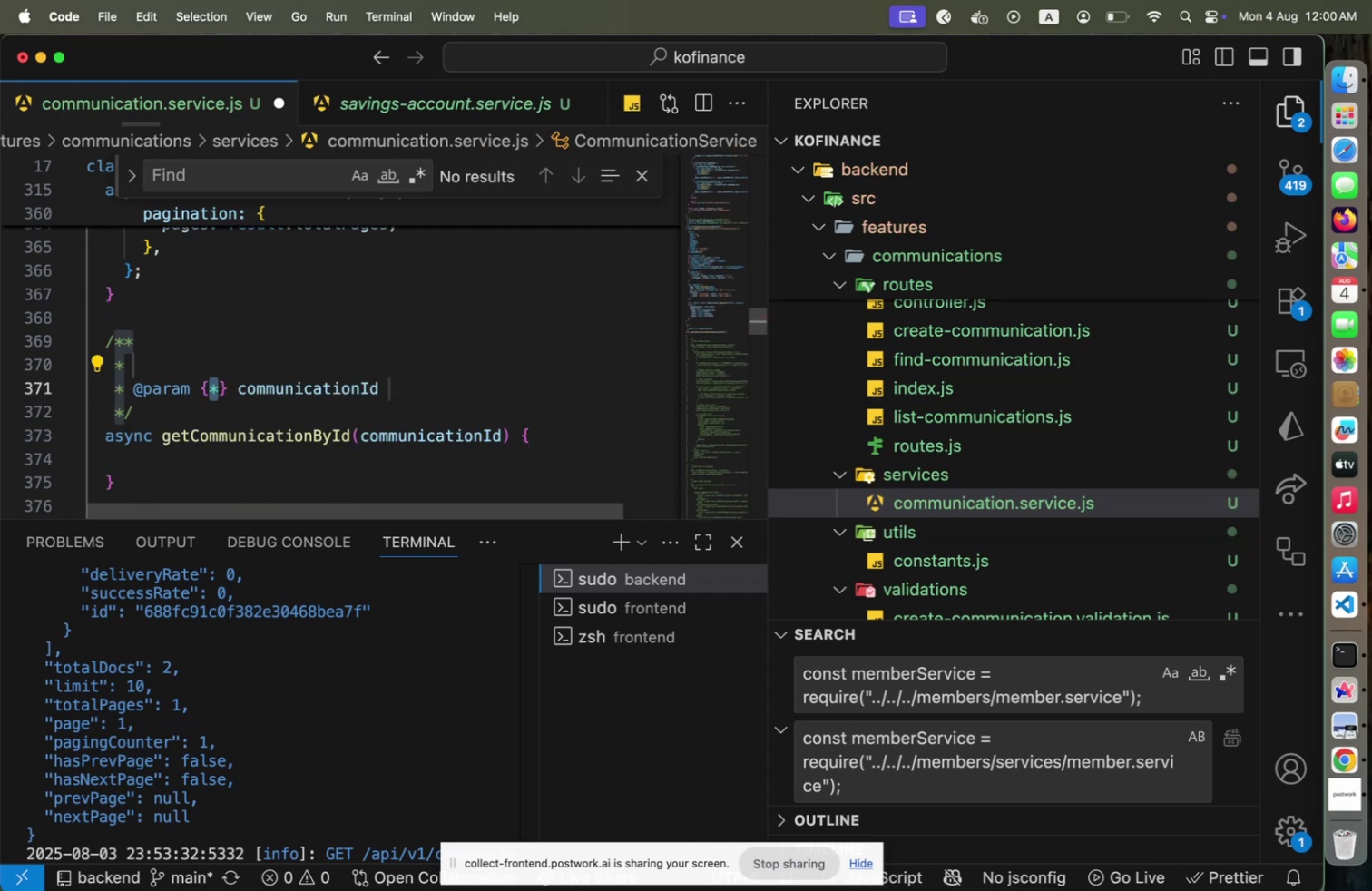 
type(string)
 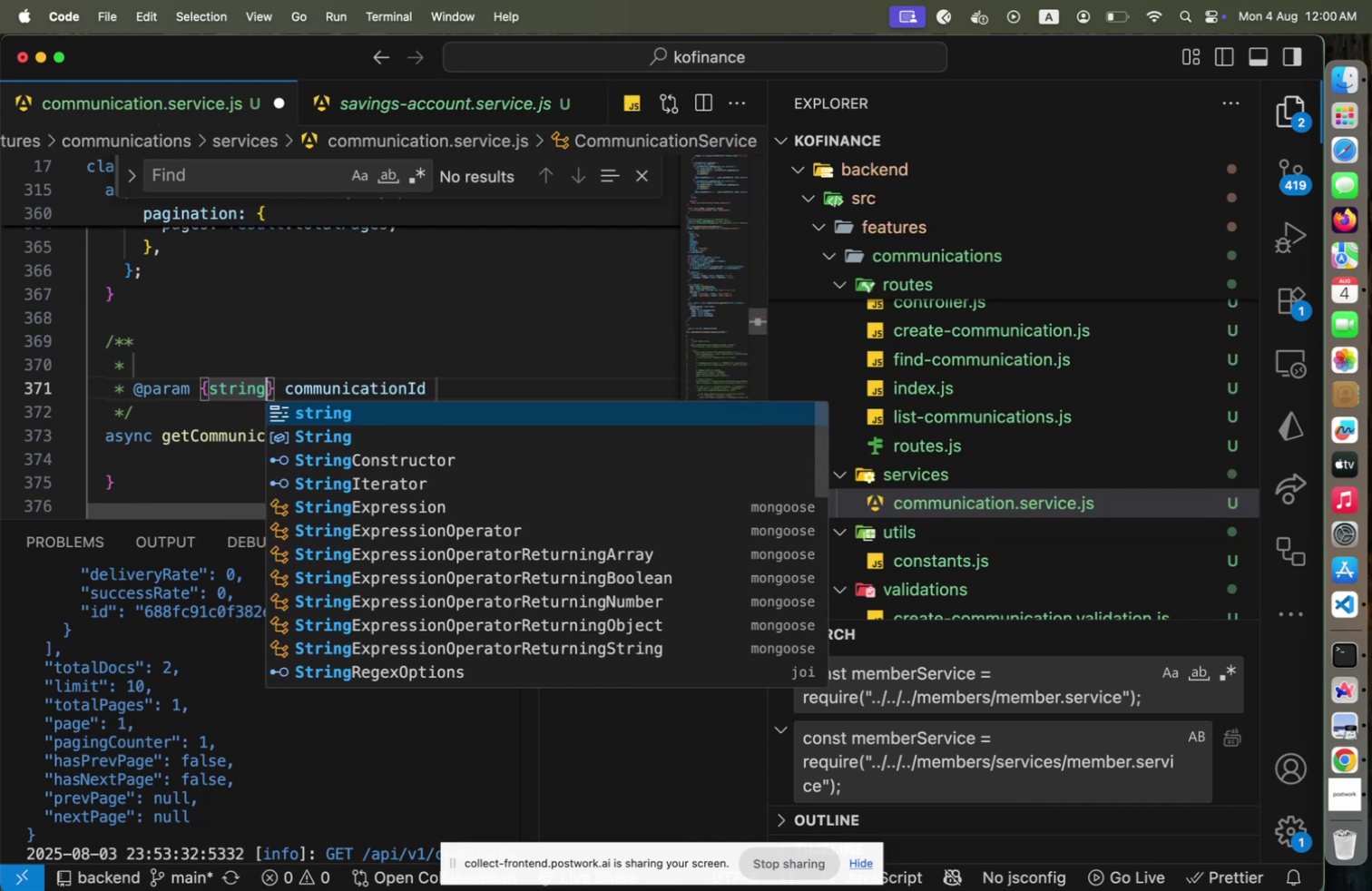 
key(ArrowRight)
 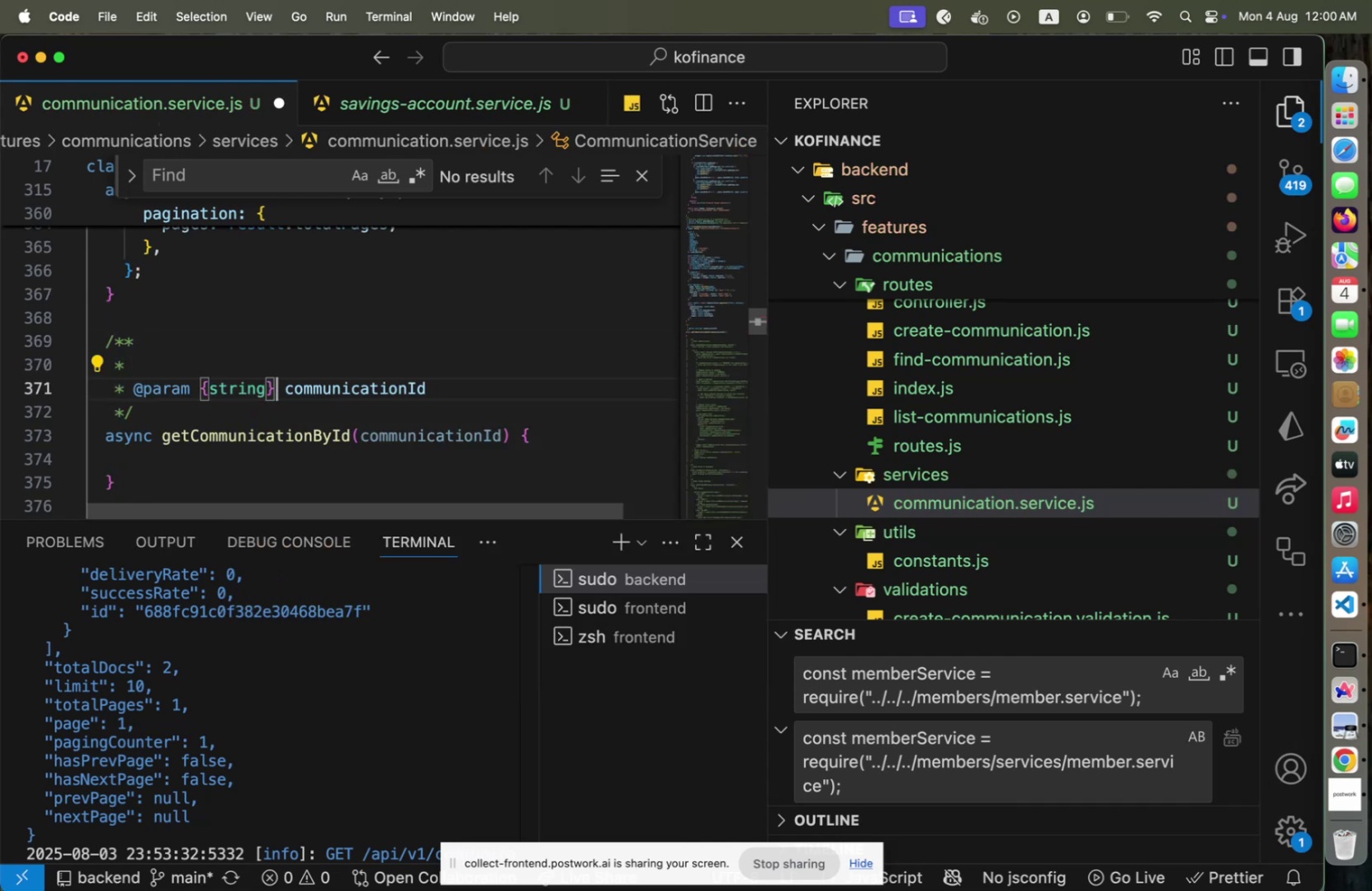 
type([End]The communcia)
key(Backspace)
key(Backspace)
key(Backspace)
type(ication id)
 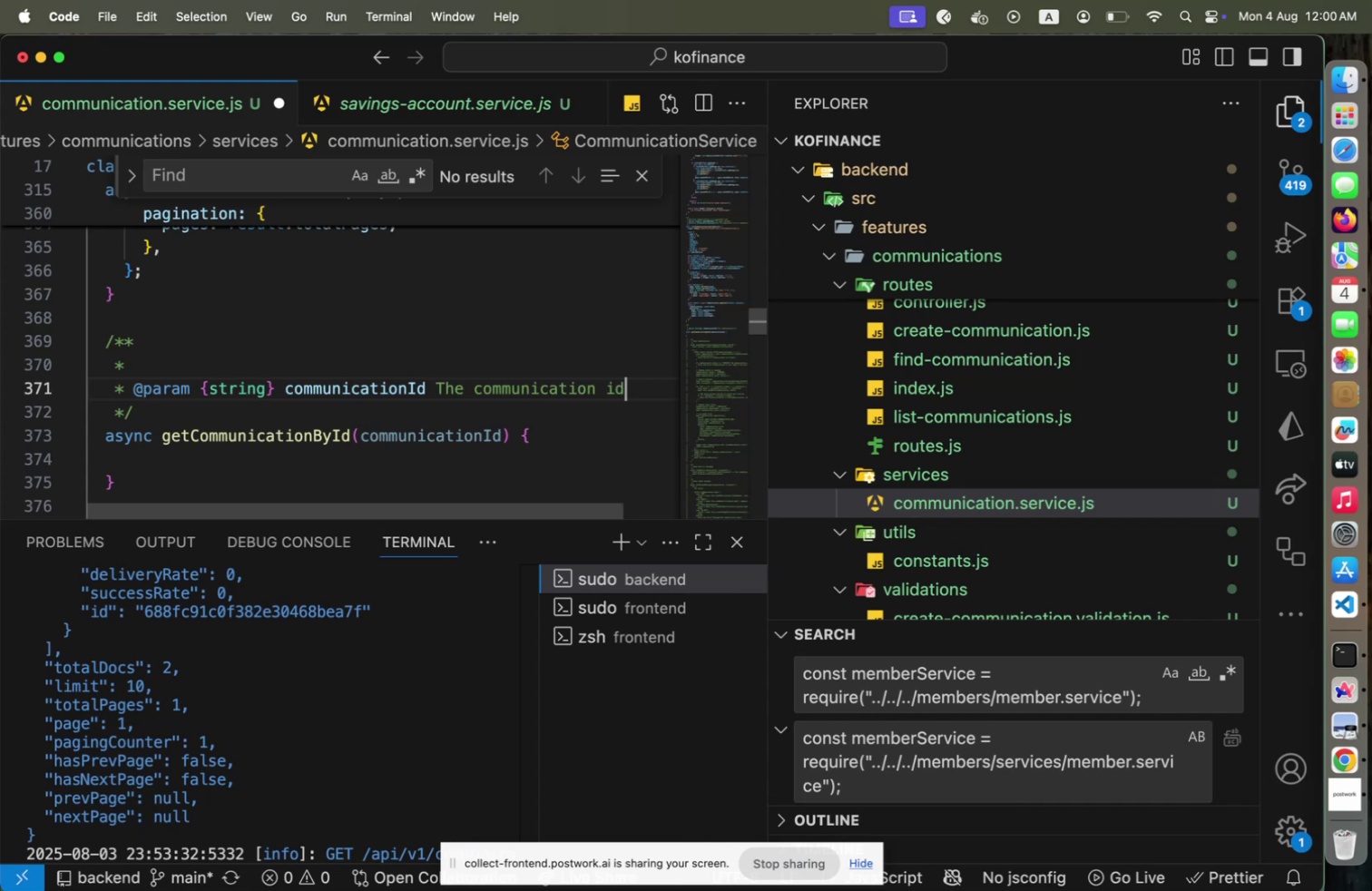 
key(ArrowUp)
 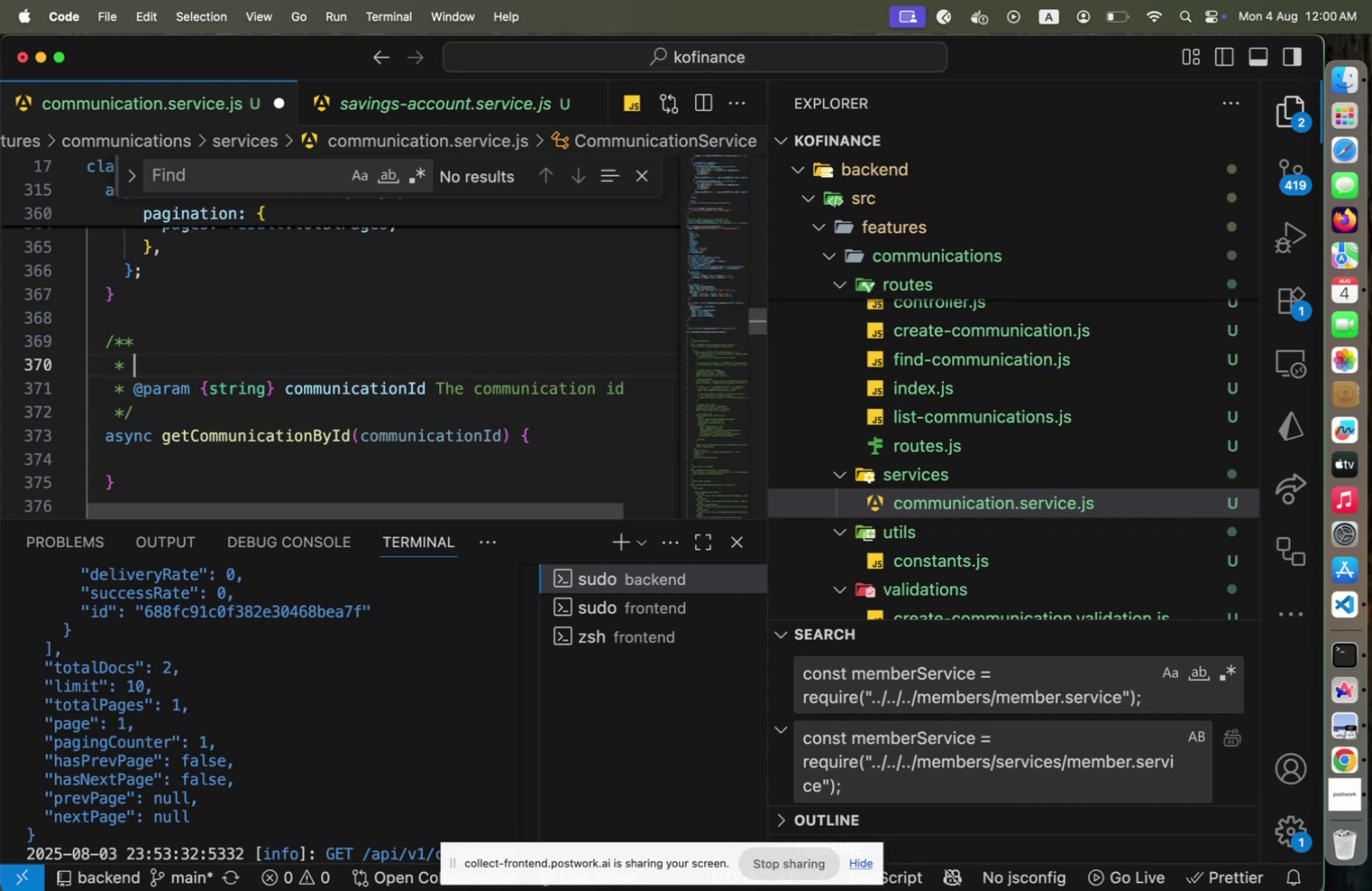 
key(ArrowUp)
 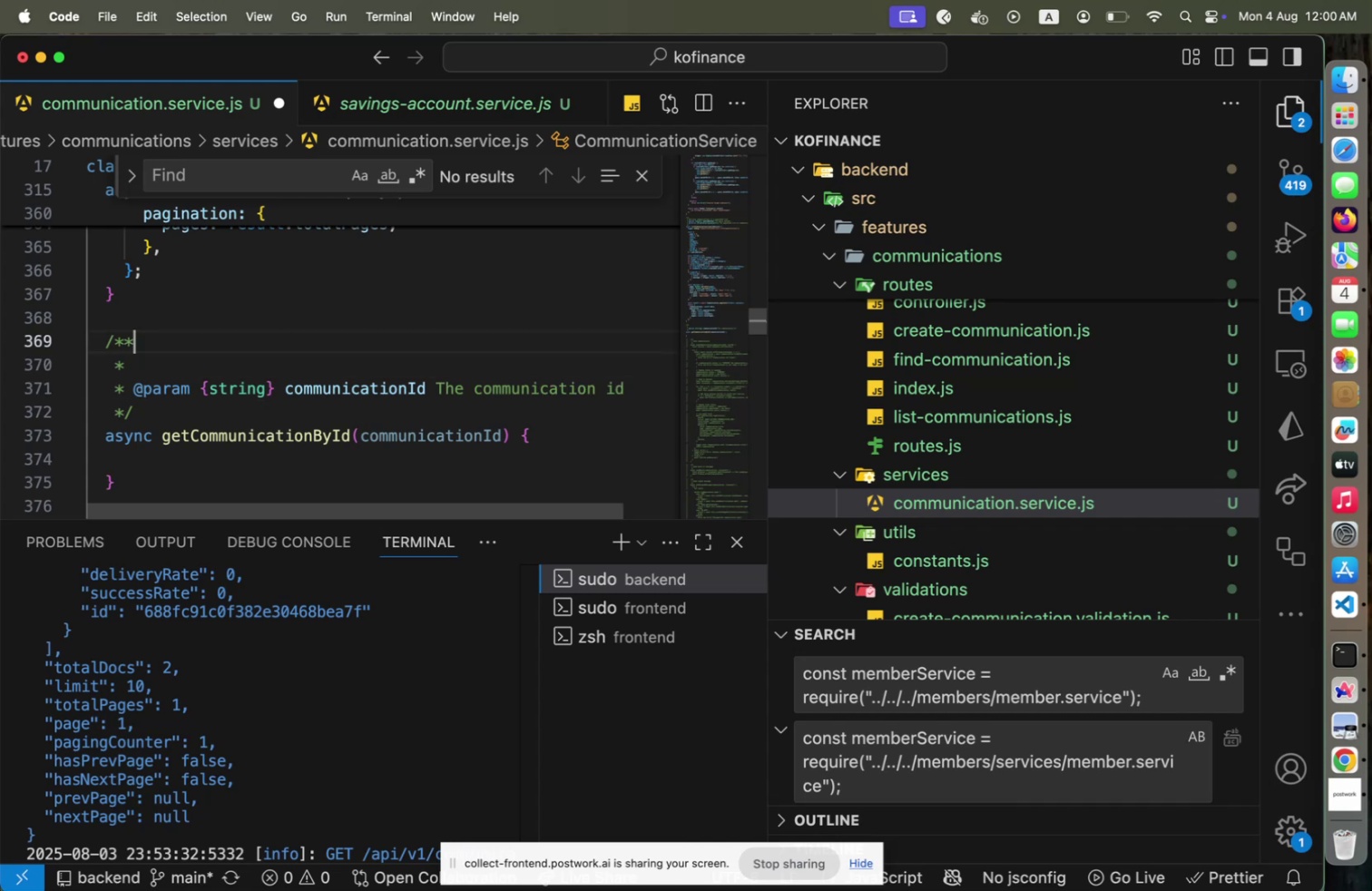 
key(ArrowDown)
 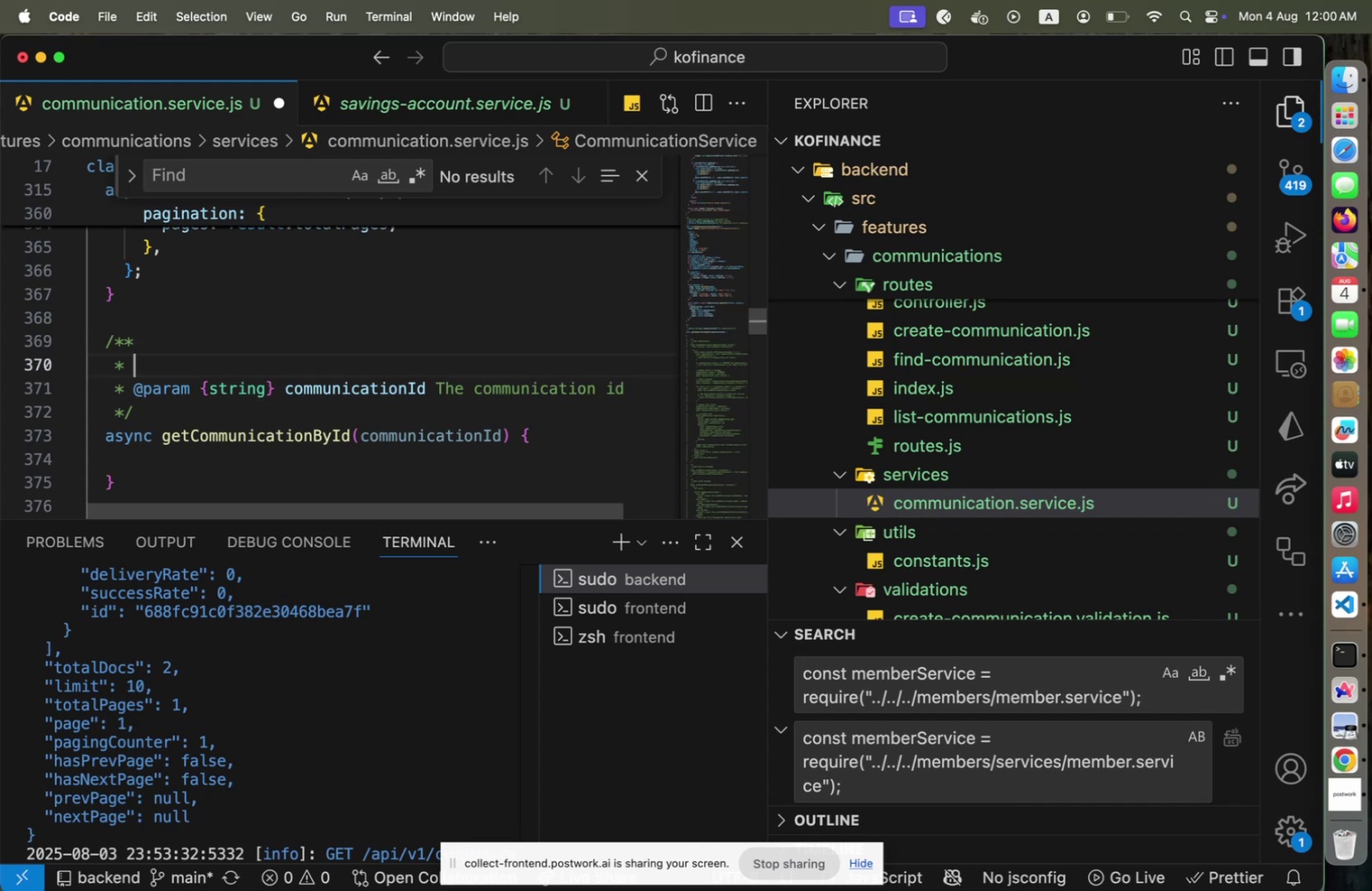 
key(ArrowDown)
 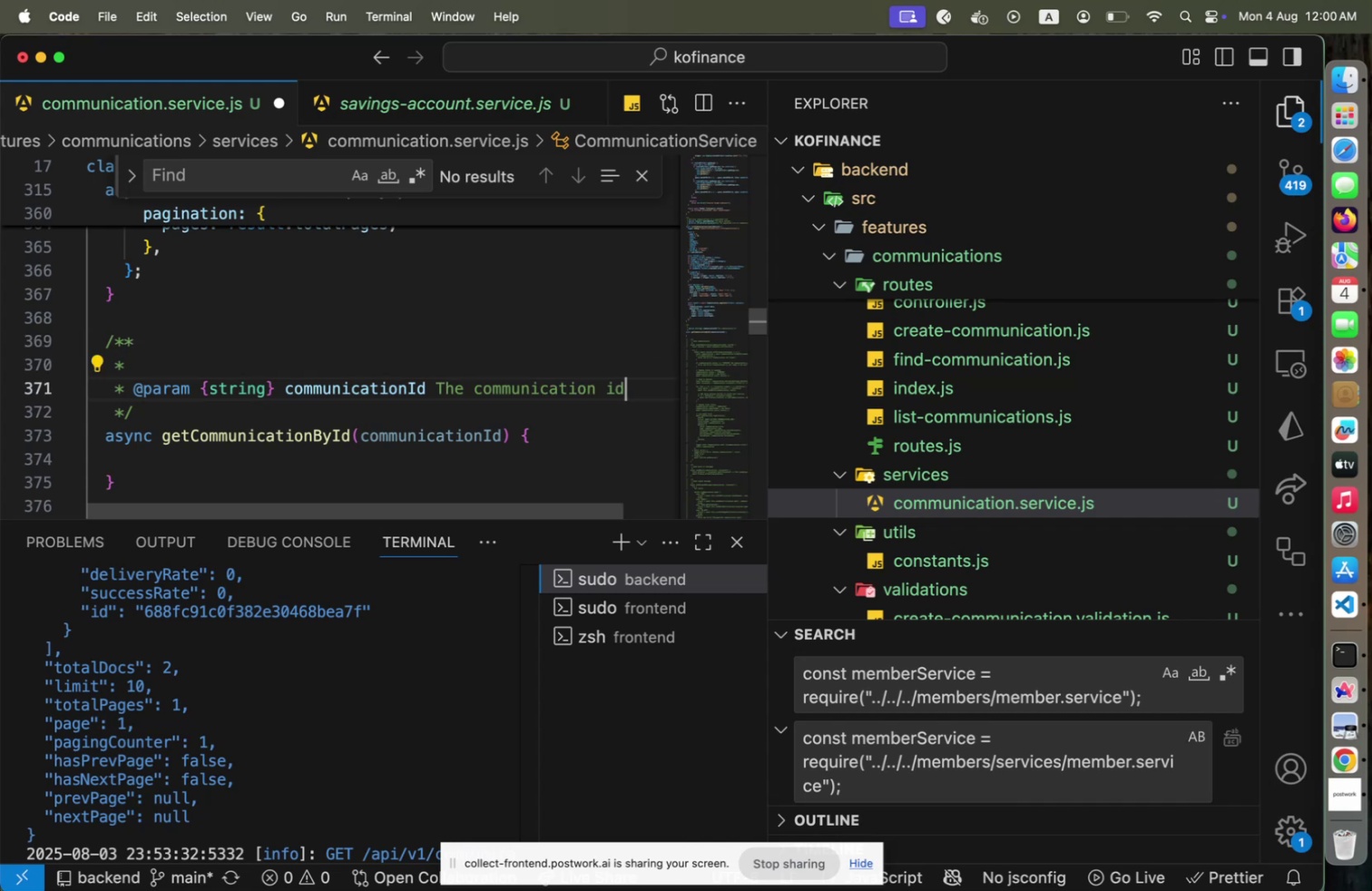 
type(entifier.)
 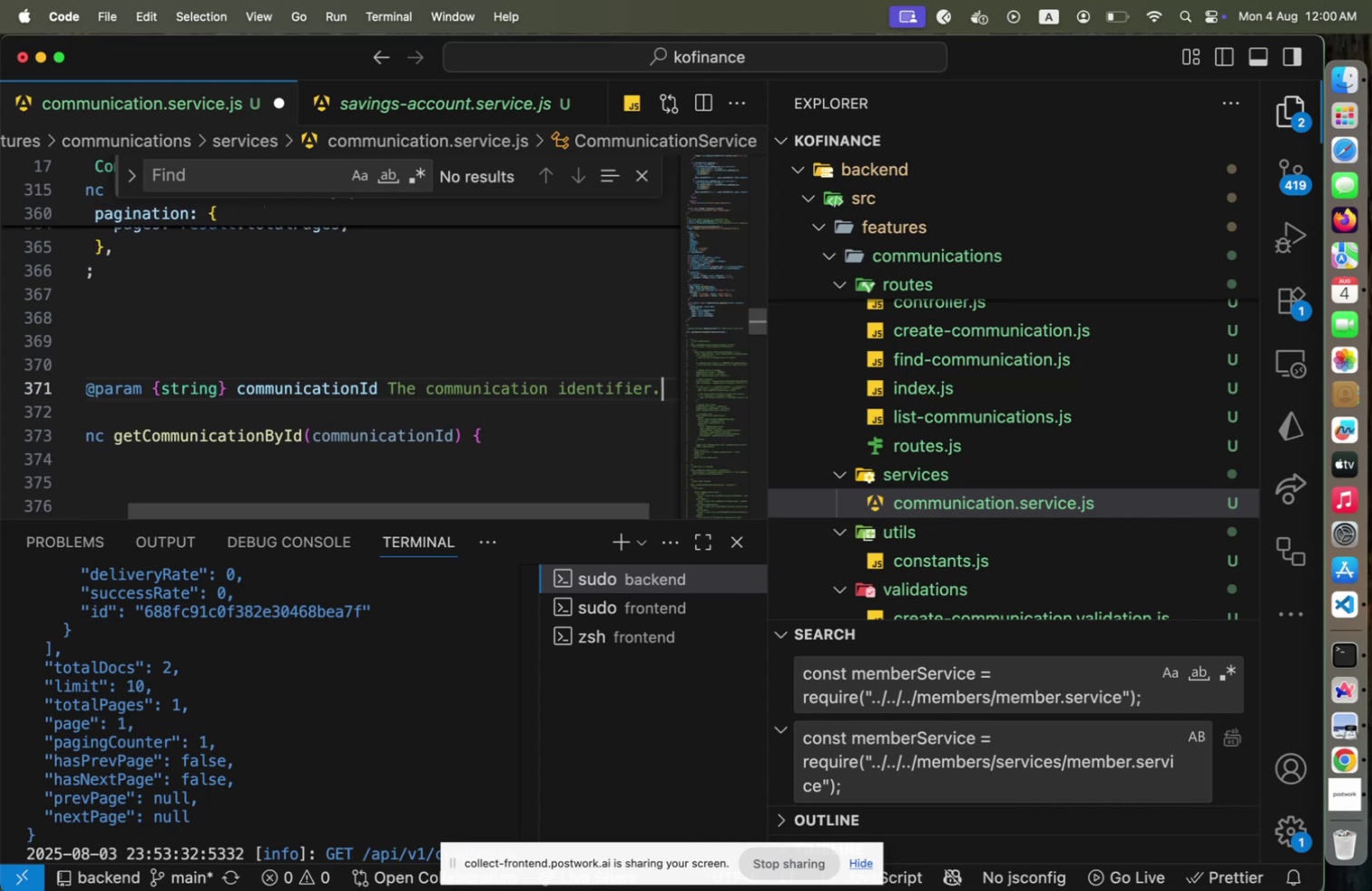 
key(ArrowUp)
 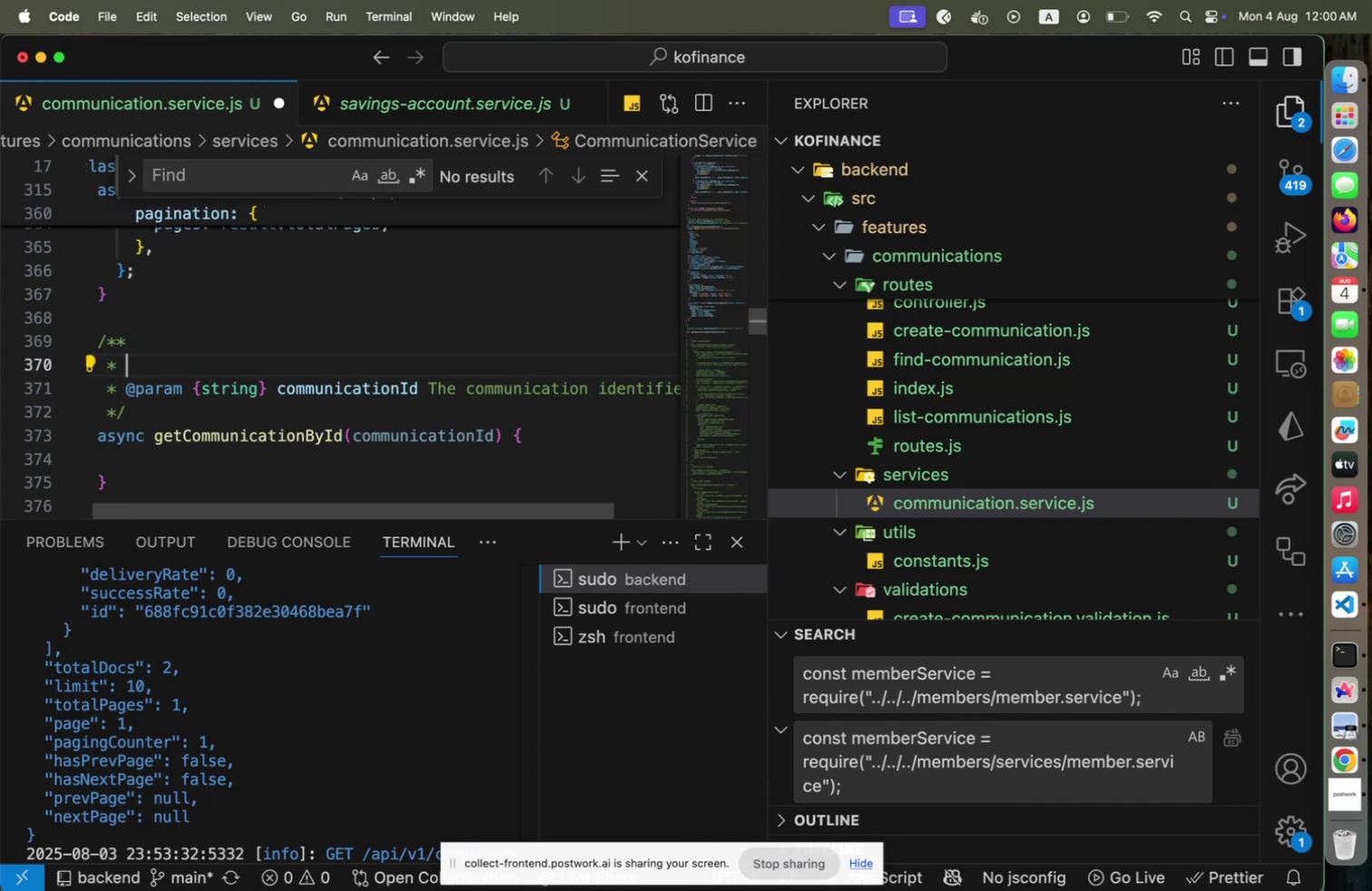 
type(The )
key(Backspace)
key(Backspace)
key(Backspace)
key(Backspace)
type(e)
key(Backspace)
type(Retrieve a communication by id.)
 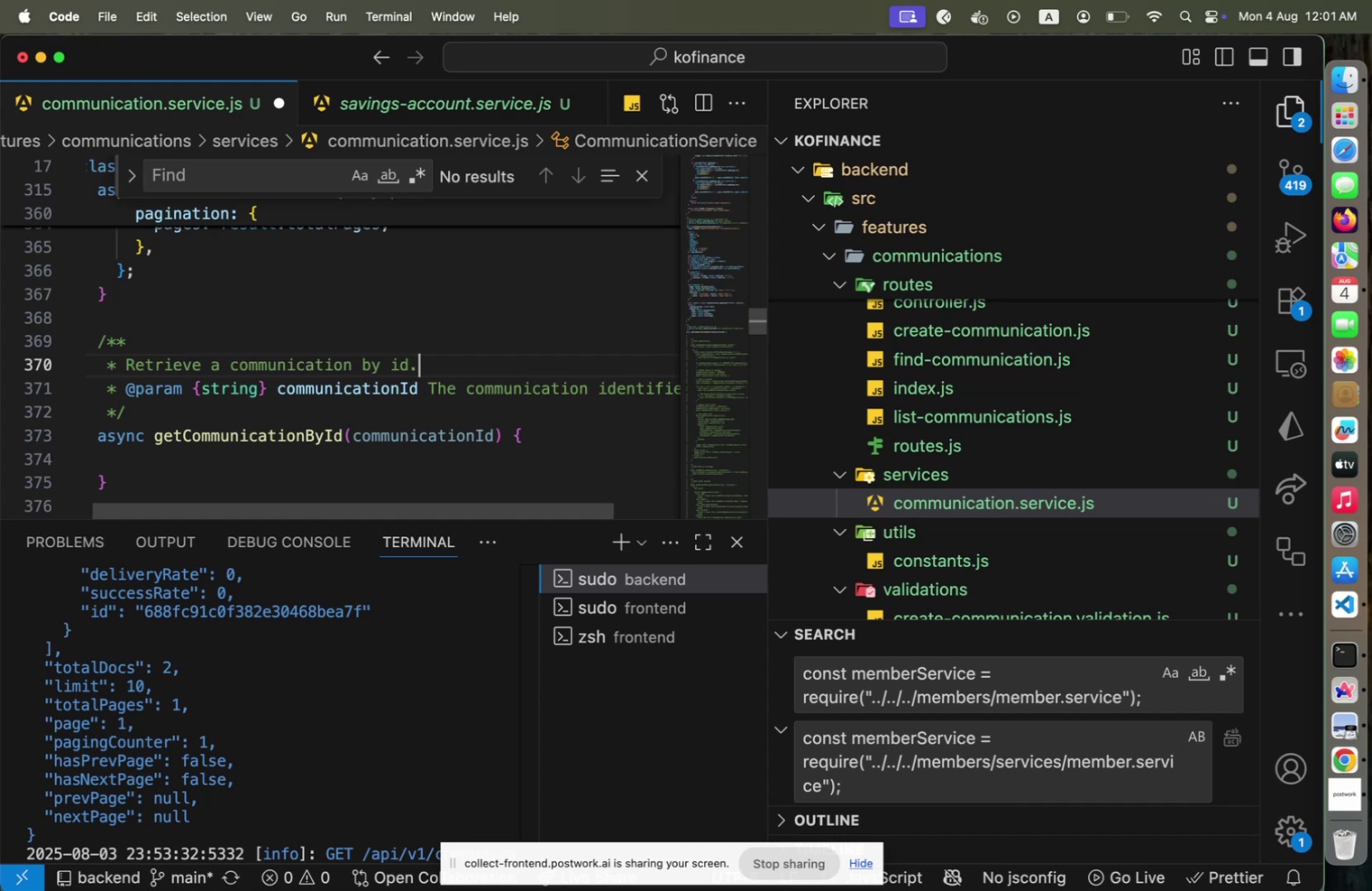 
key(ArrowDown)
 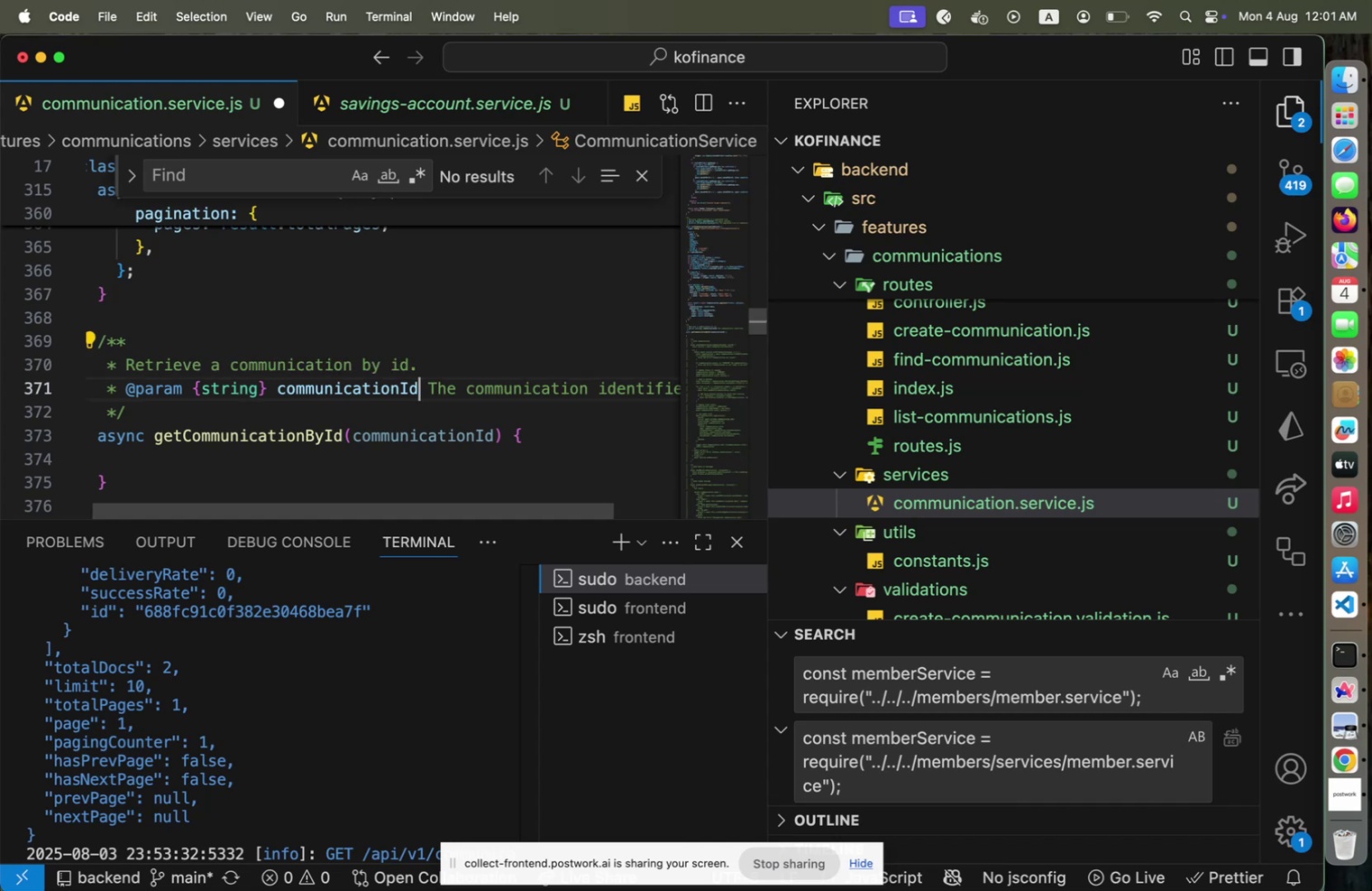 
key(End)
 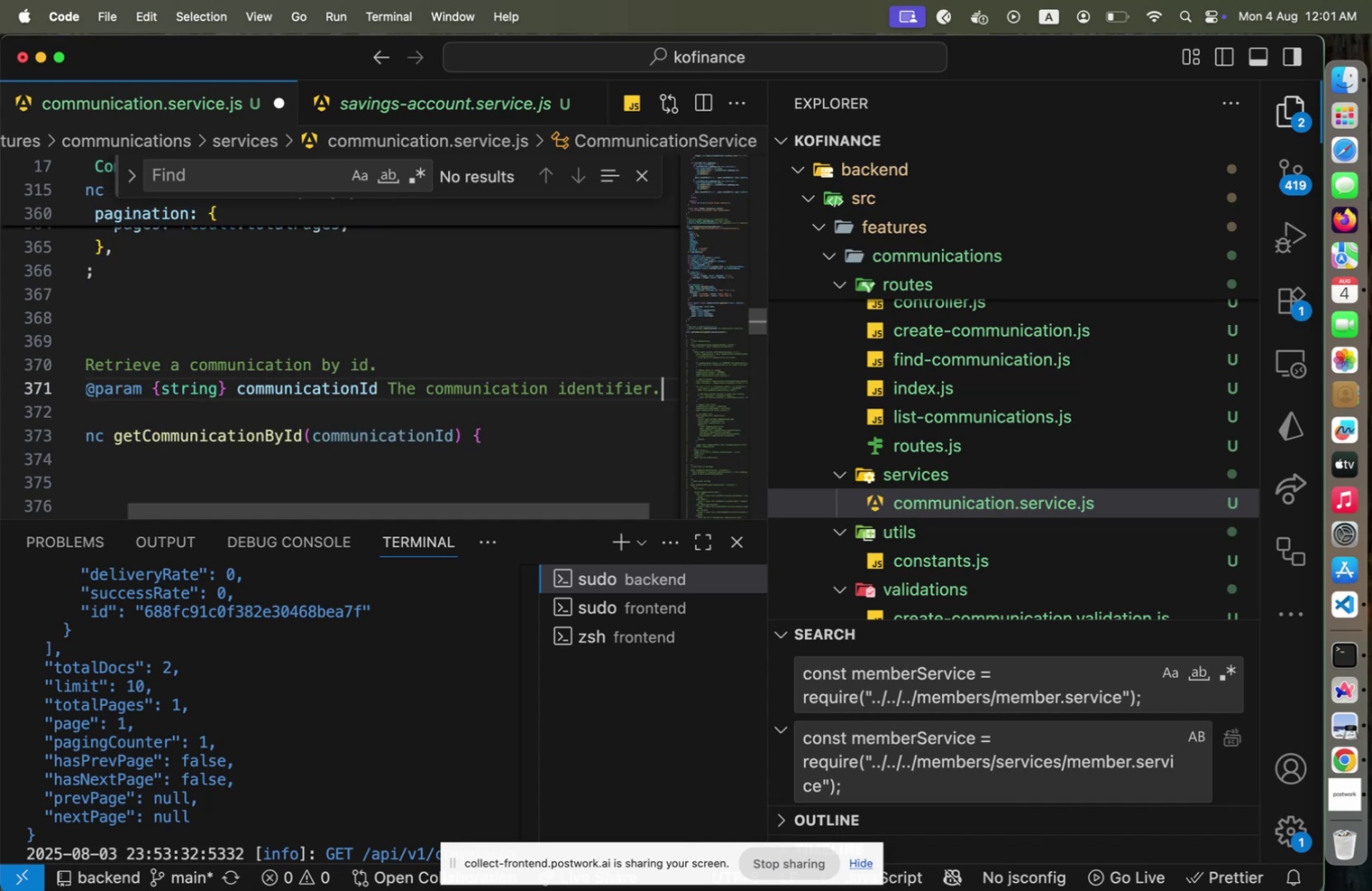 
key(Enter)
 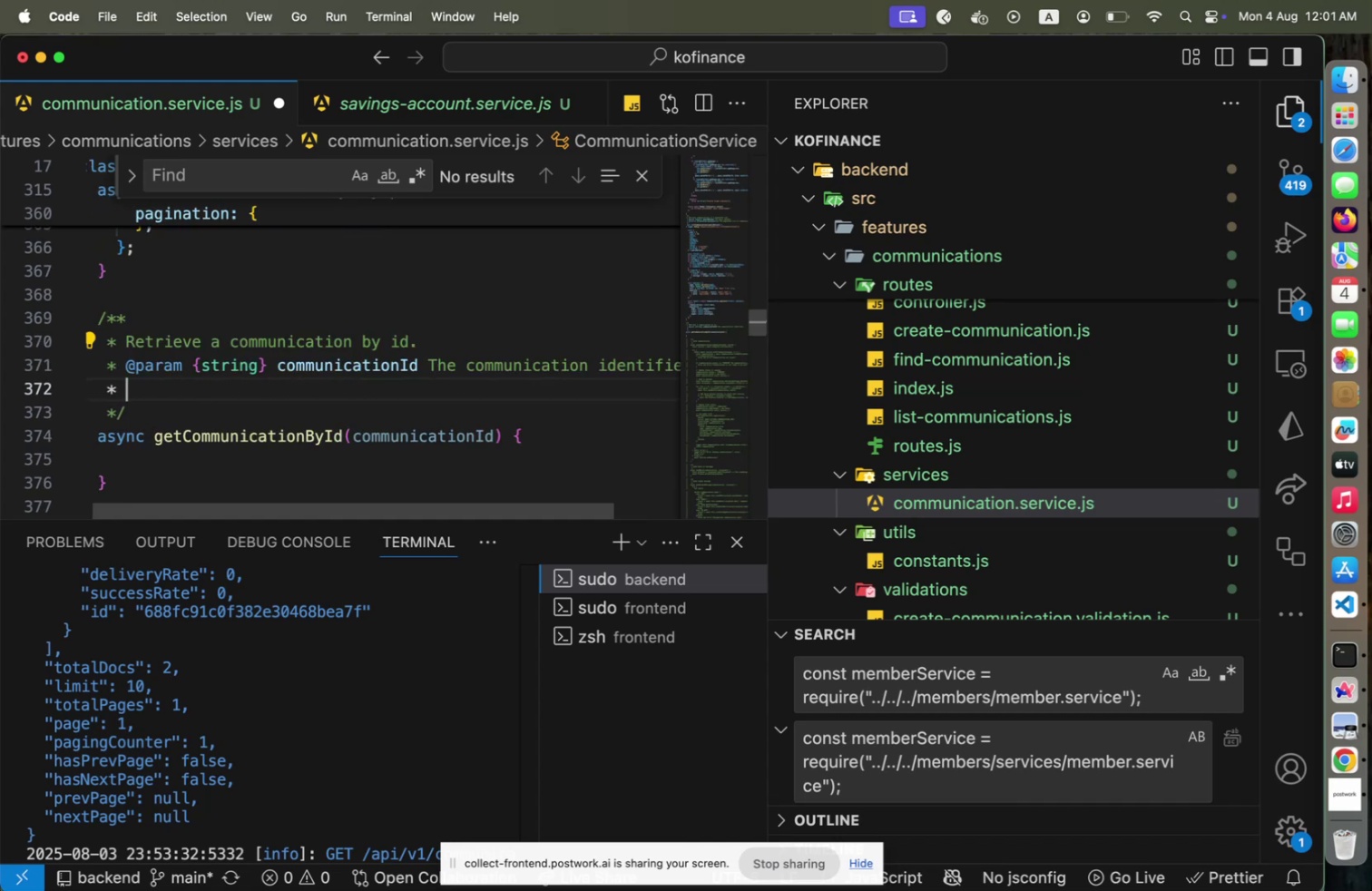 
type(@returns {Promise<object | null>)
 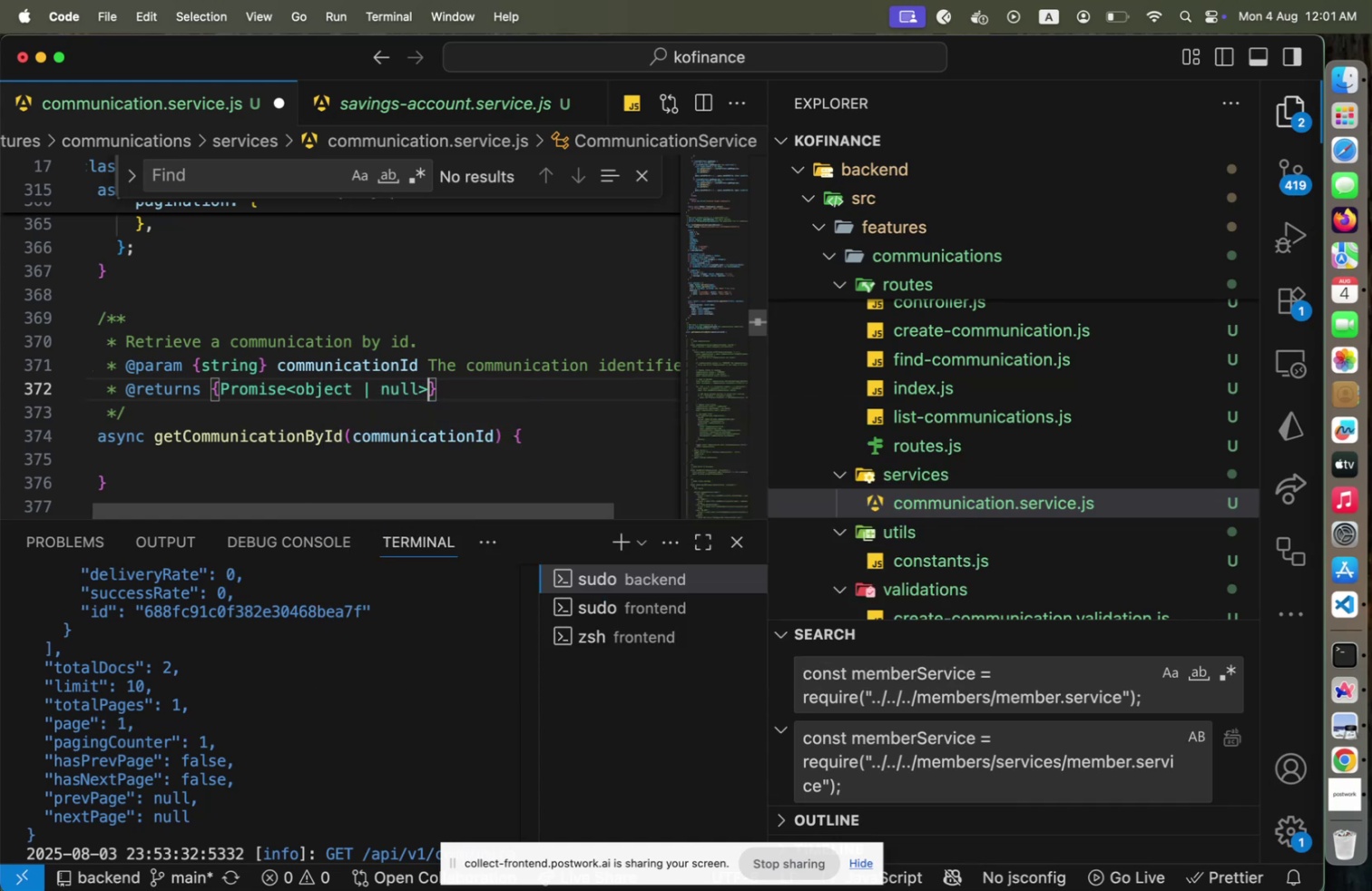 
key(ArrowRight)
 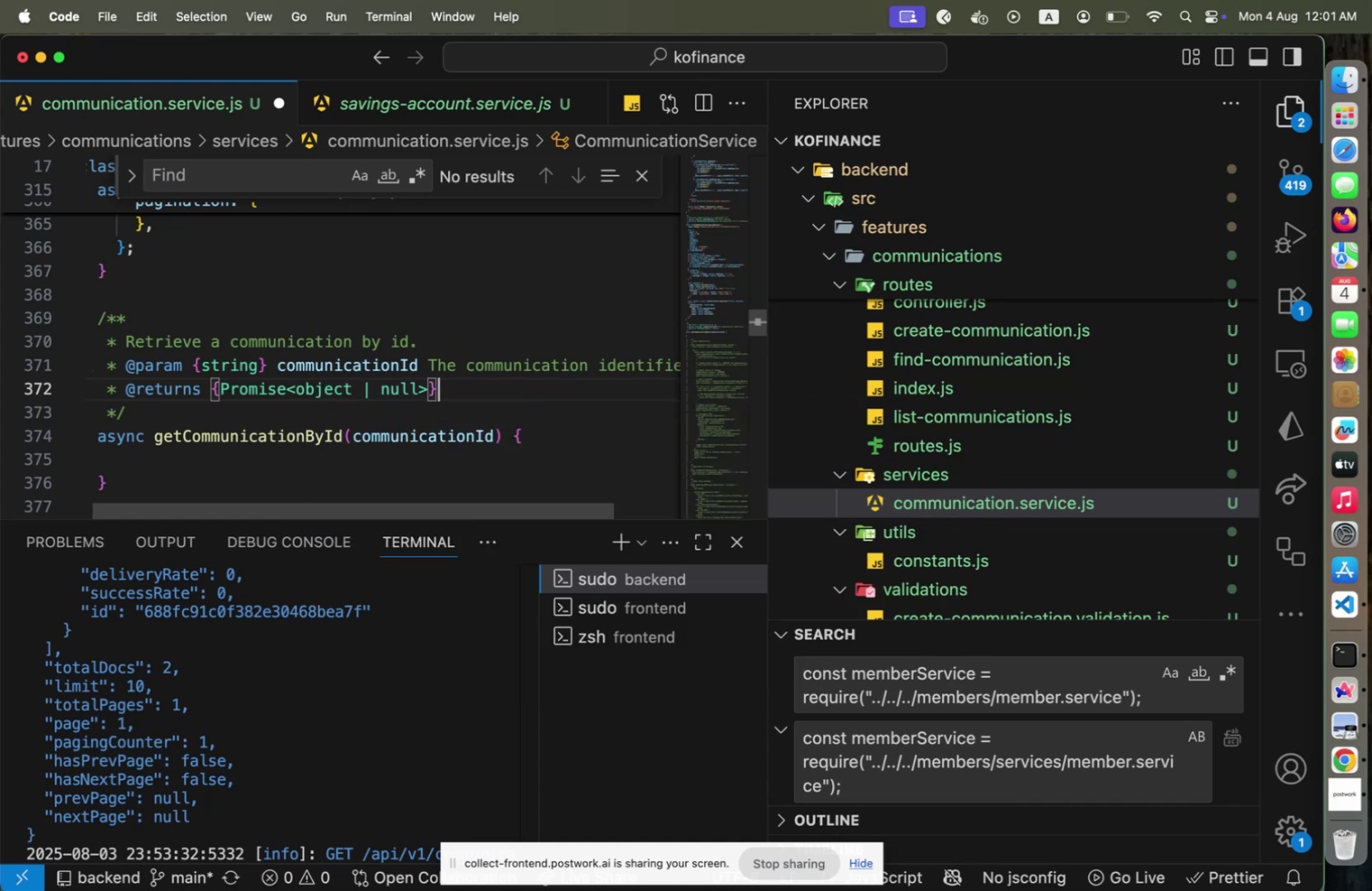 
type( The )
 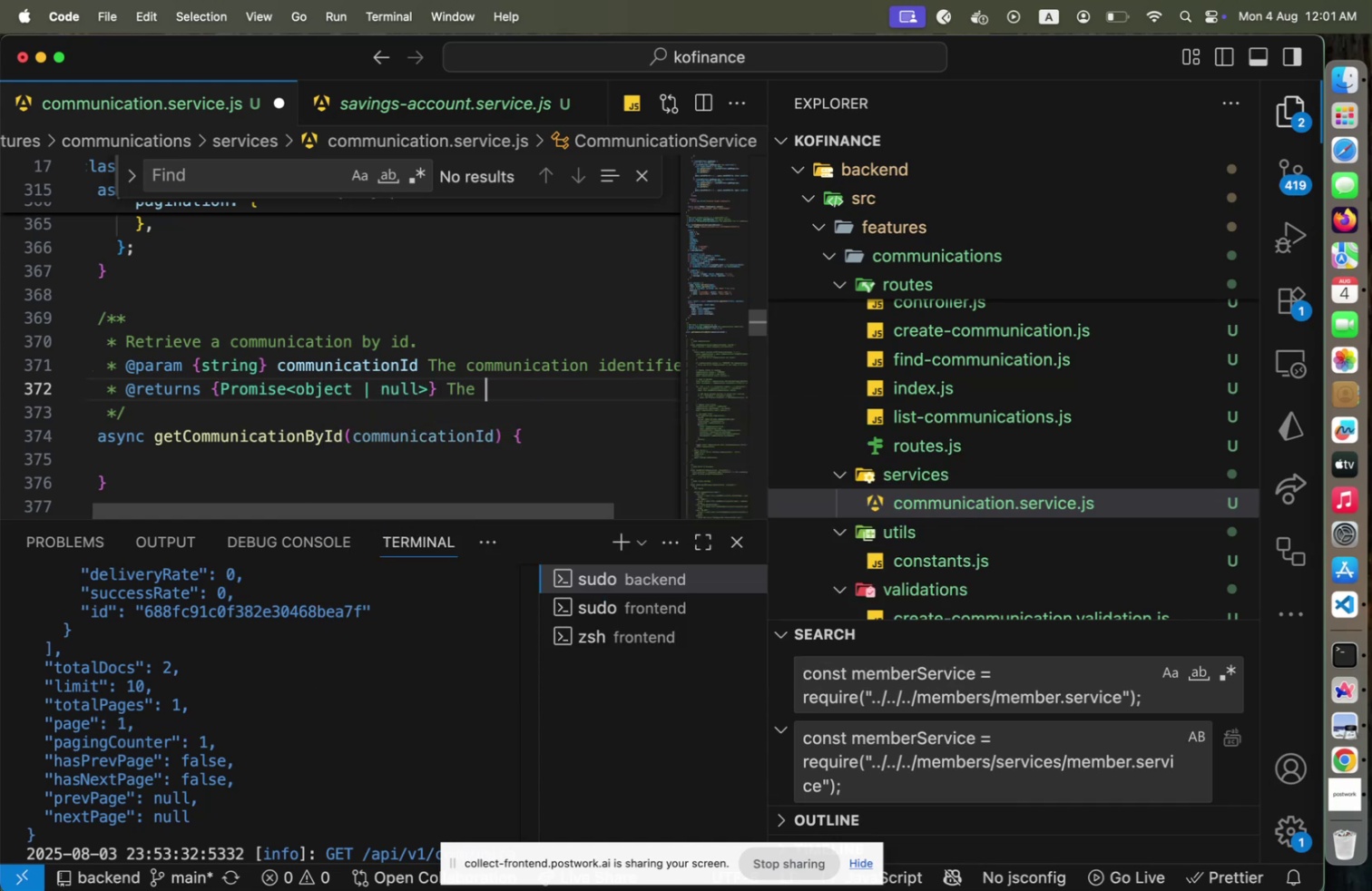 
type(communication obhect)
key(Backspace)
key(Backspace)
key(Backspace)
key(Backspace)
type(ject or null.)
 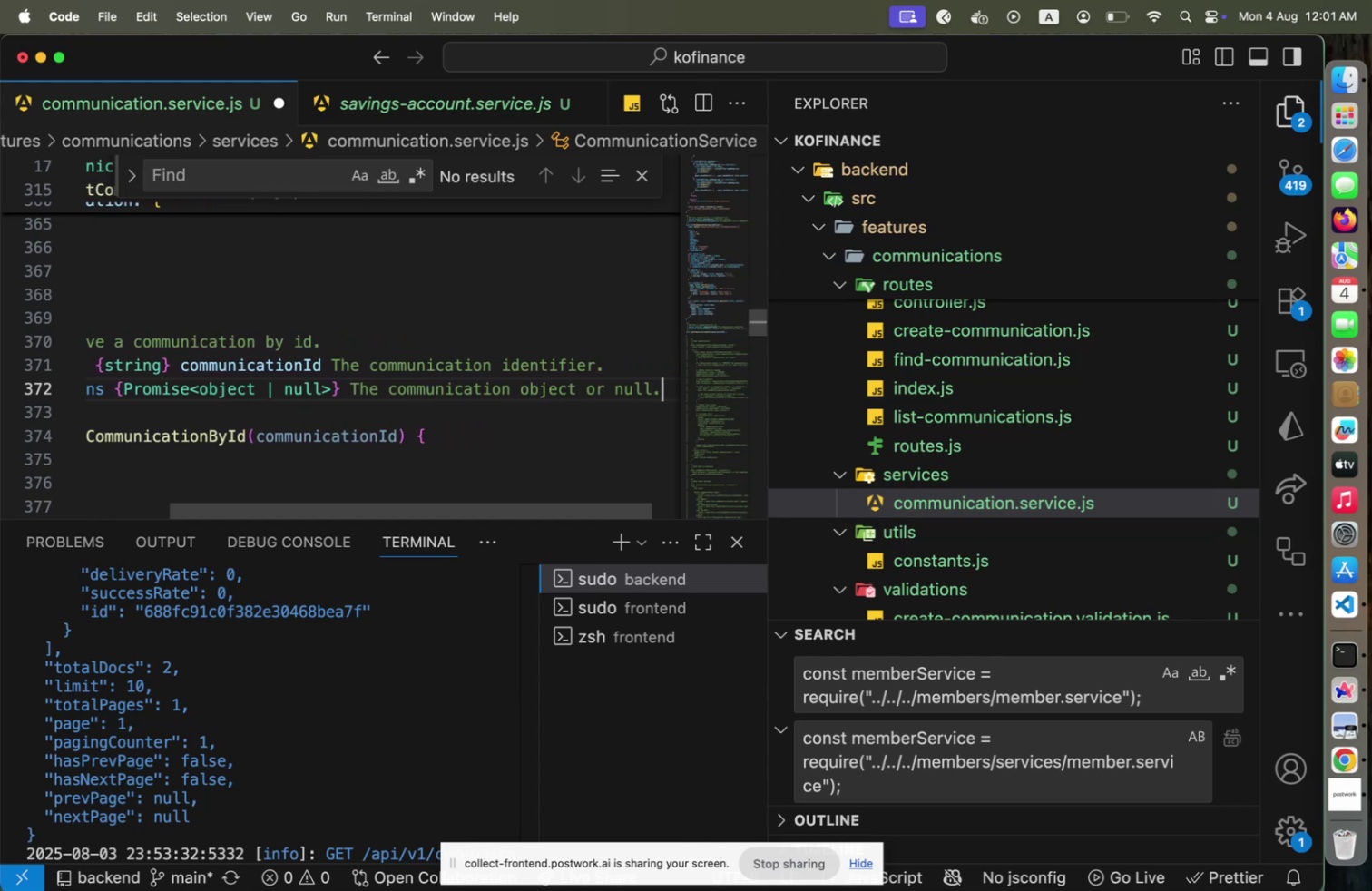 
hold_key(key=ArrowLeft, duration=0.88)
 